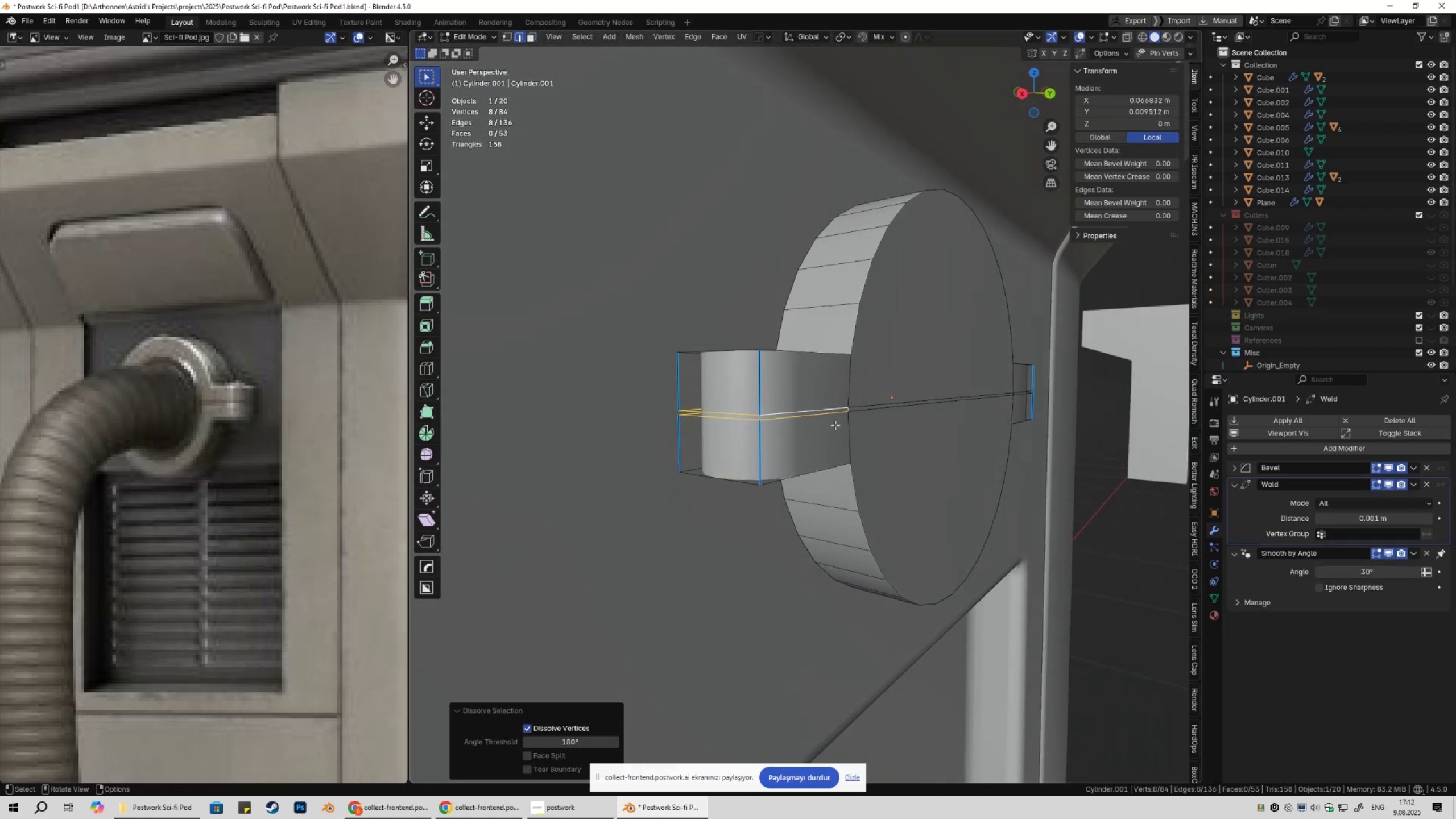 
key(Tab)
 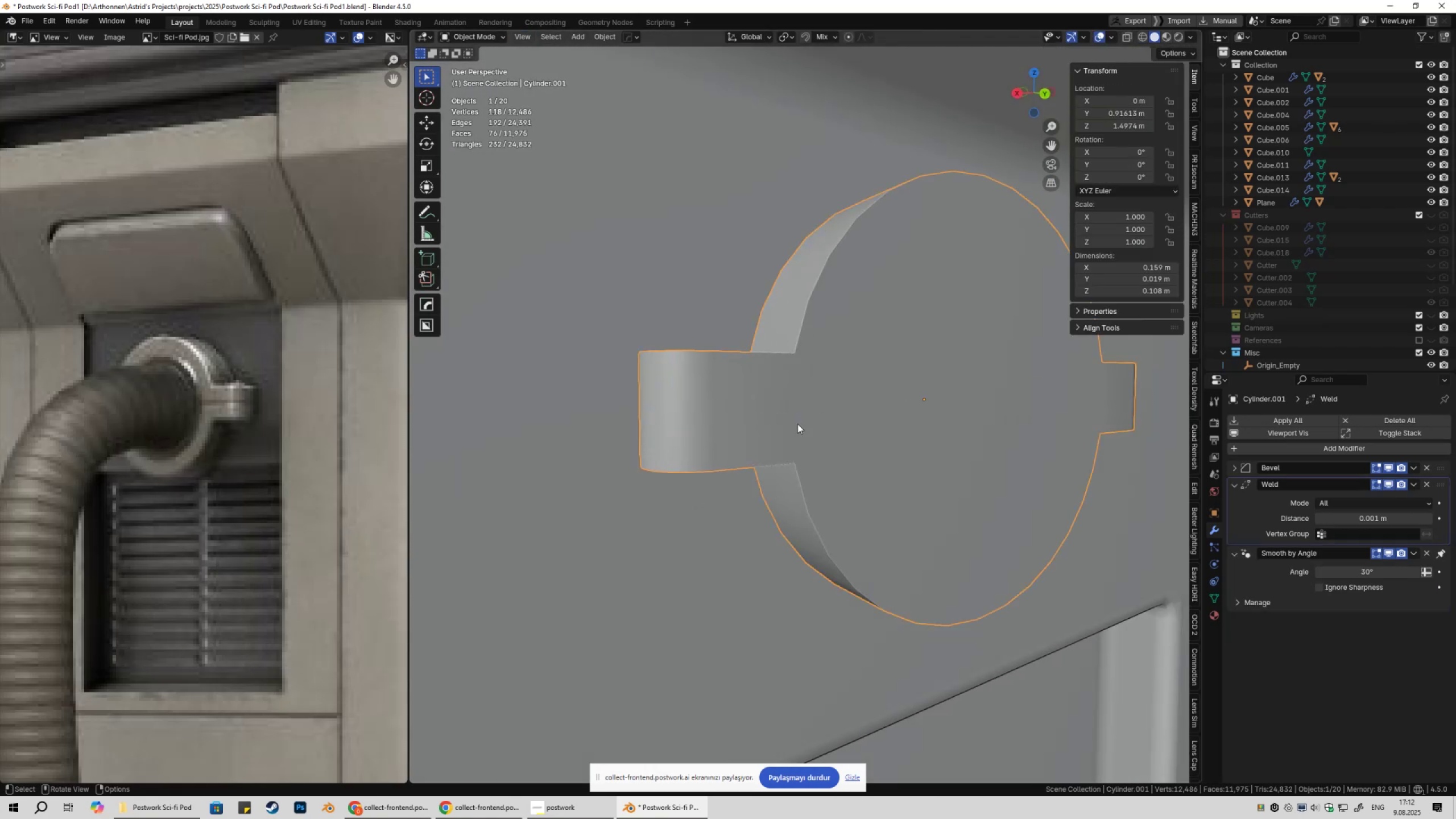 
key(Tab)
 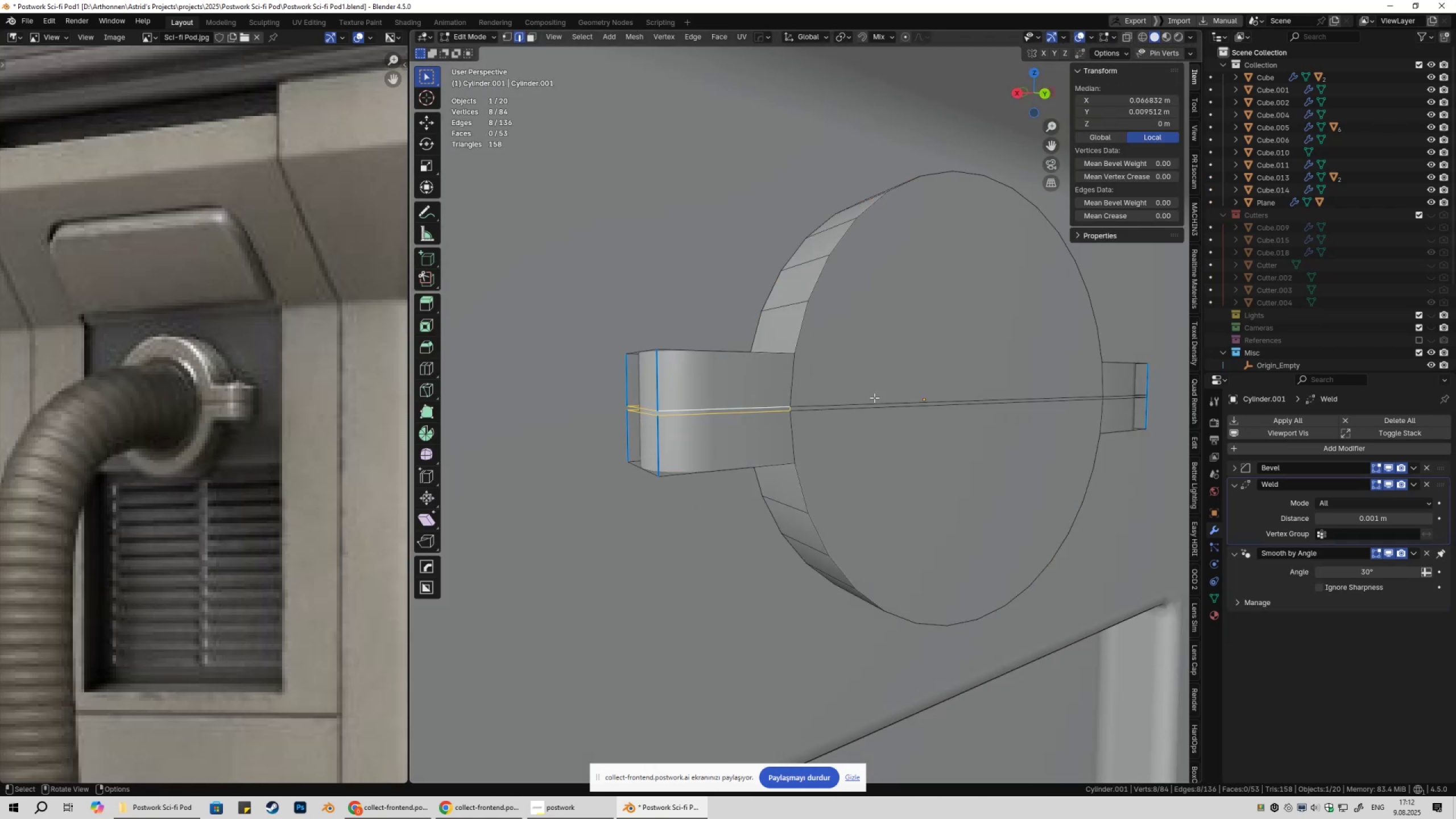 
left_click([874, 397])
 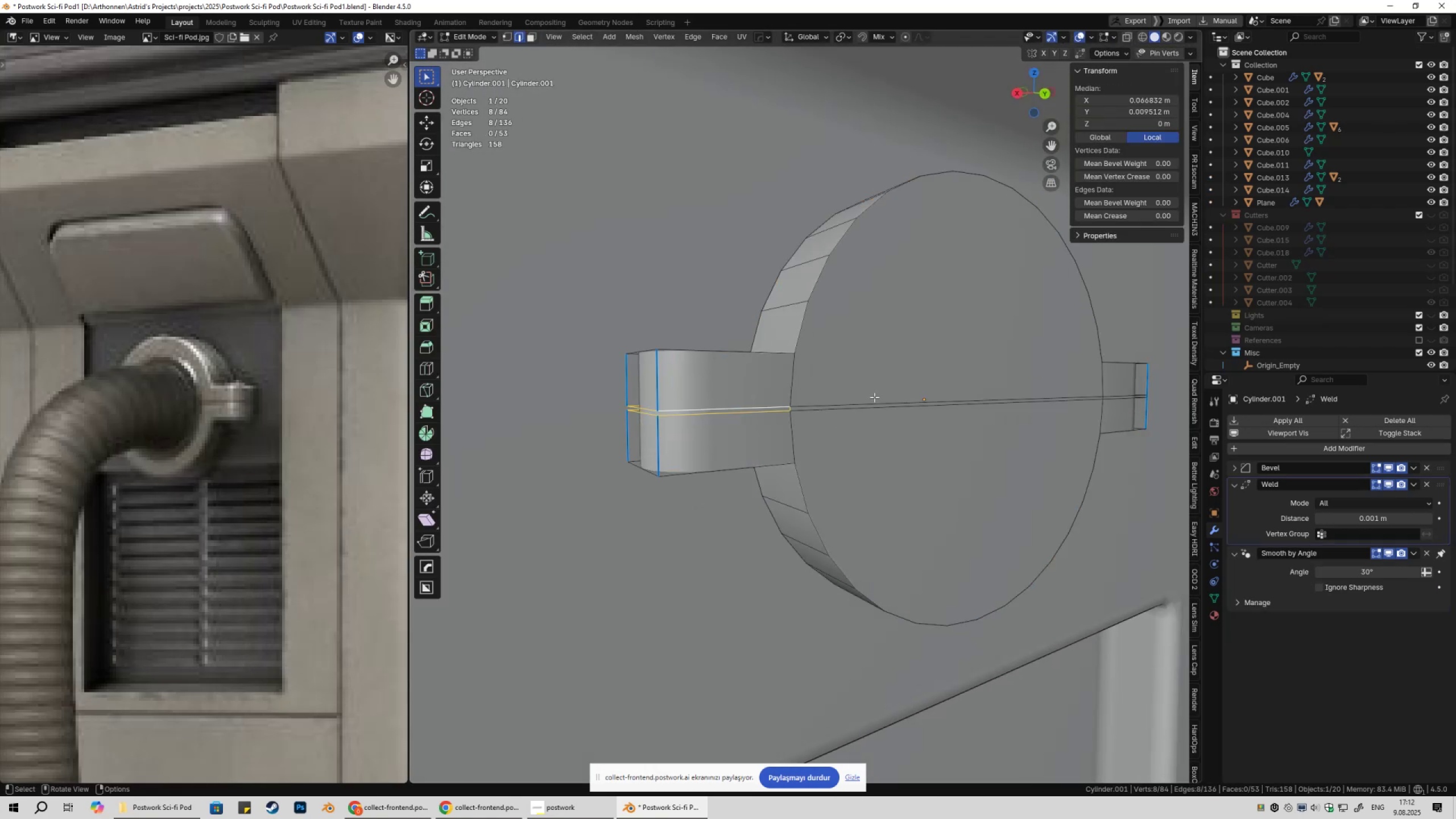 
hold_key(key=AltLeft, duration=0.46)
 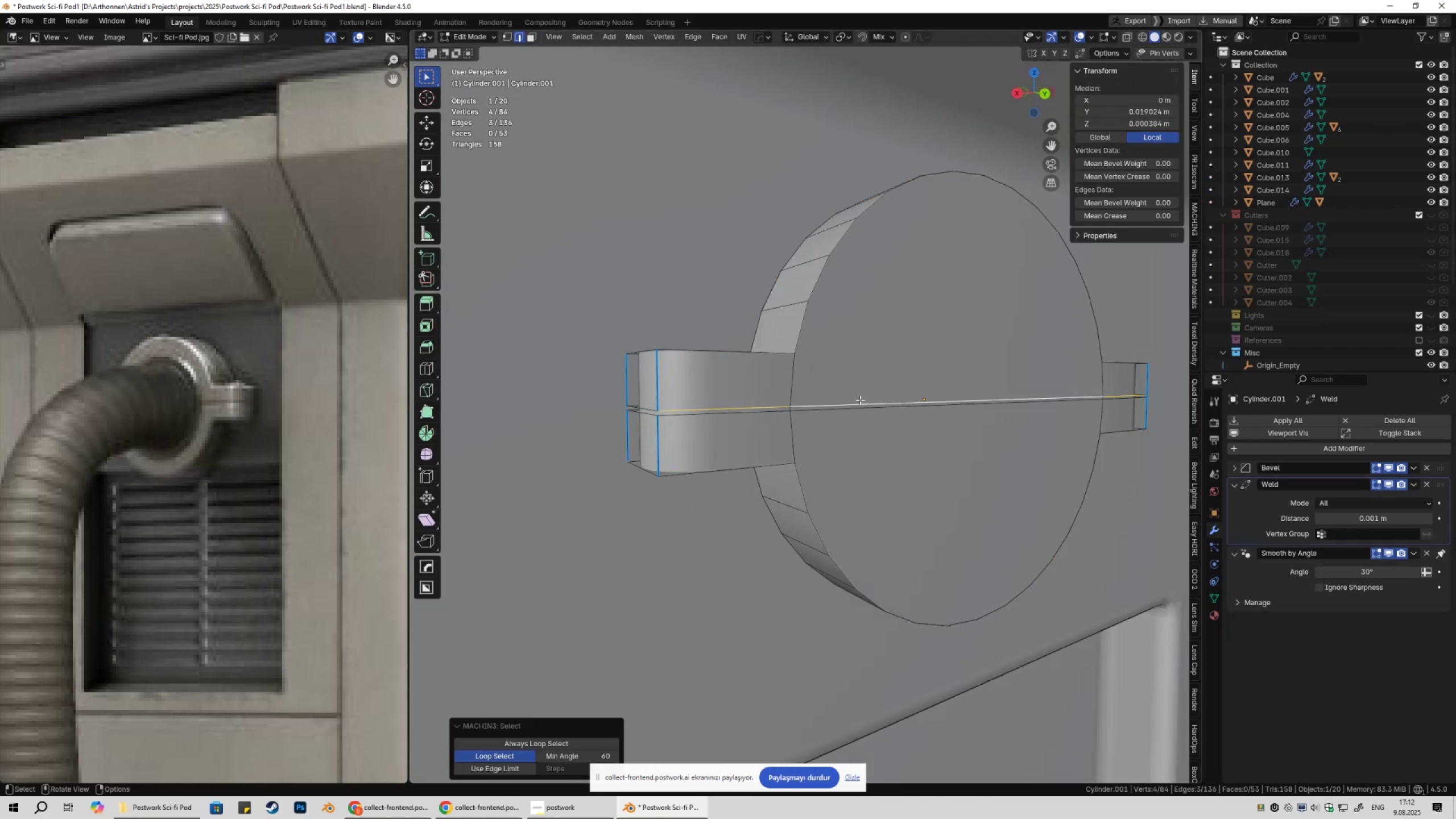 
key(Control+ControlLeft)
 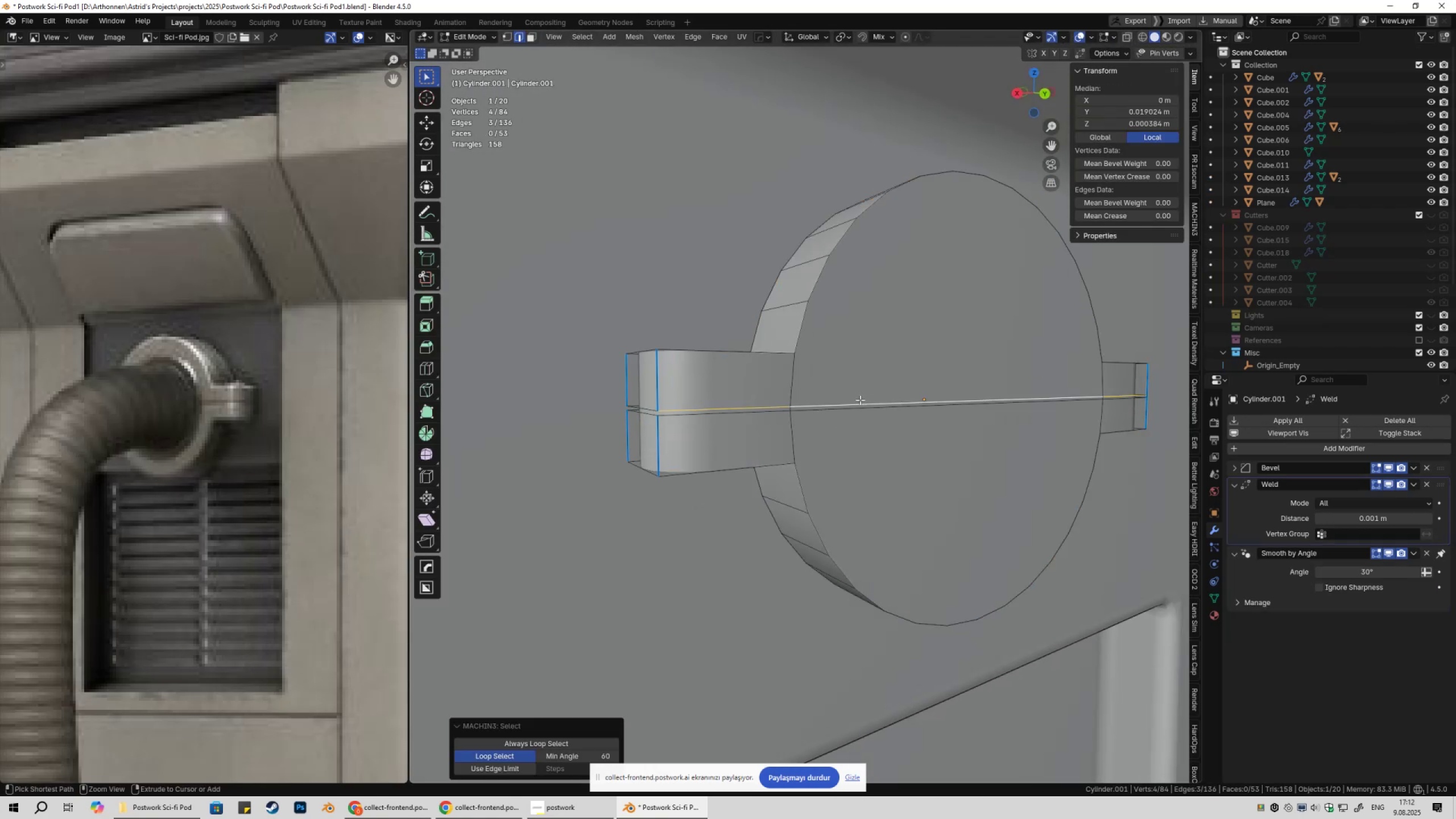 
key(Control+X)
 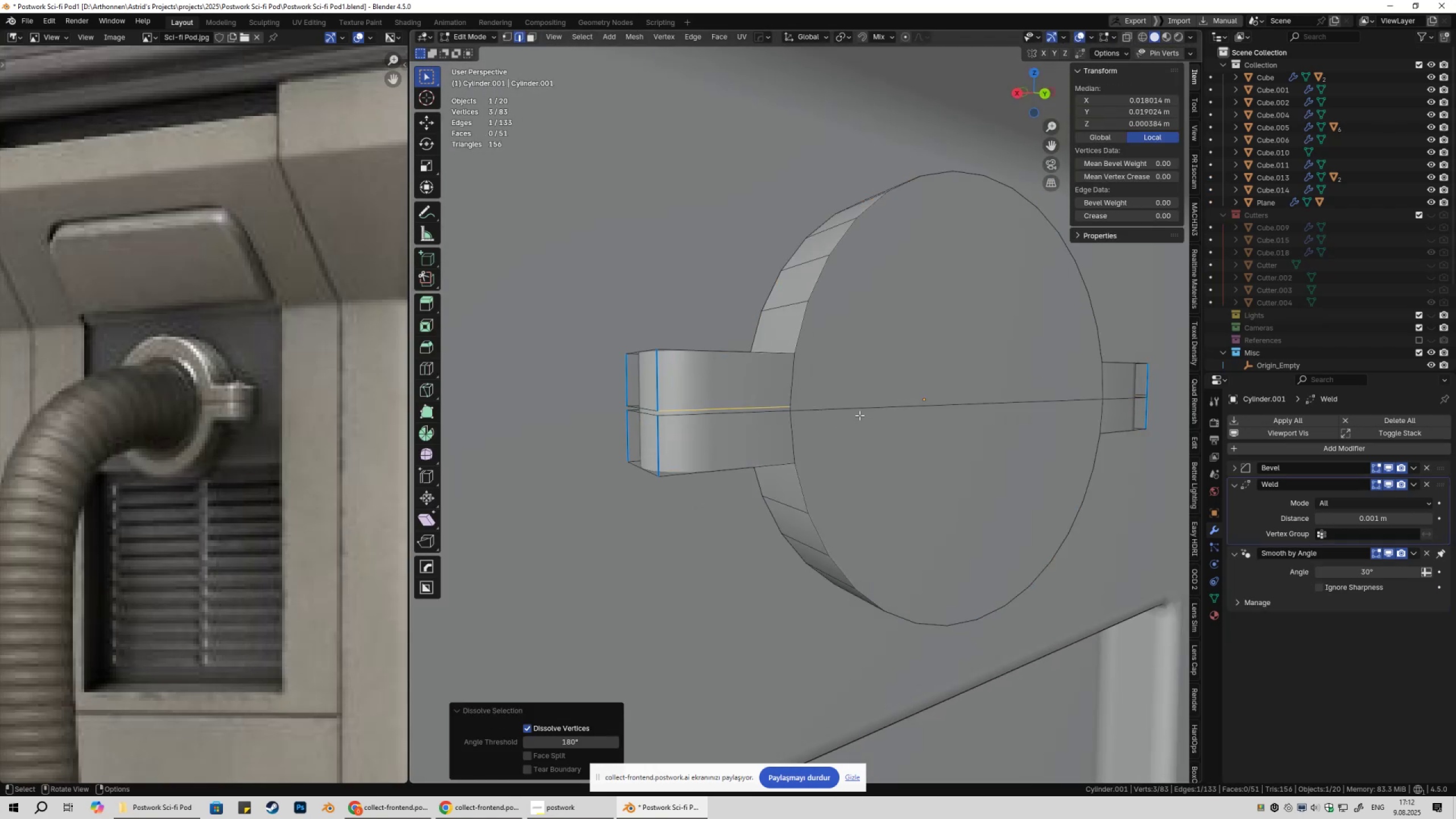 
left_click([859, 416])
 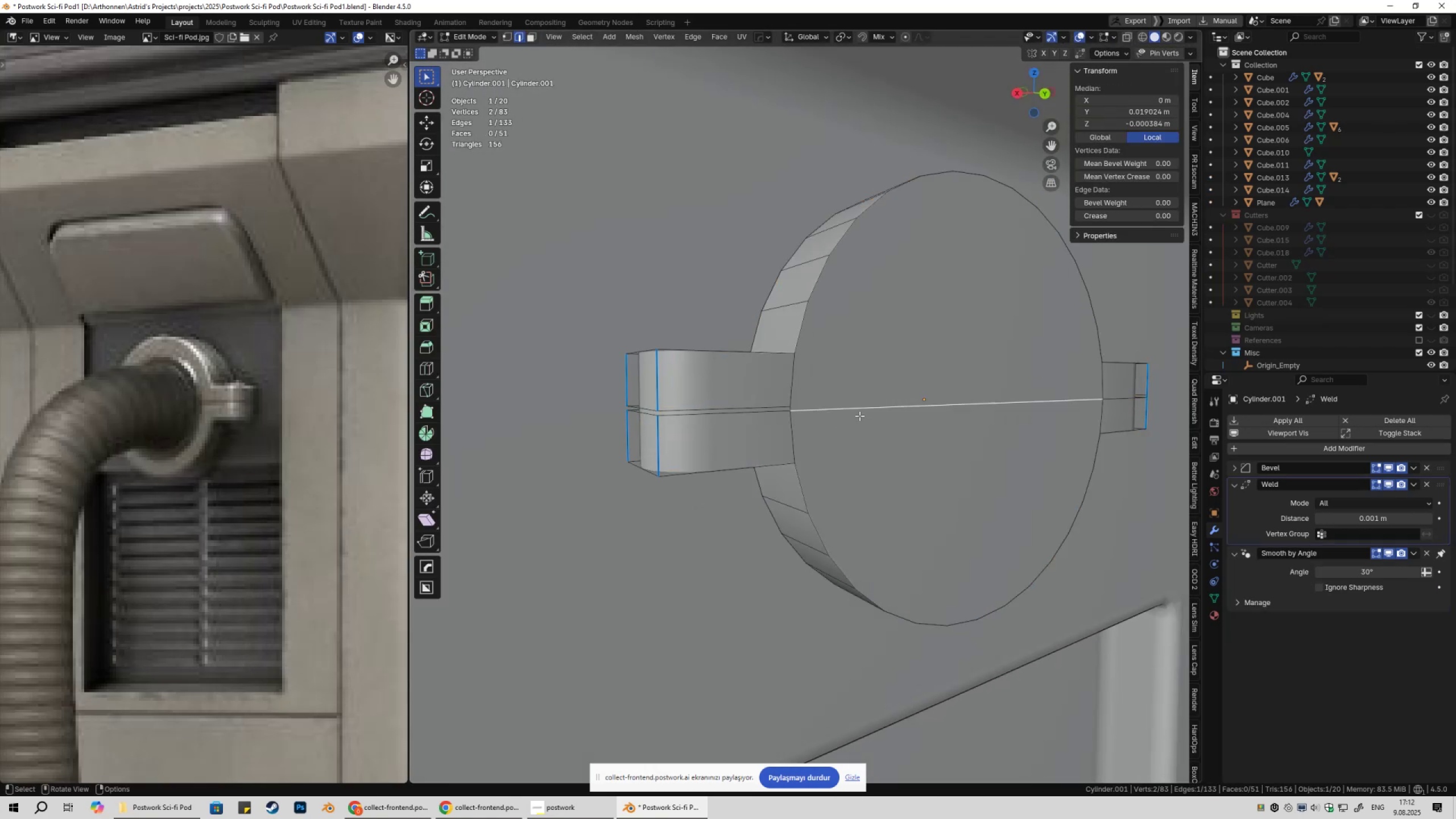 
hold_key(key=AltLeft, duration=0.35)
double_click([857, 413])
 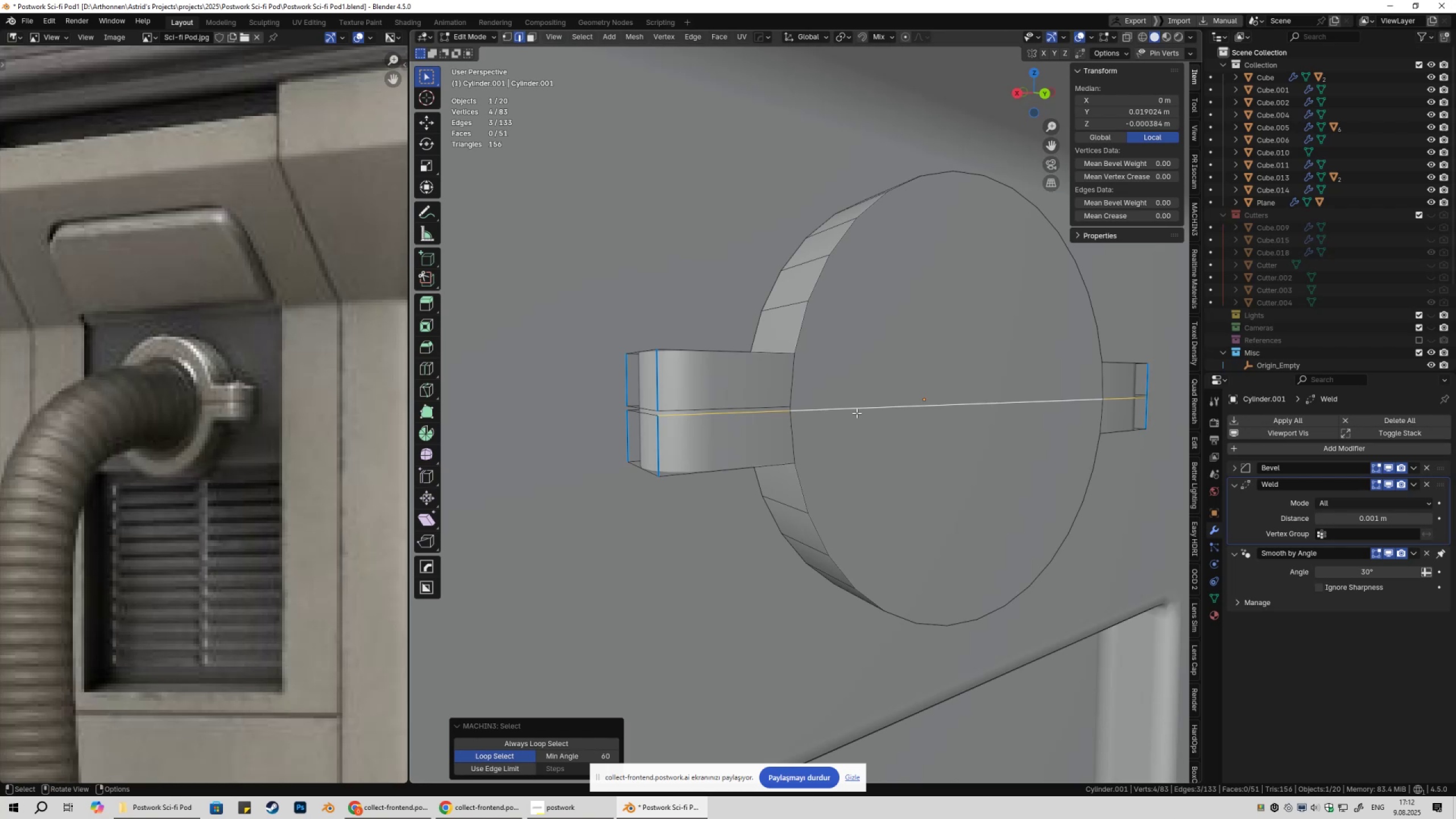 
key(Control+ControlLeft)
 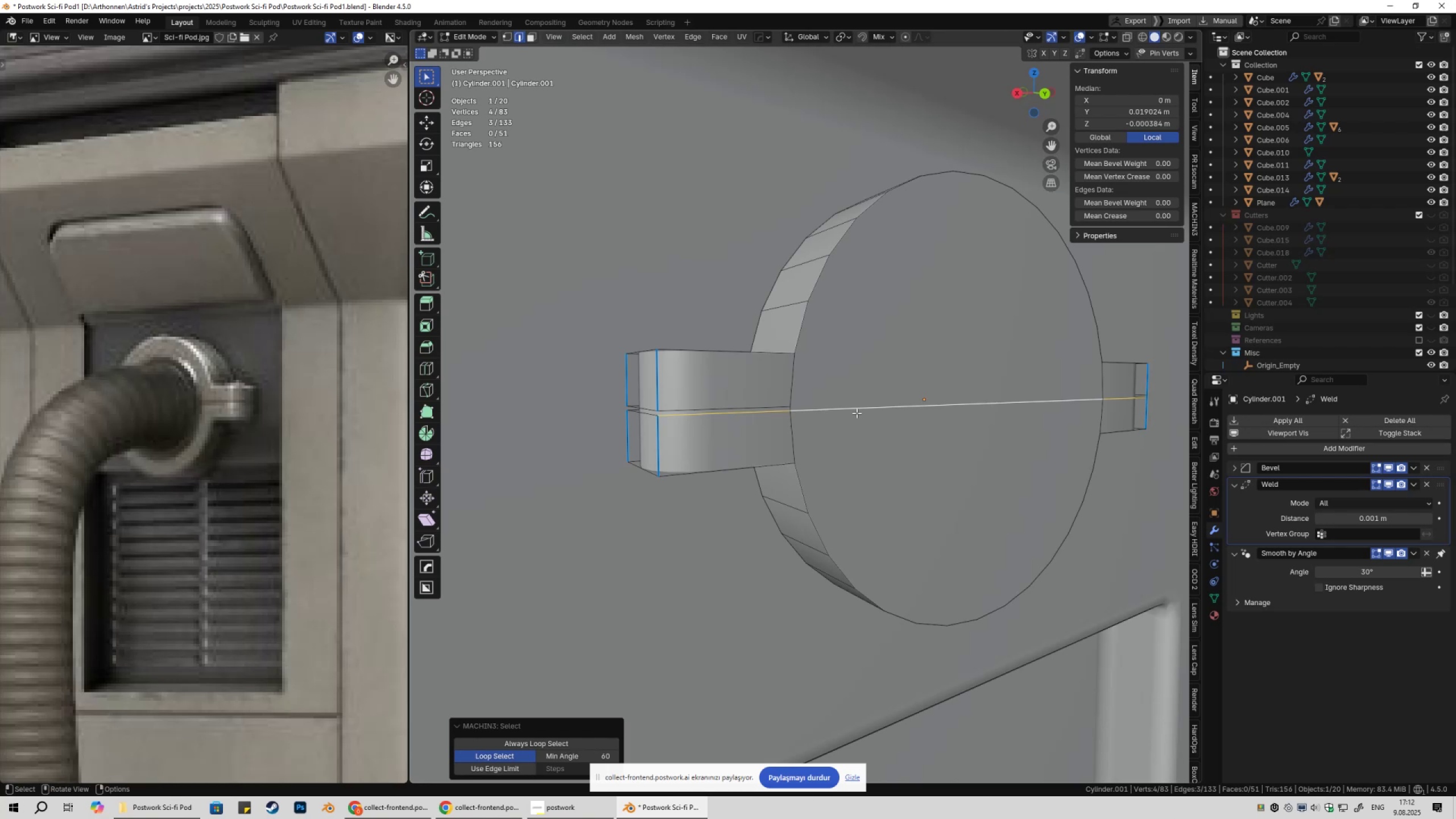 
key(Control+X)
 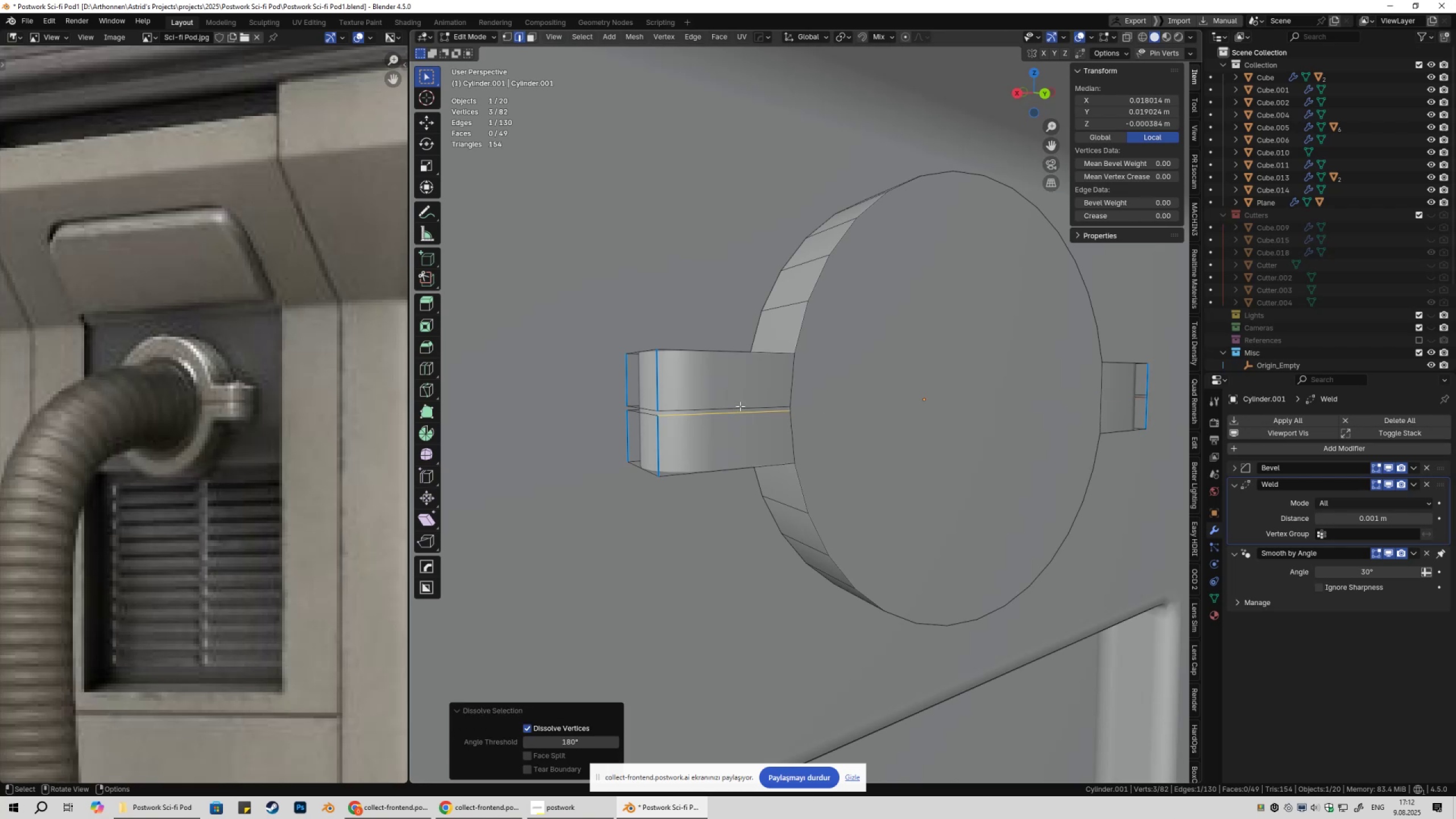 
left_click([739, 406])
 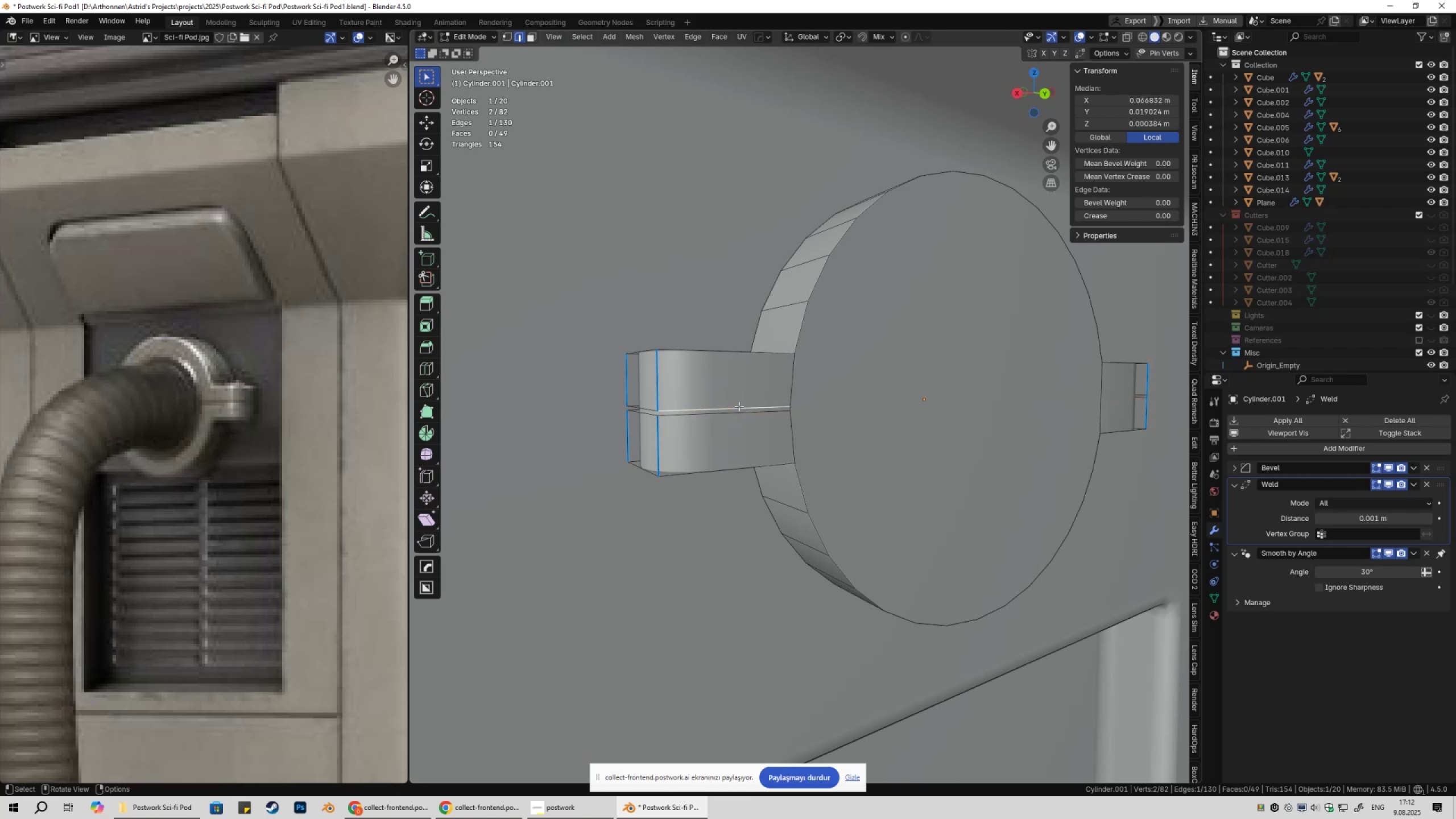 
key(Control+ControlLeft)
 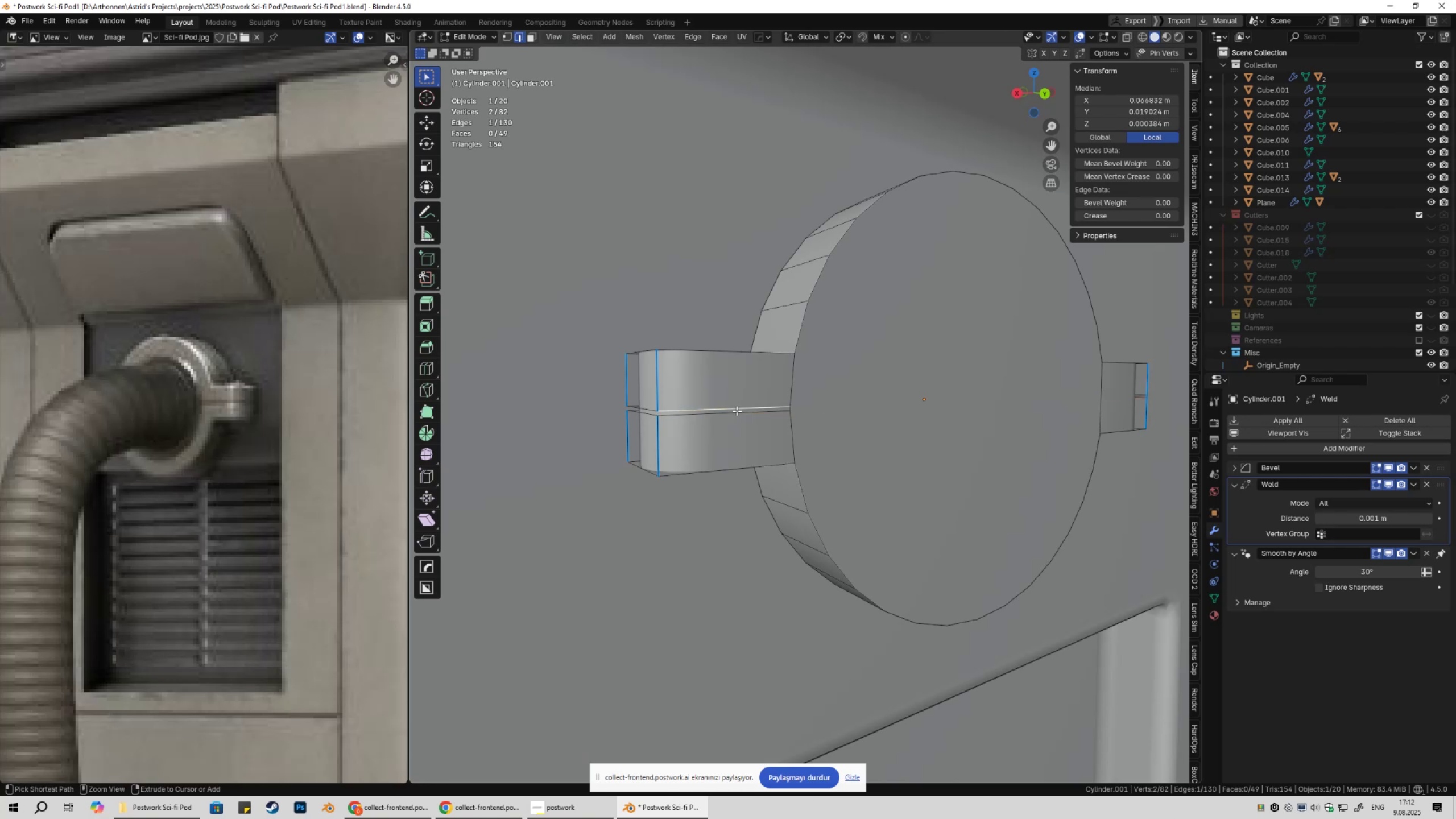 
key(Control+X)
 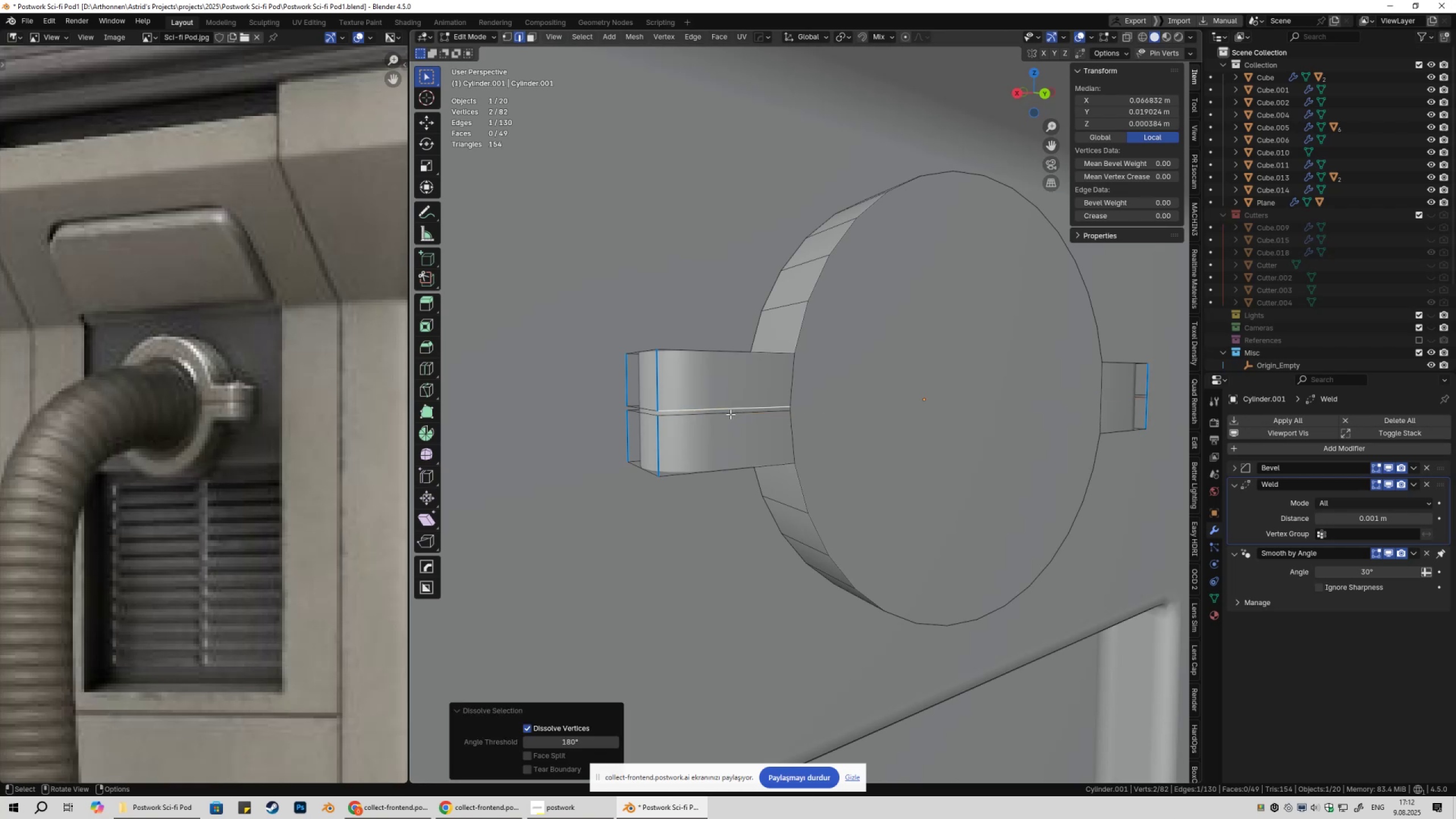 
left_click([730, 414])
 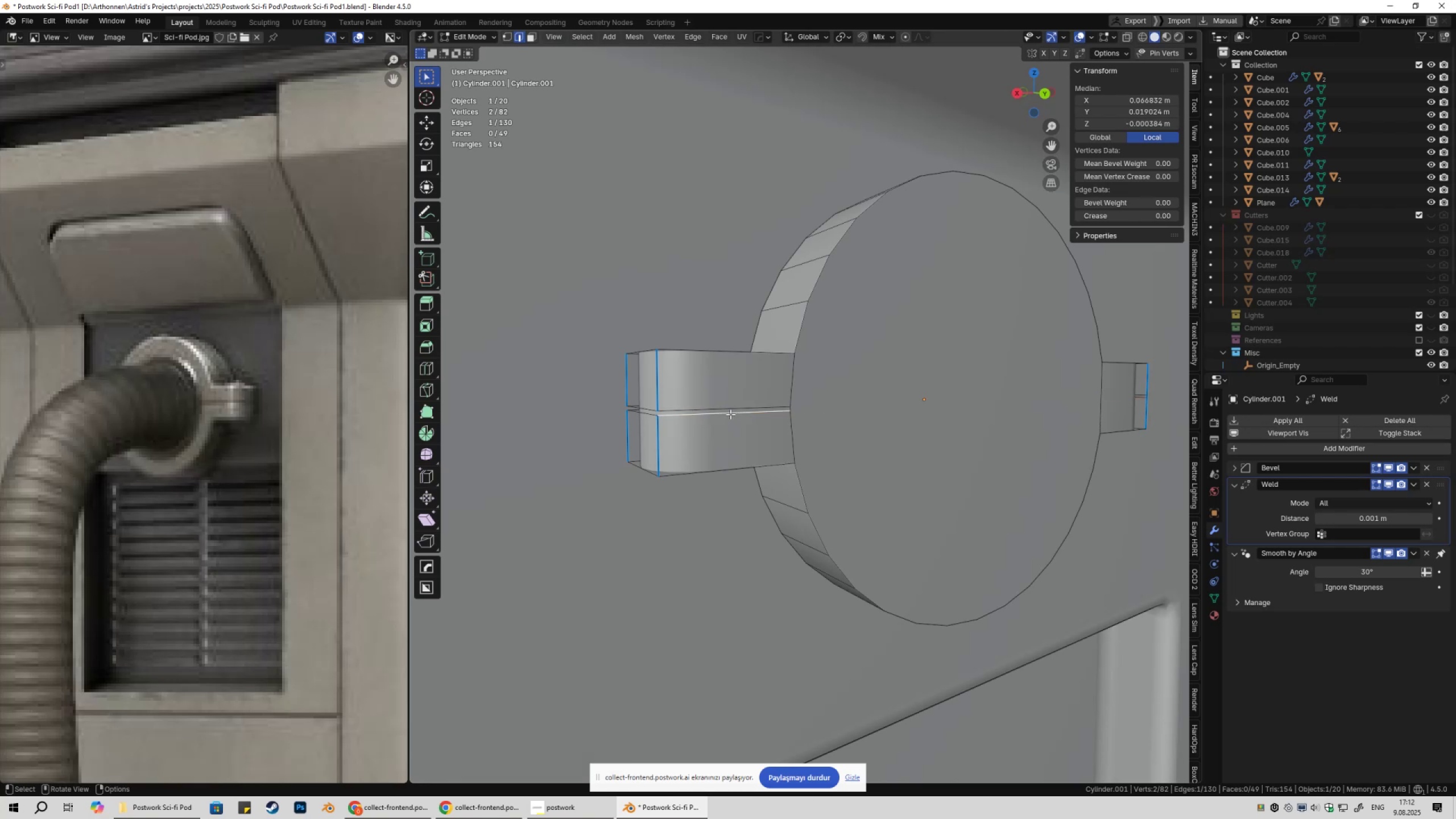 
key(Control+ControlLeft)
 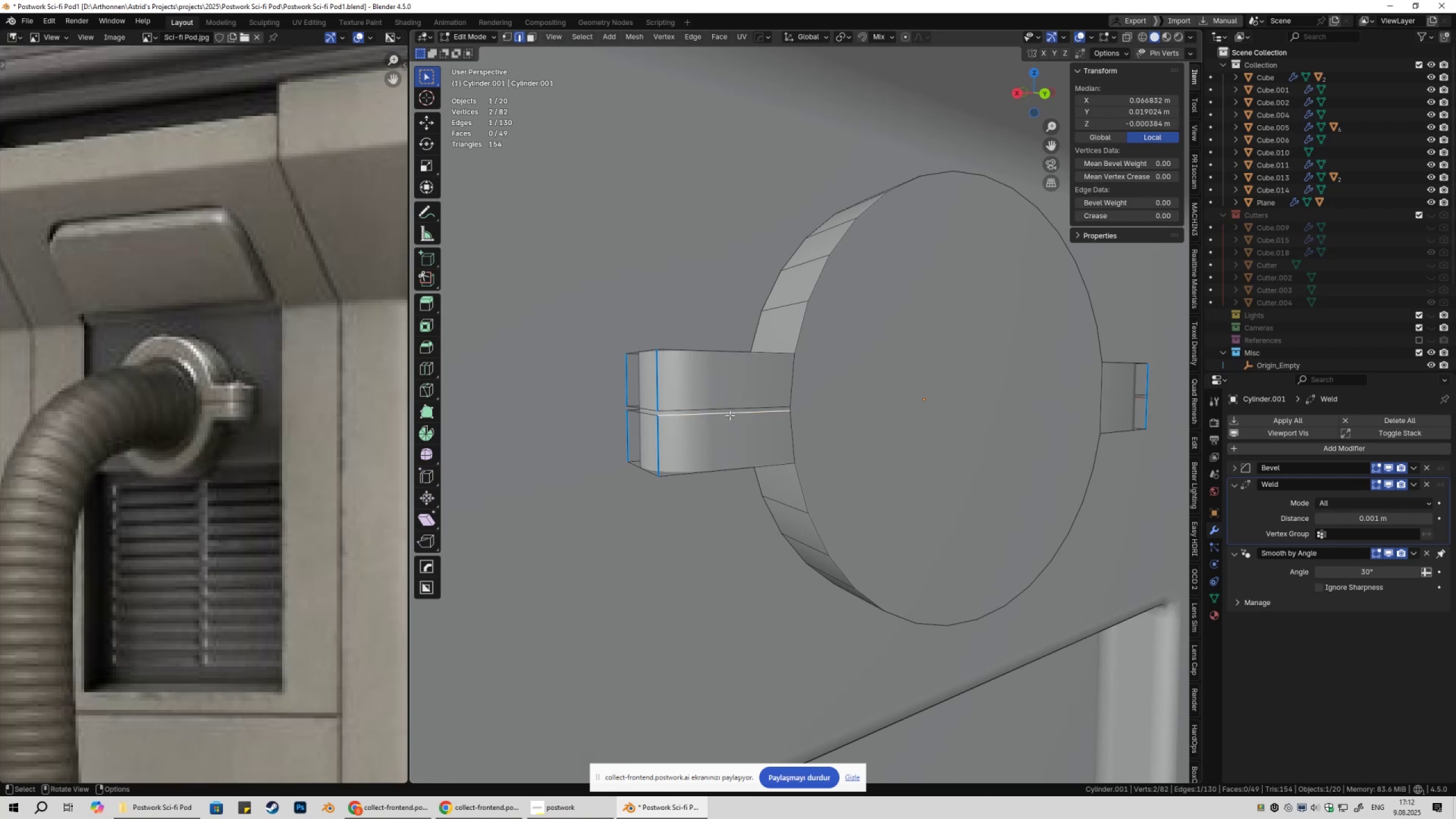 
key(Control+X)
 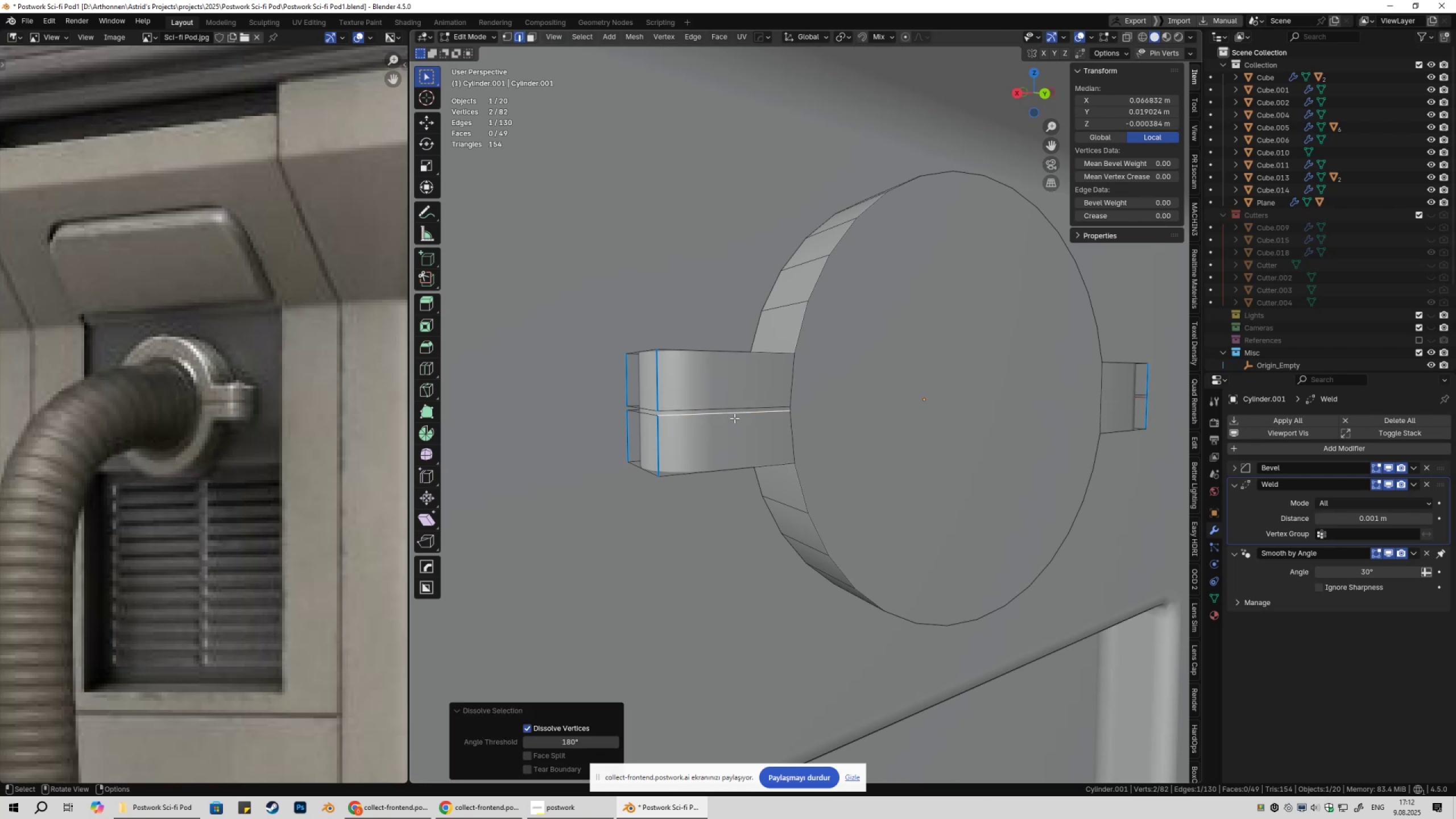 
key(Tab)
 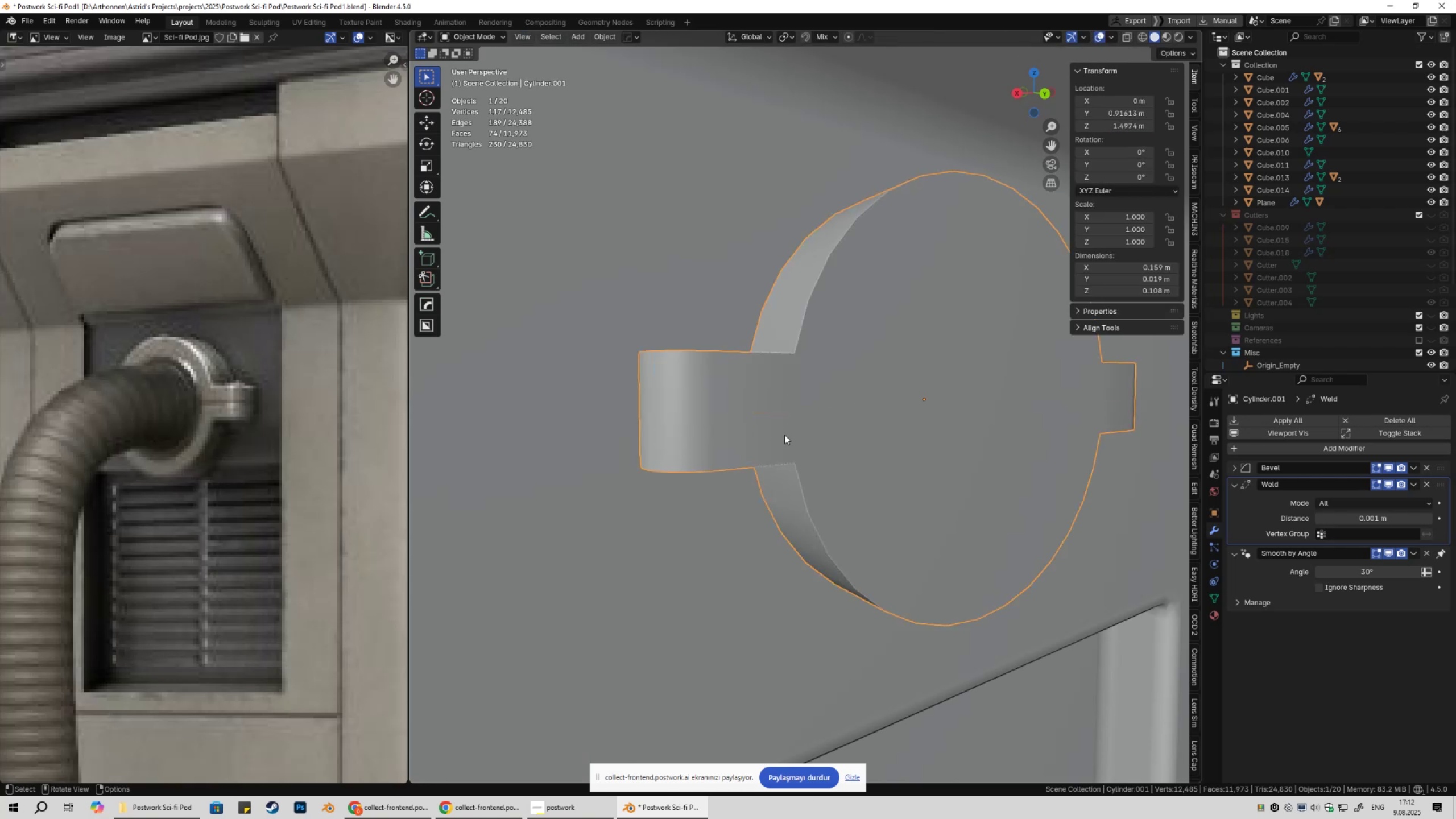 
key(NumpadDivide)
 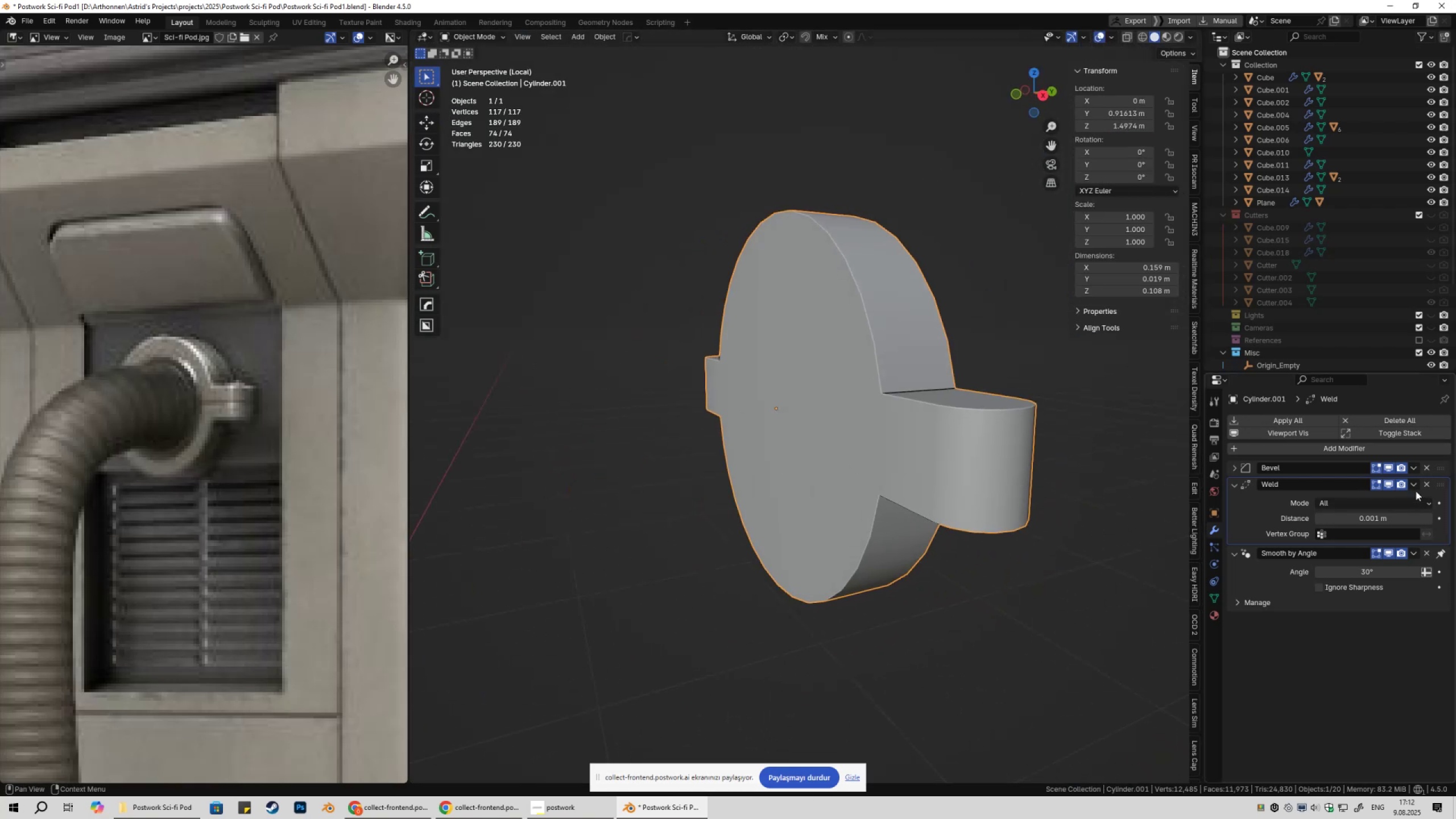 
left_click([1429, 486])
 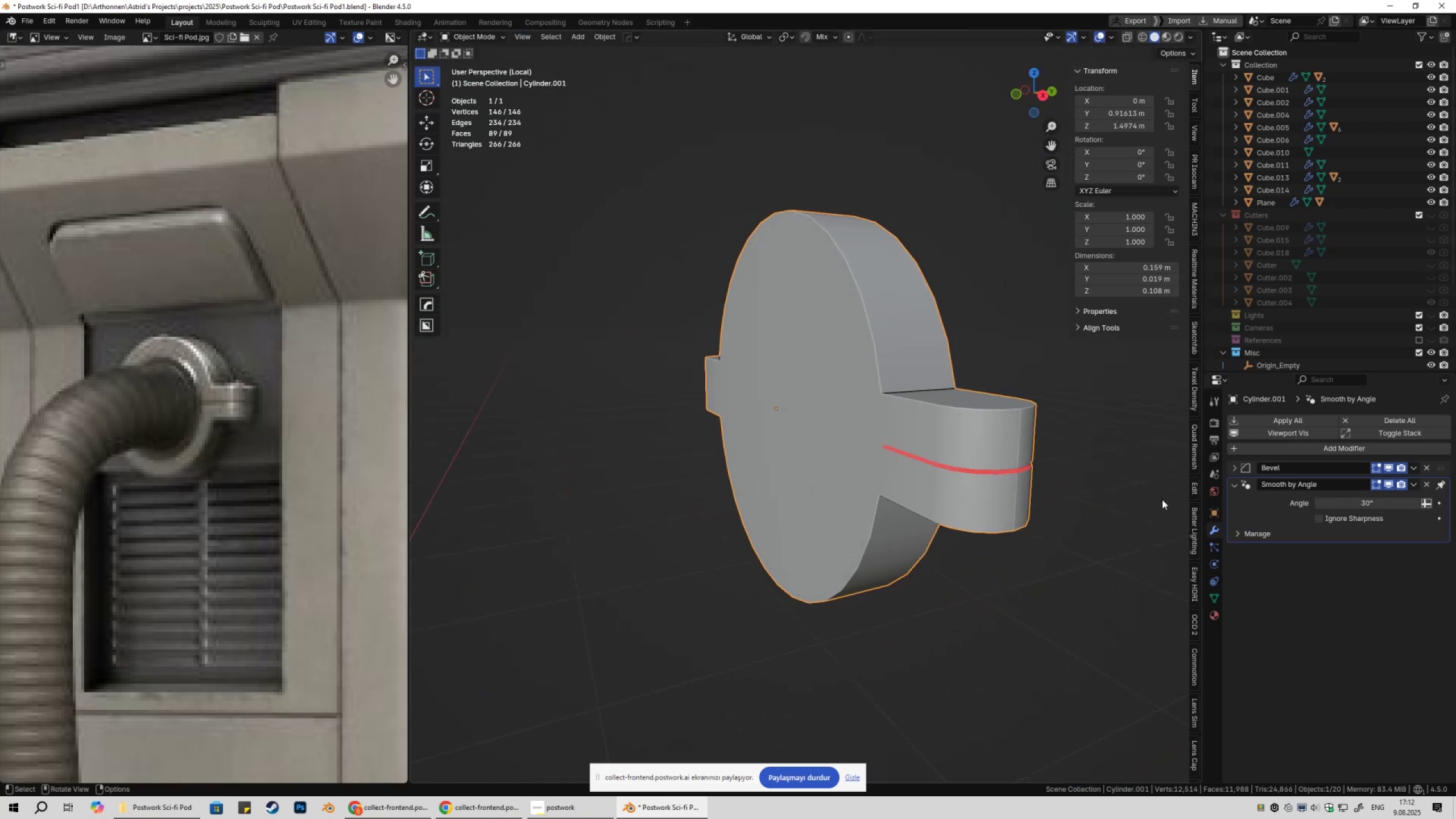 
key(Control+ControlLeft)
 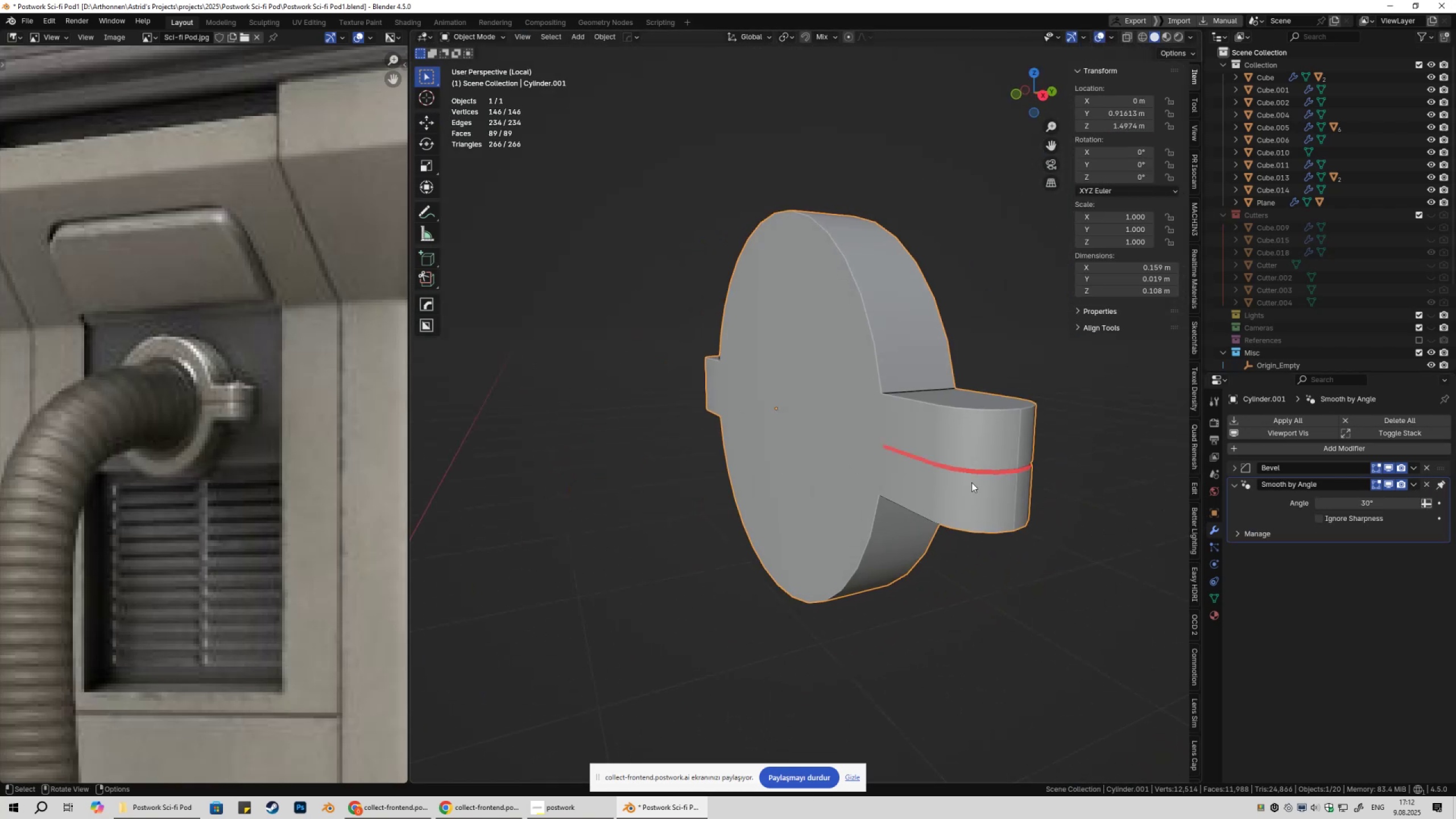 
key(Control+Z)
 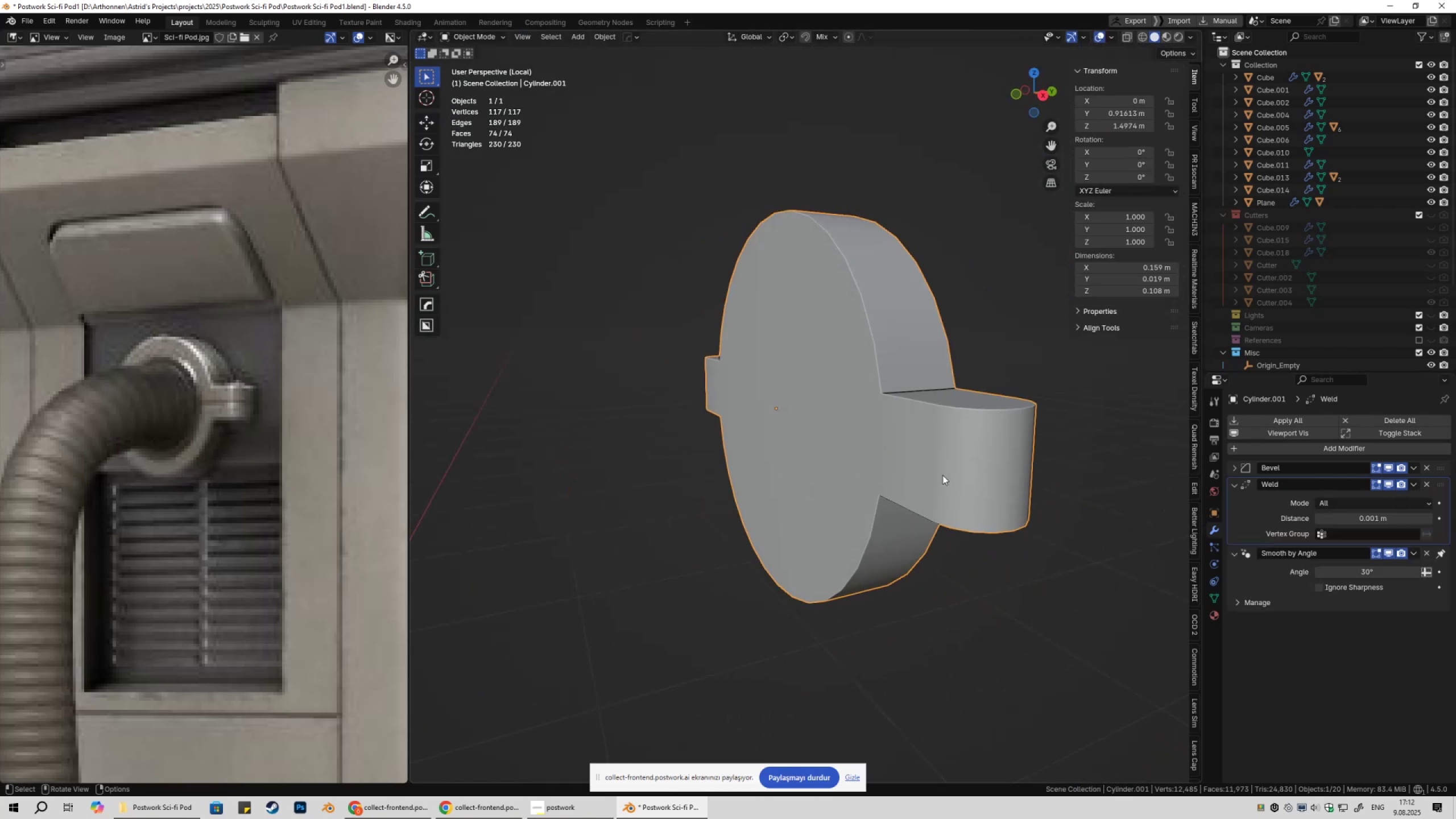 
key(Shift+ShiftLeft)
 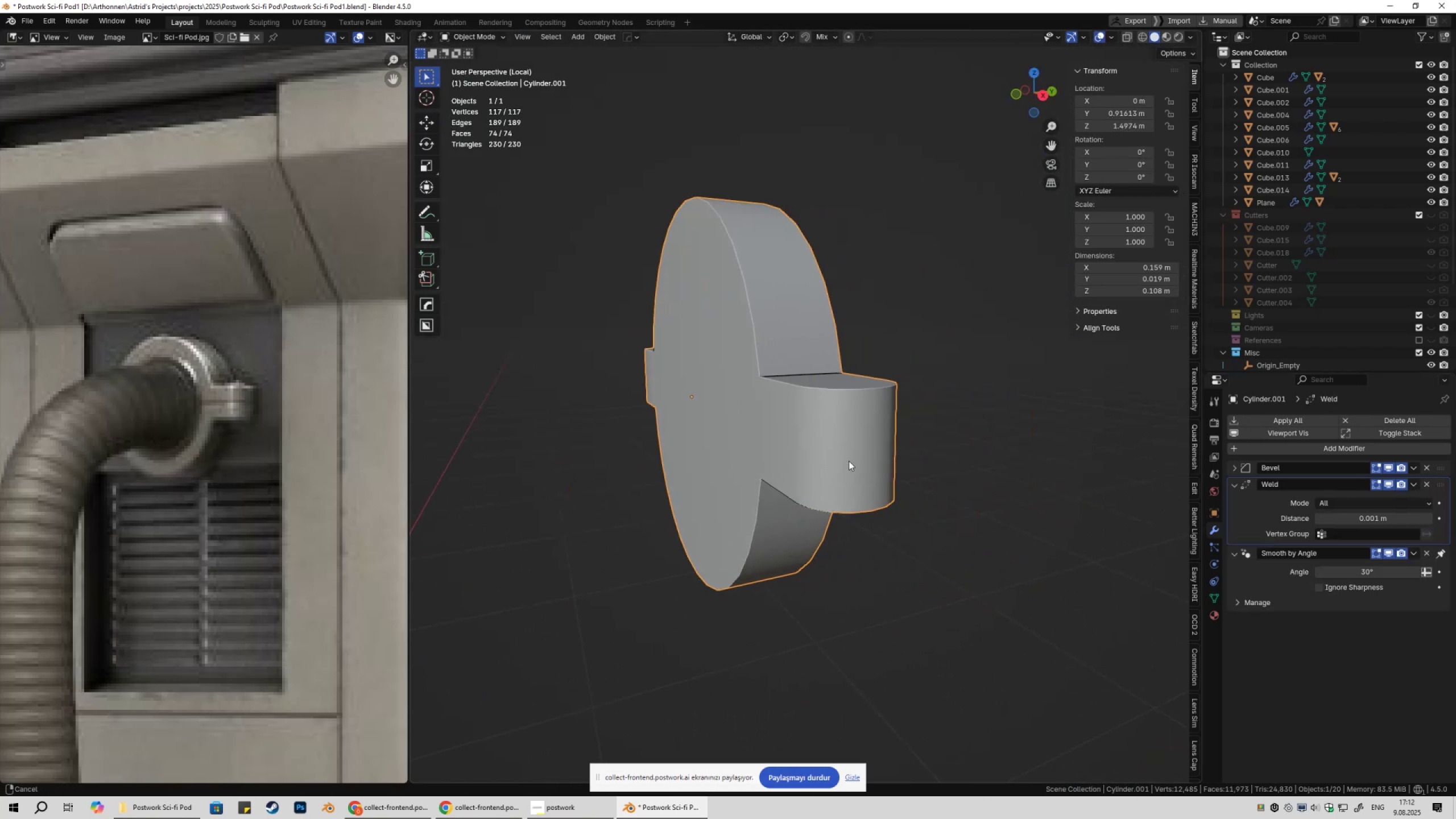 
scroll: coordinate [854, 461], scroll_direction: up, amount: 2.0
 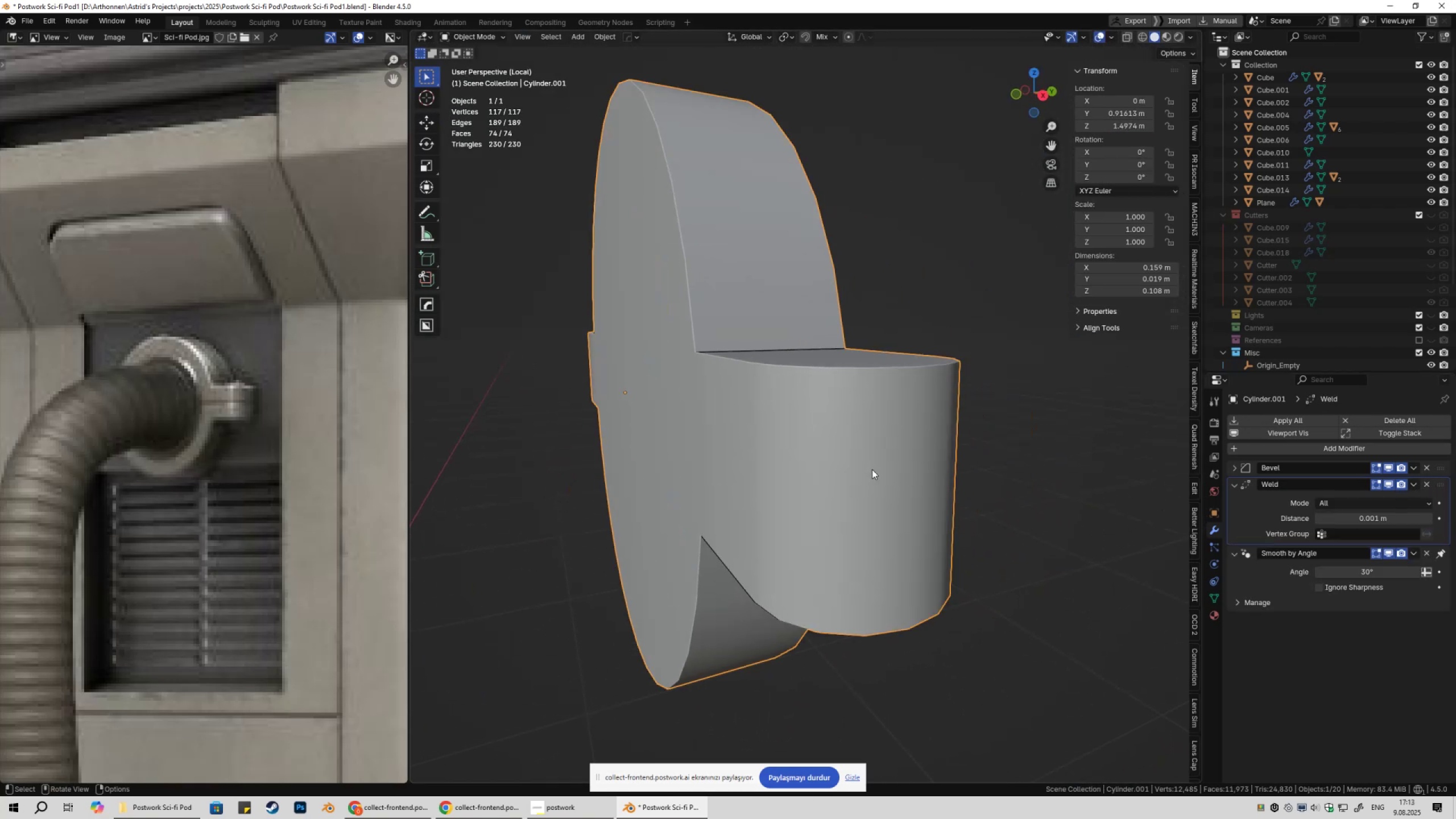 
key(Tab)
 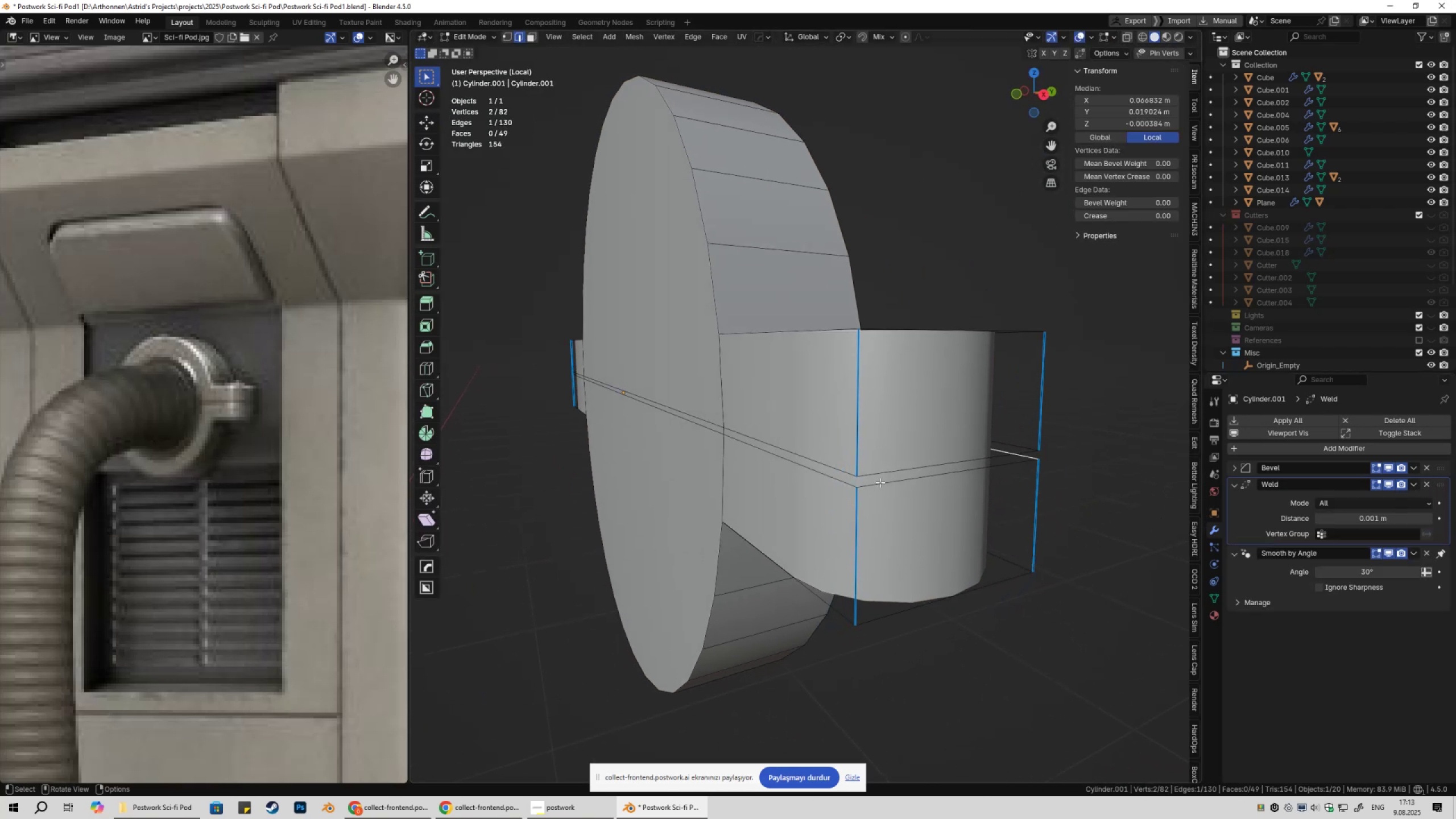 
left_click([833, 460])
 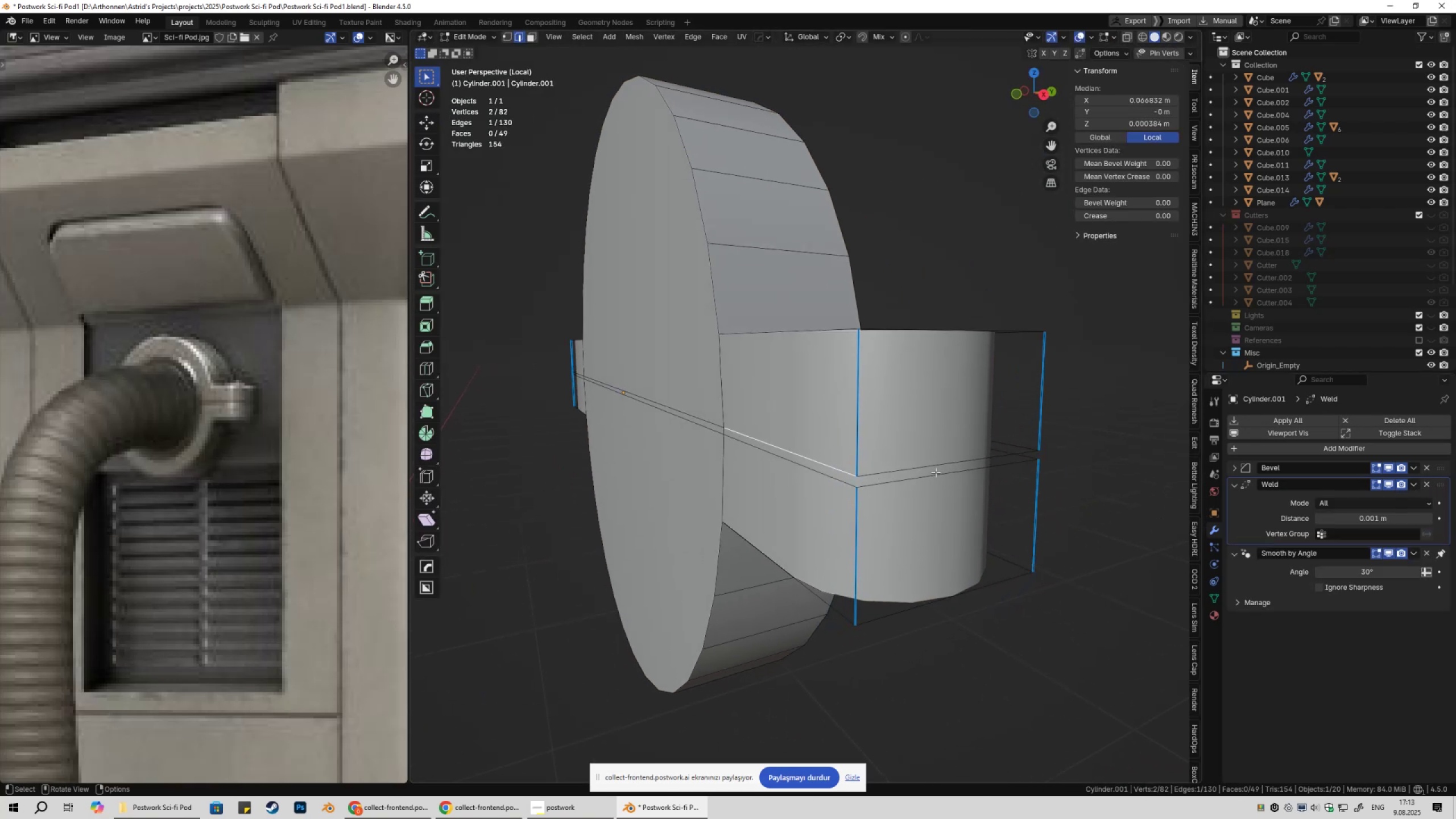 
key(X)
 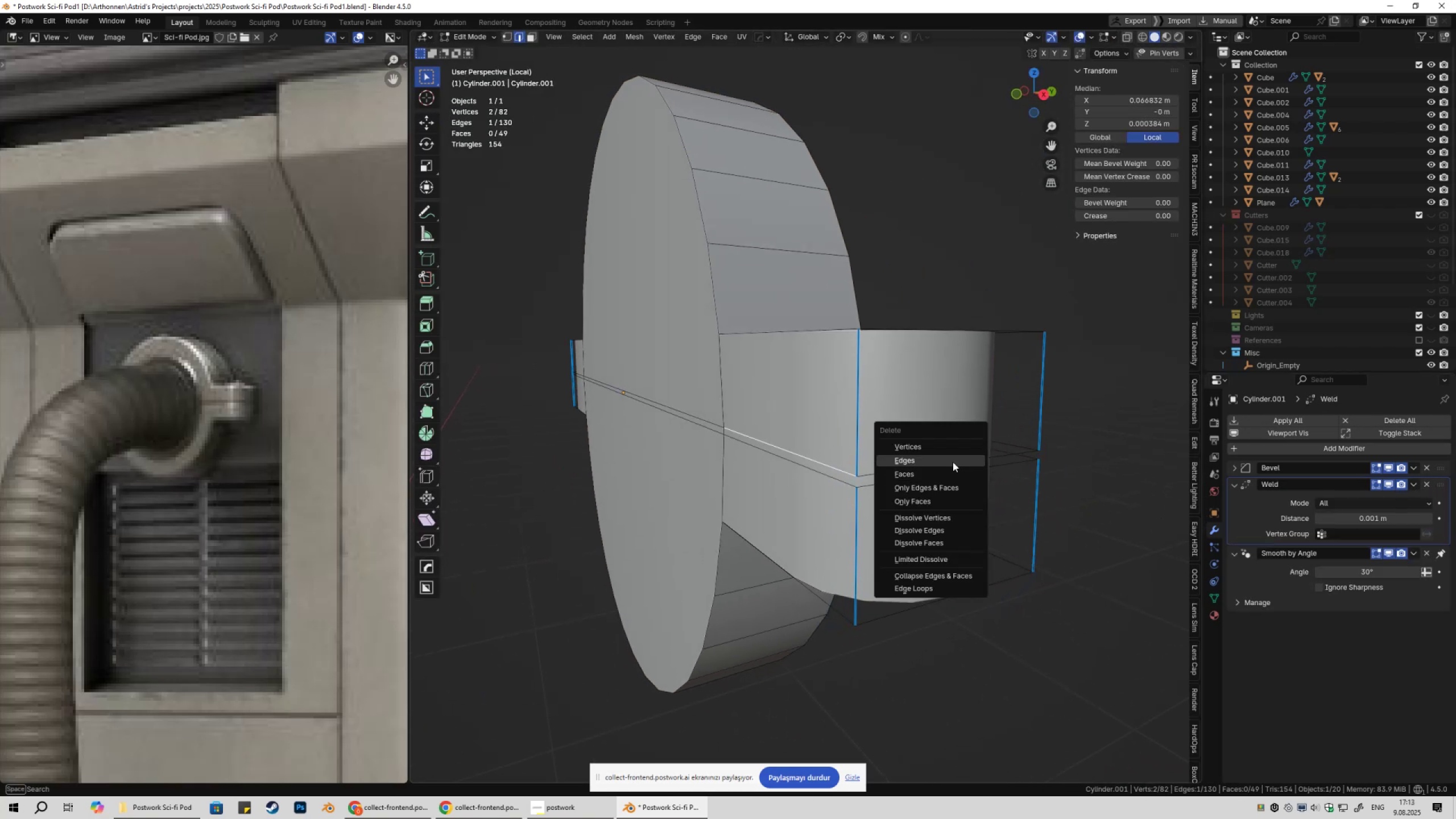 
left_click([950, 460])
 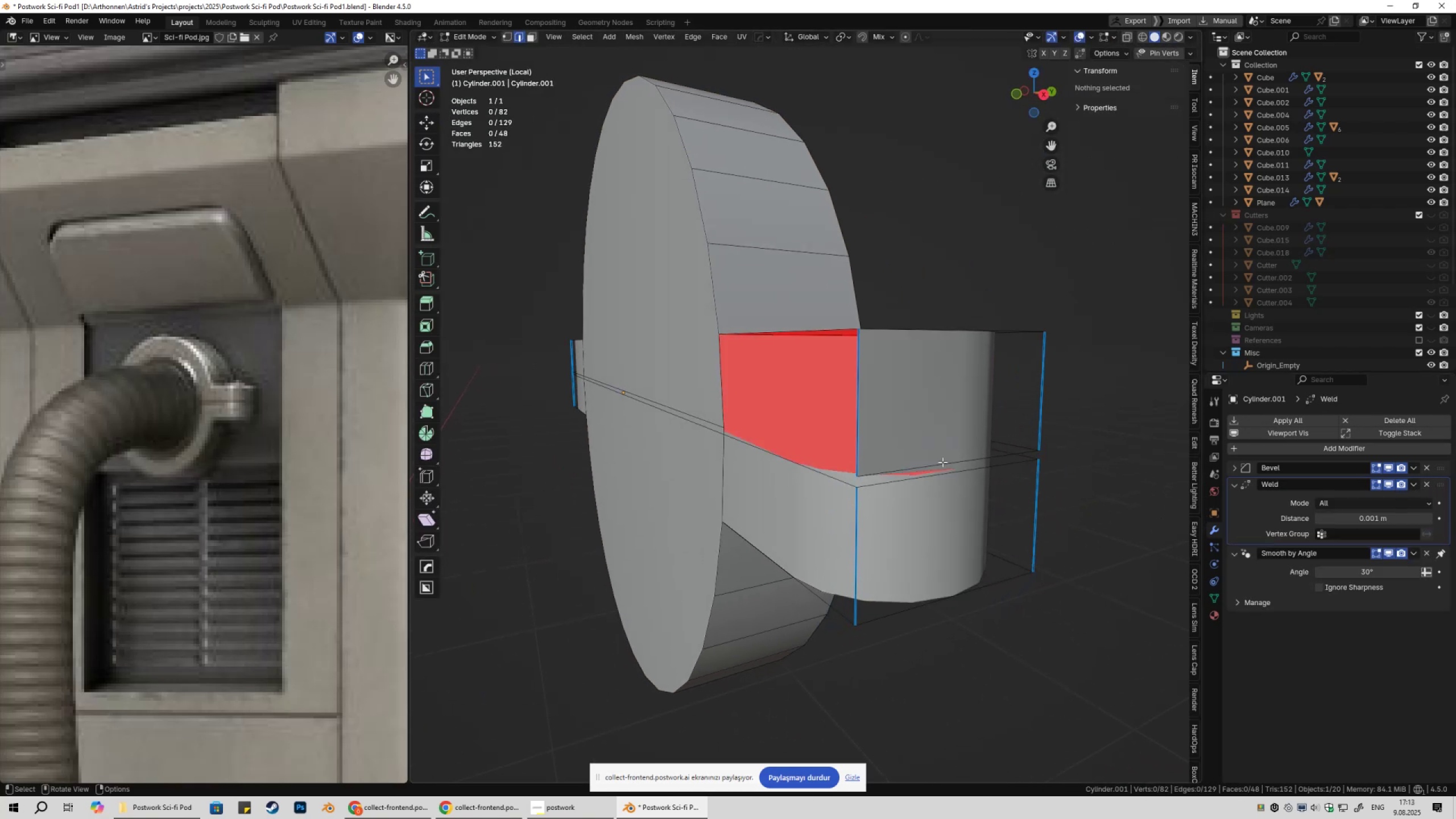 
left_click([942, 462])
 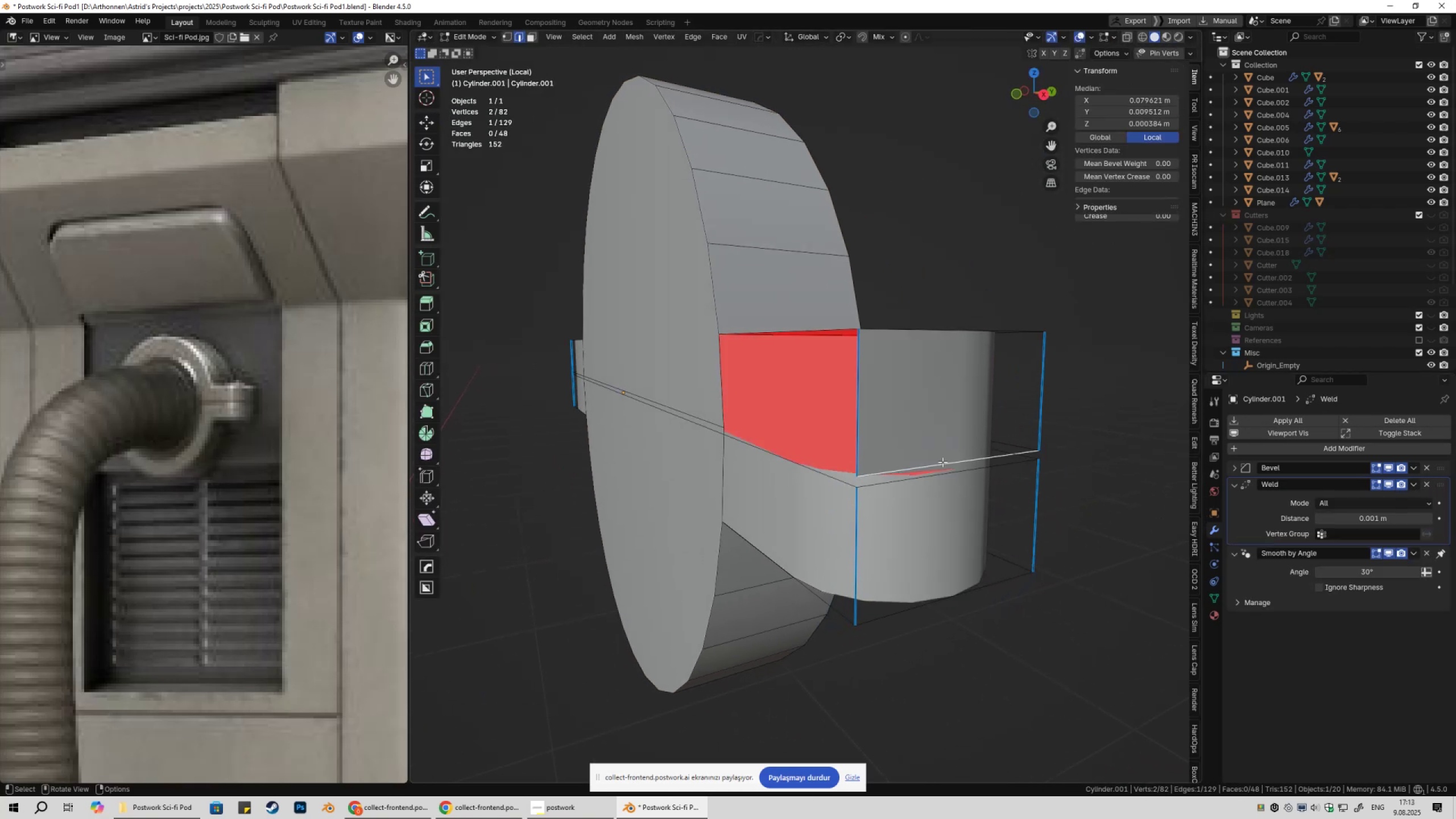 
key(X)
 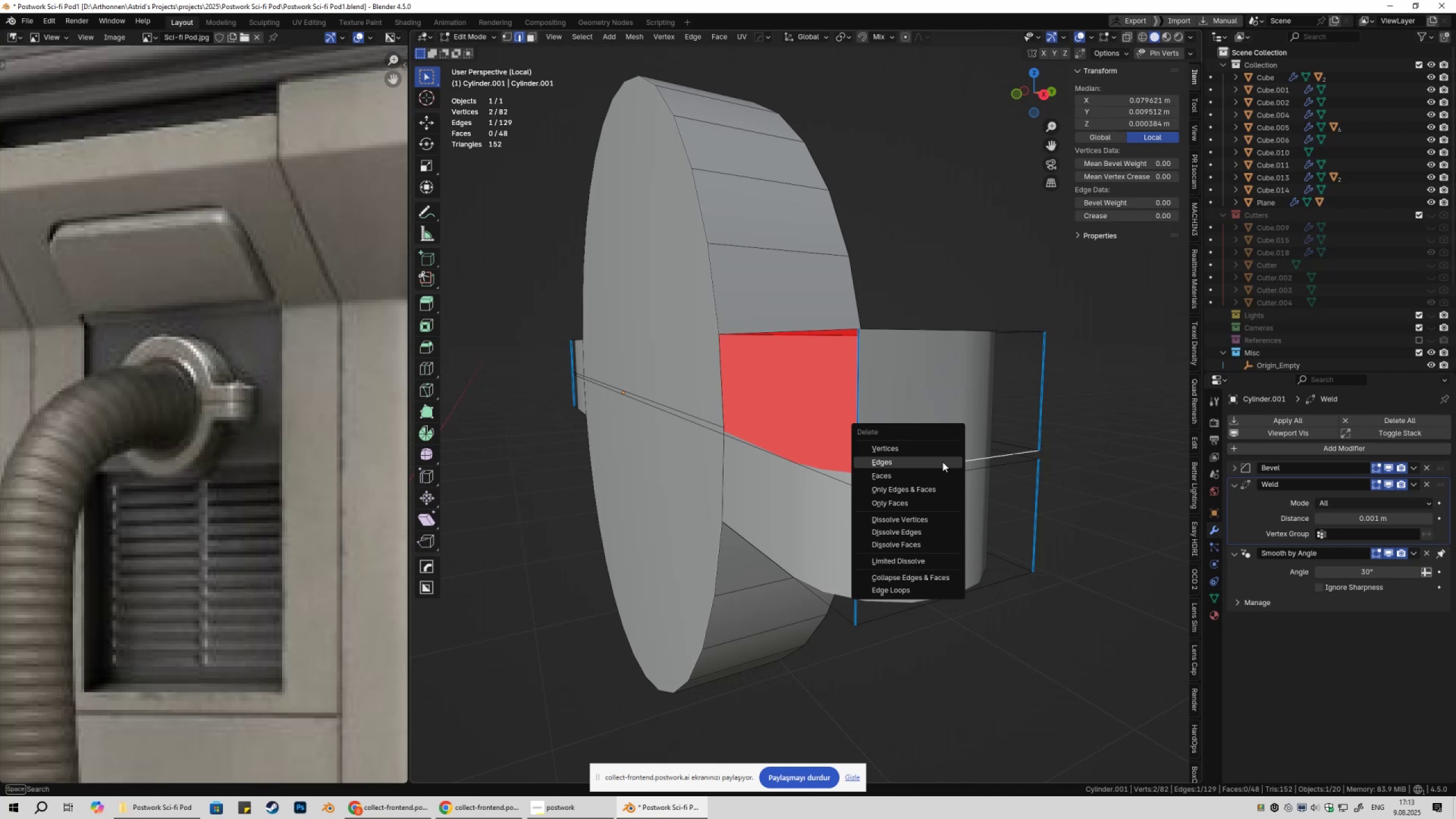 
left_click([942, 462])
 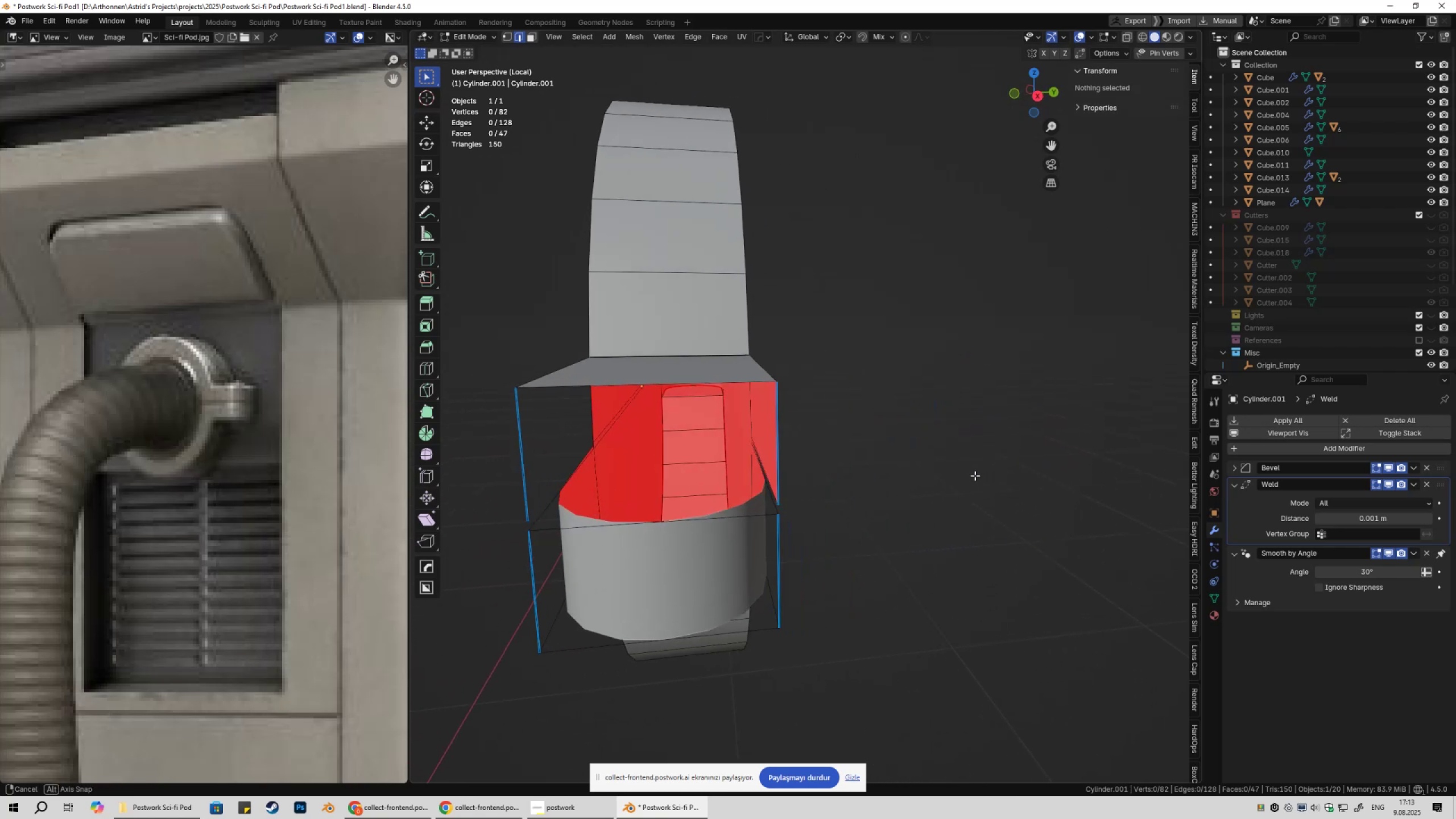 
left_click([730, 518])
 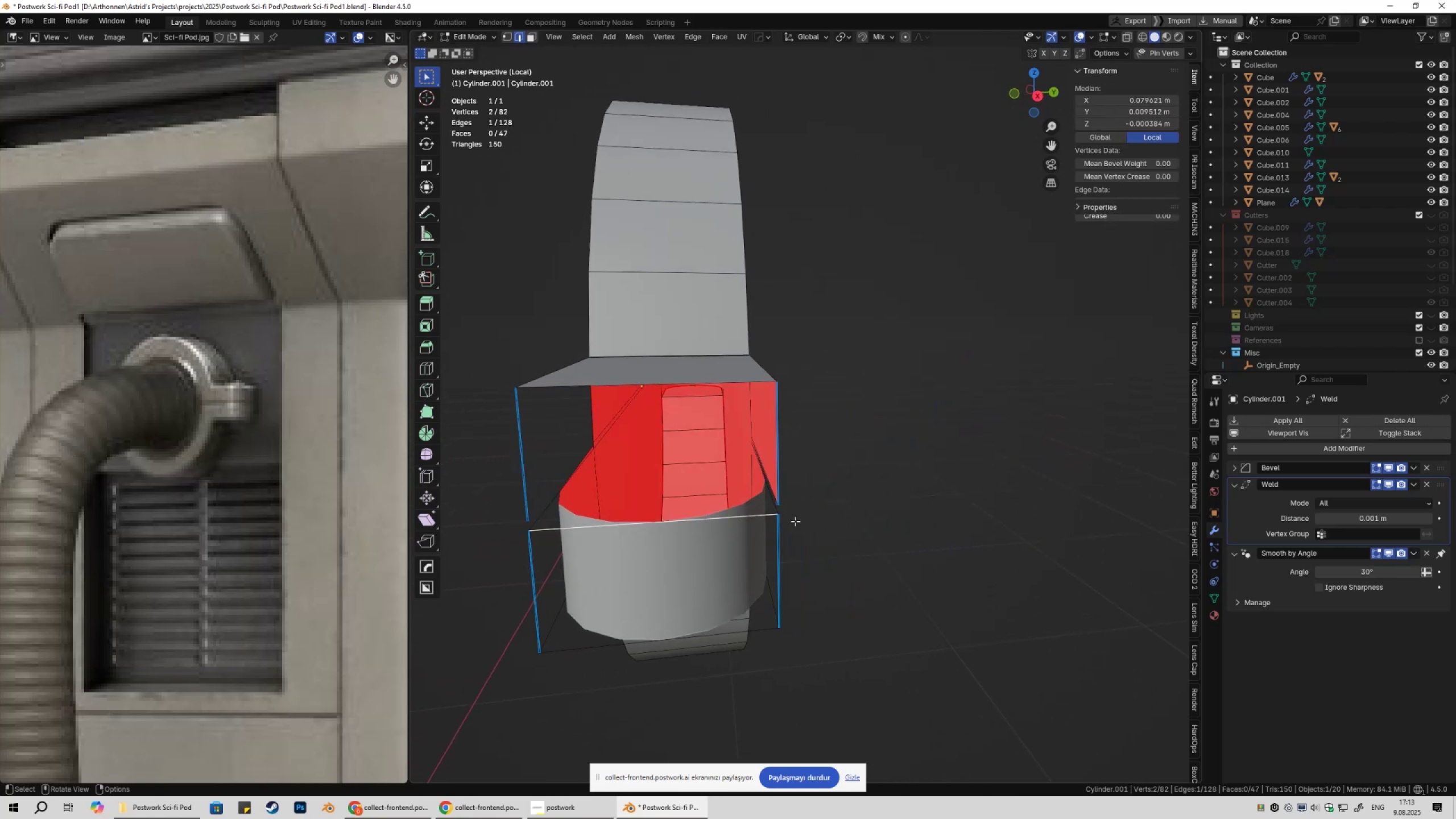 
key(X)
 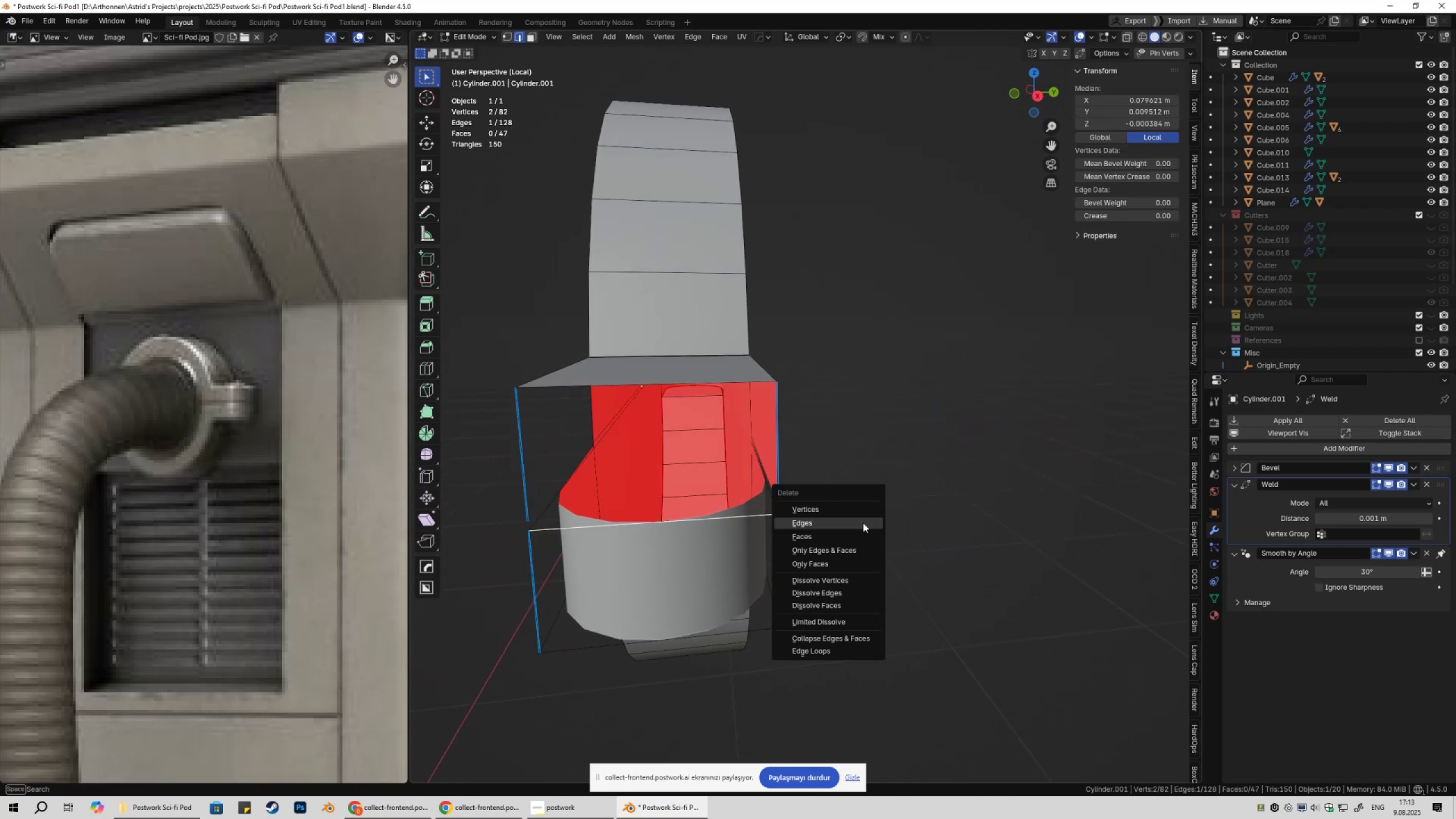 
left_click([863, 523])
 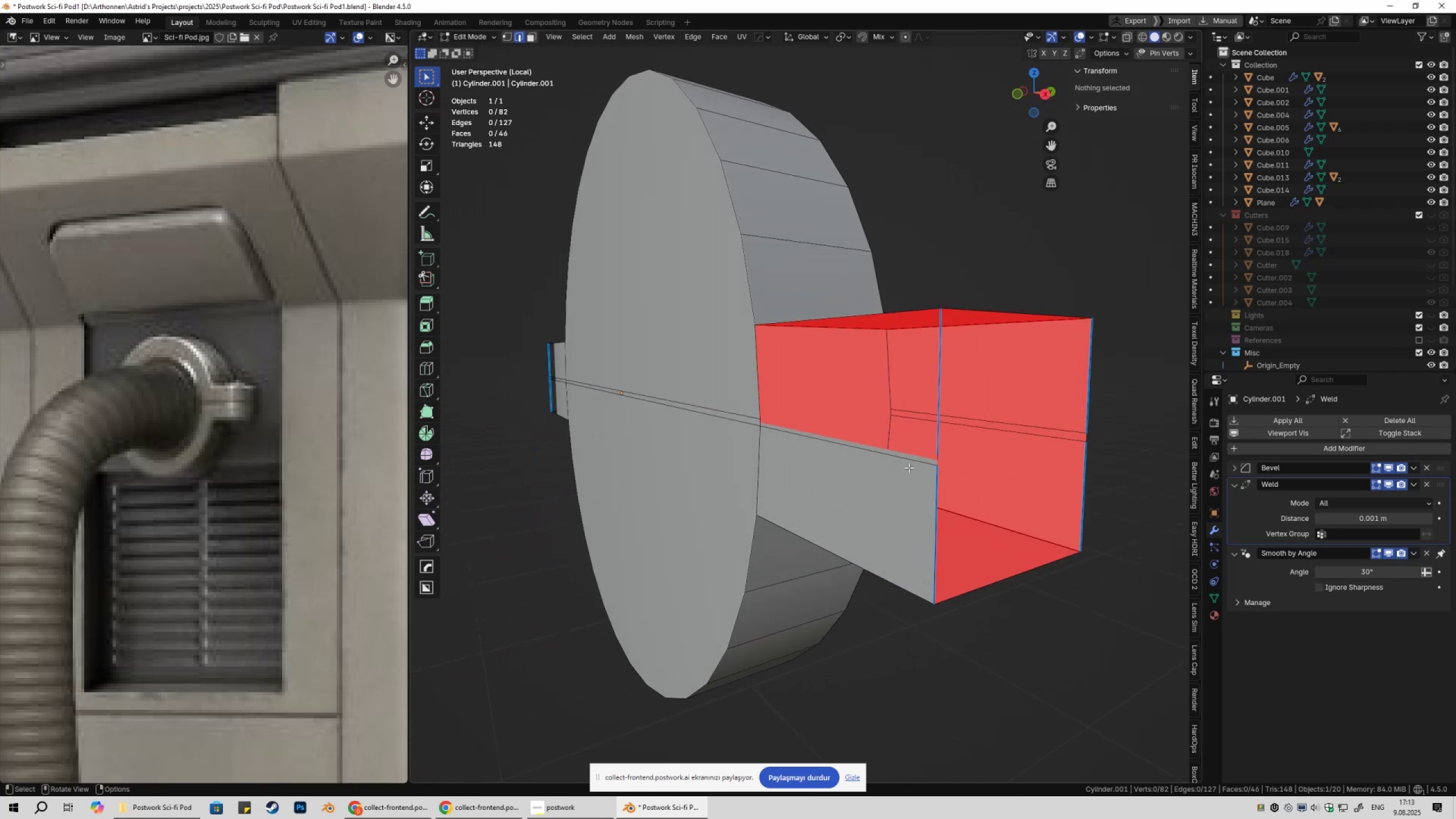 
key(X)
 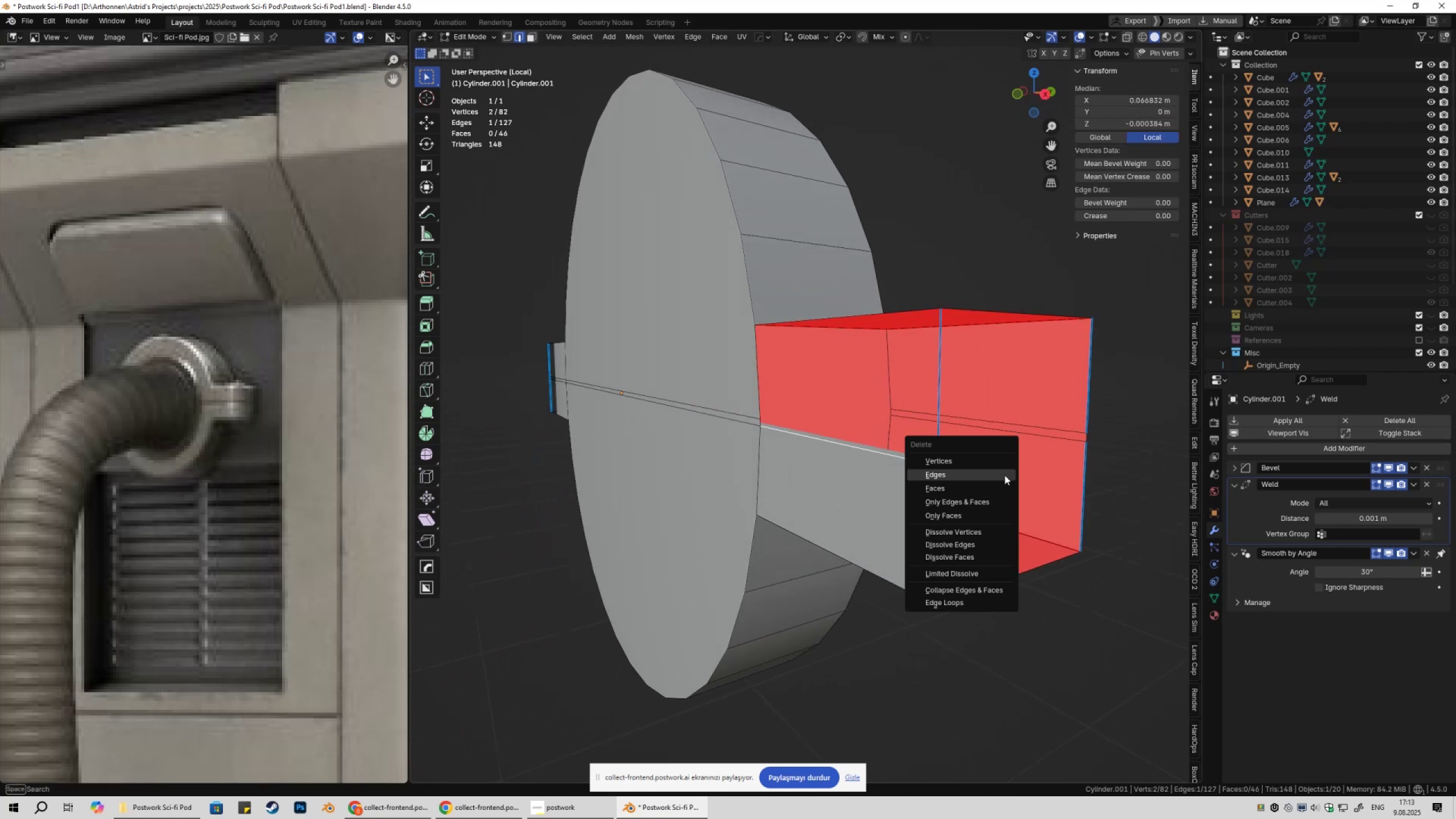 
left_click([1004, 475])
 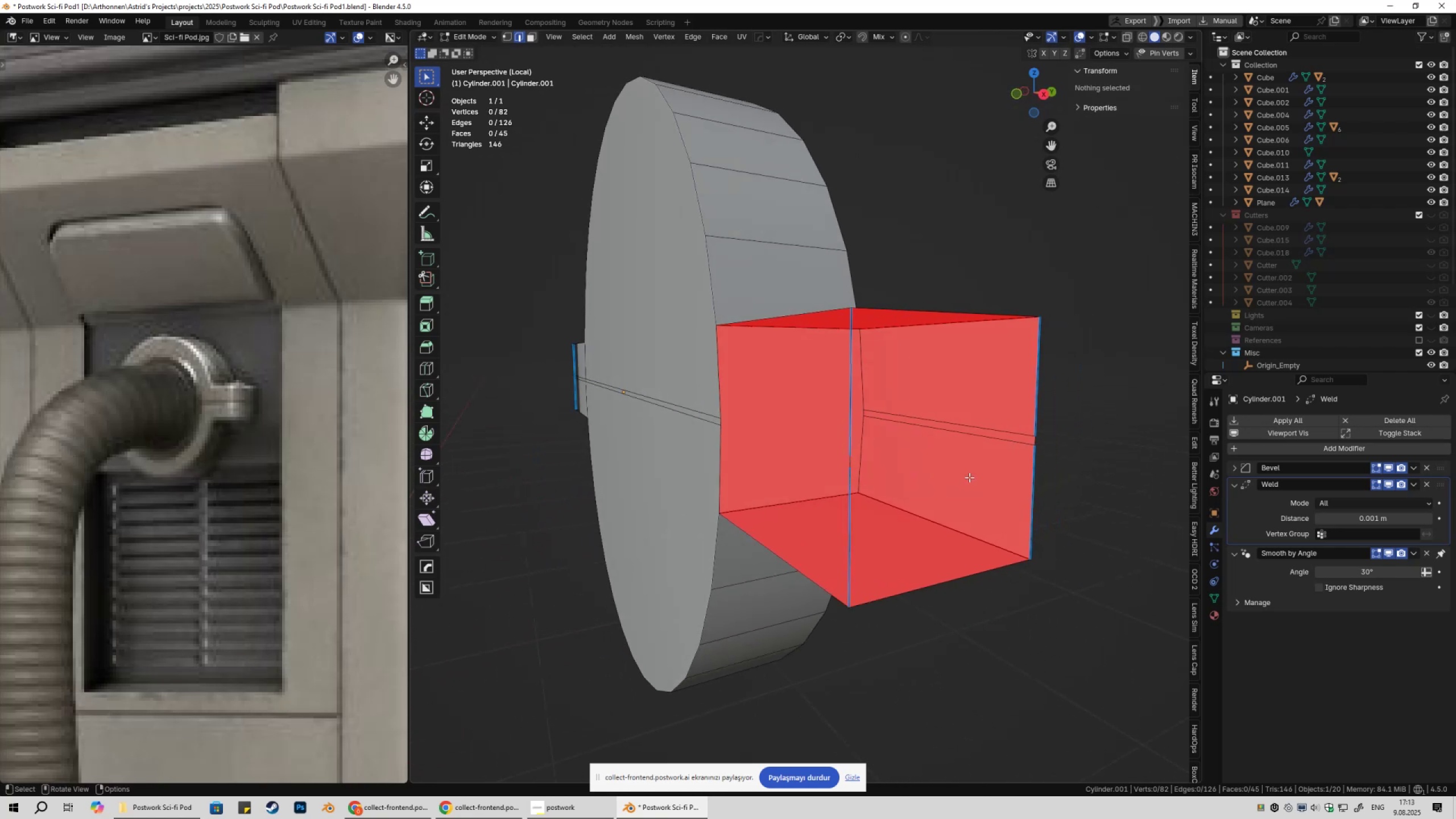 
left_click([987, 428])
 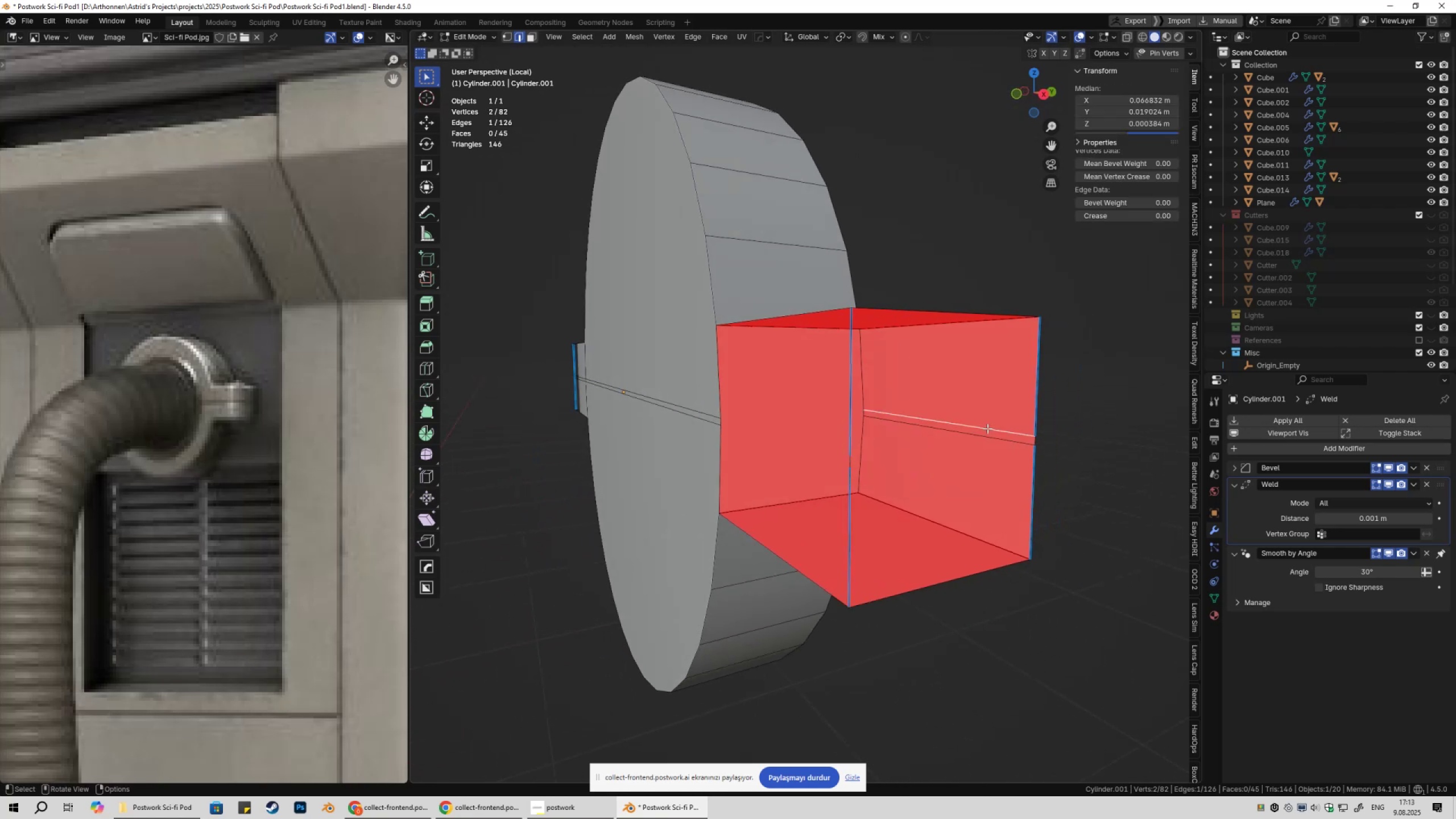 
key(X)
 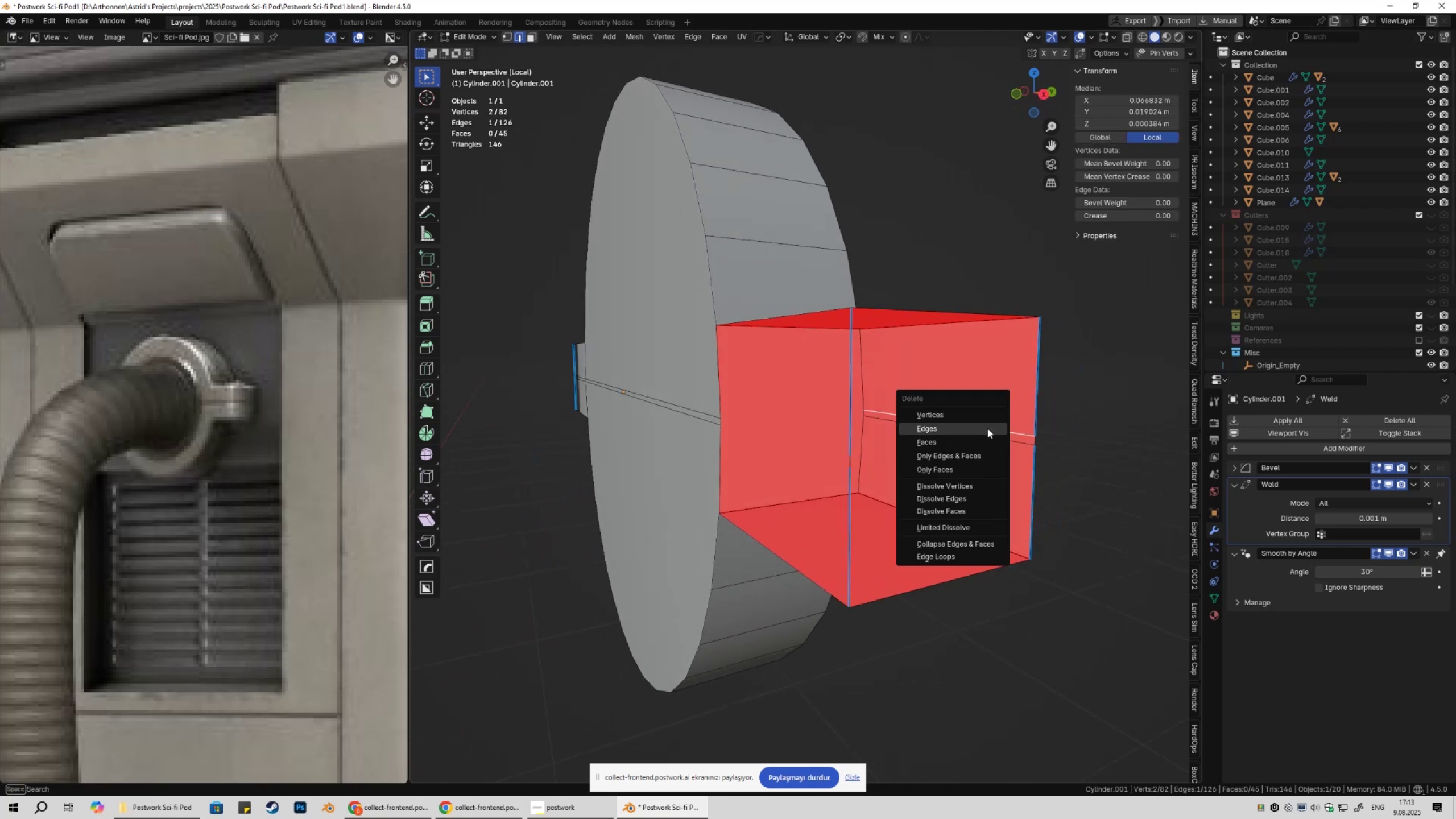 
double_click([987, 428])
 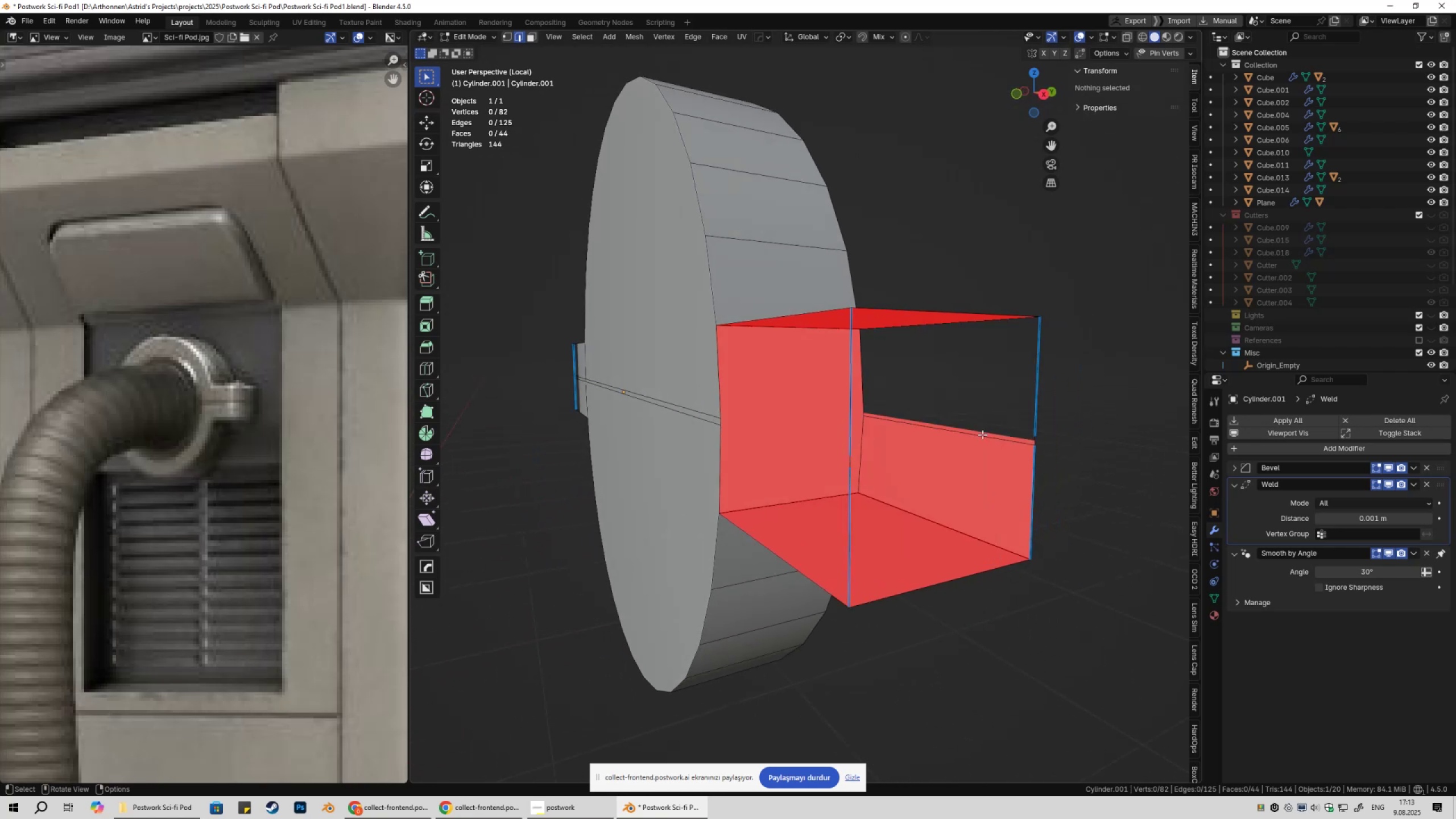 
triple_click([982, 435])
 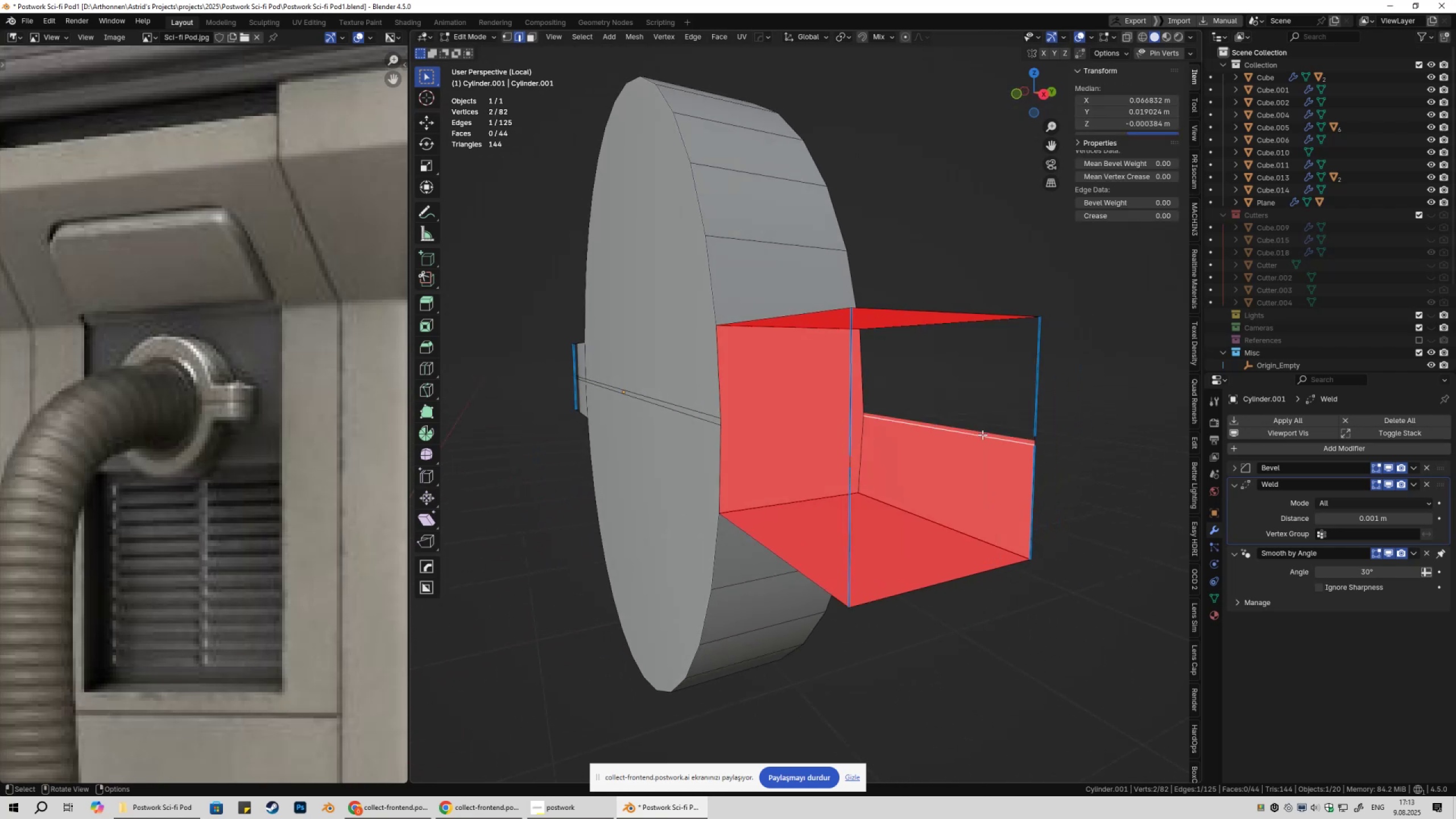 
type(x1)
 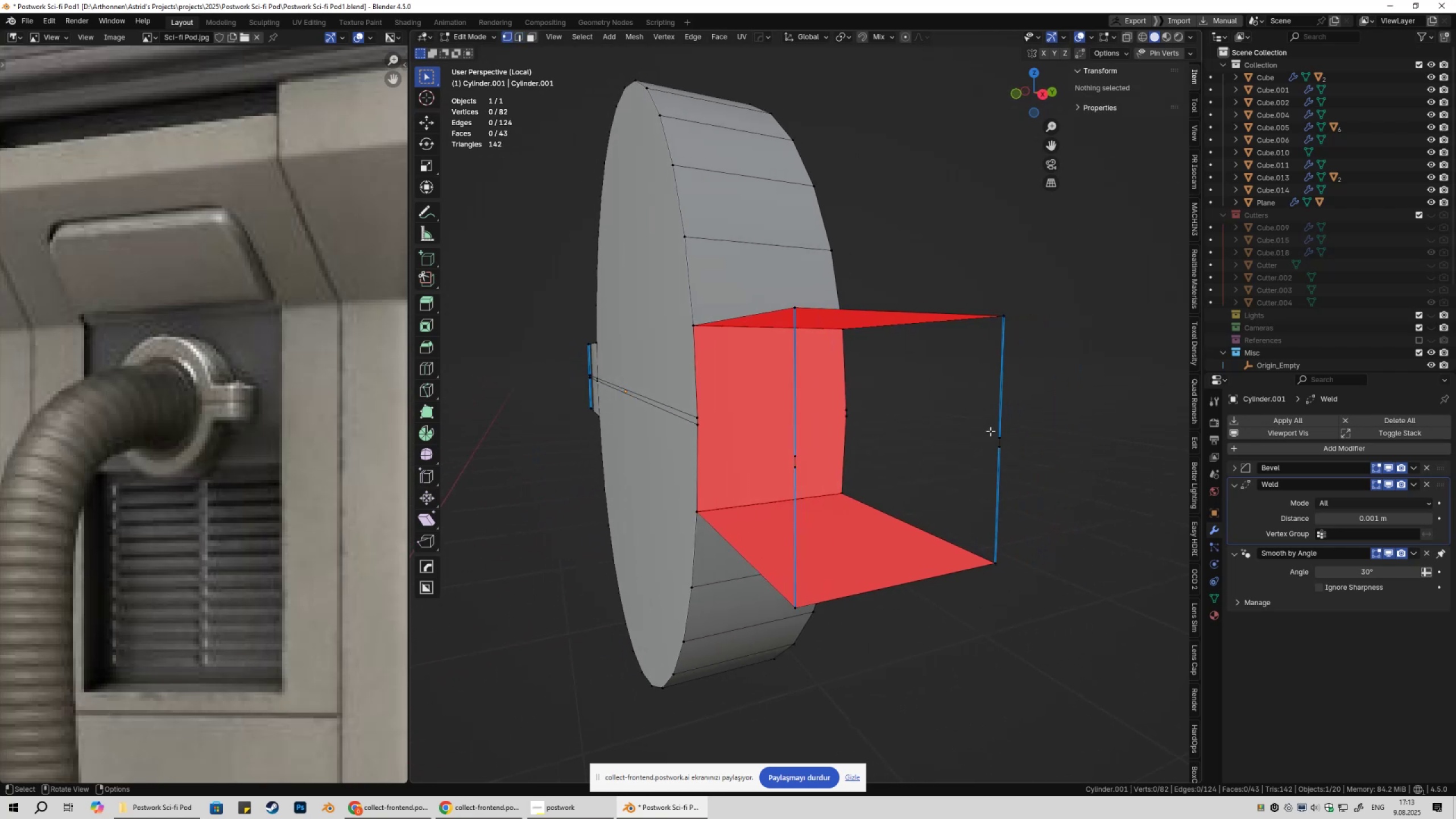 
left_click_drag(start_coordinate=[991, 428], to_coordinate=[1048, 463])
 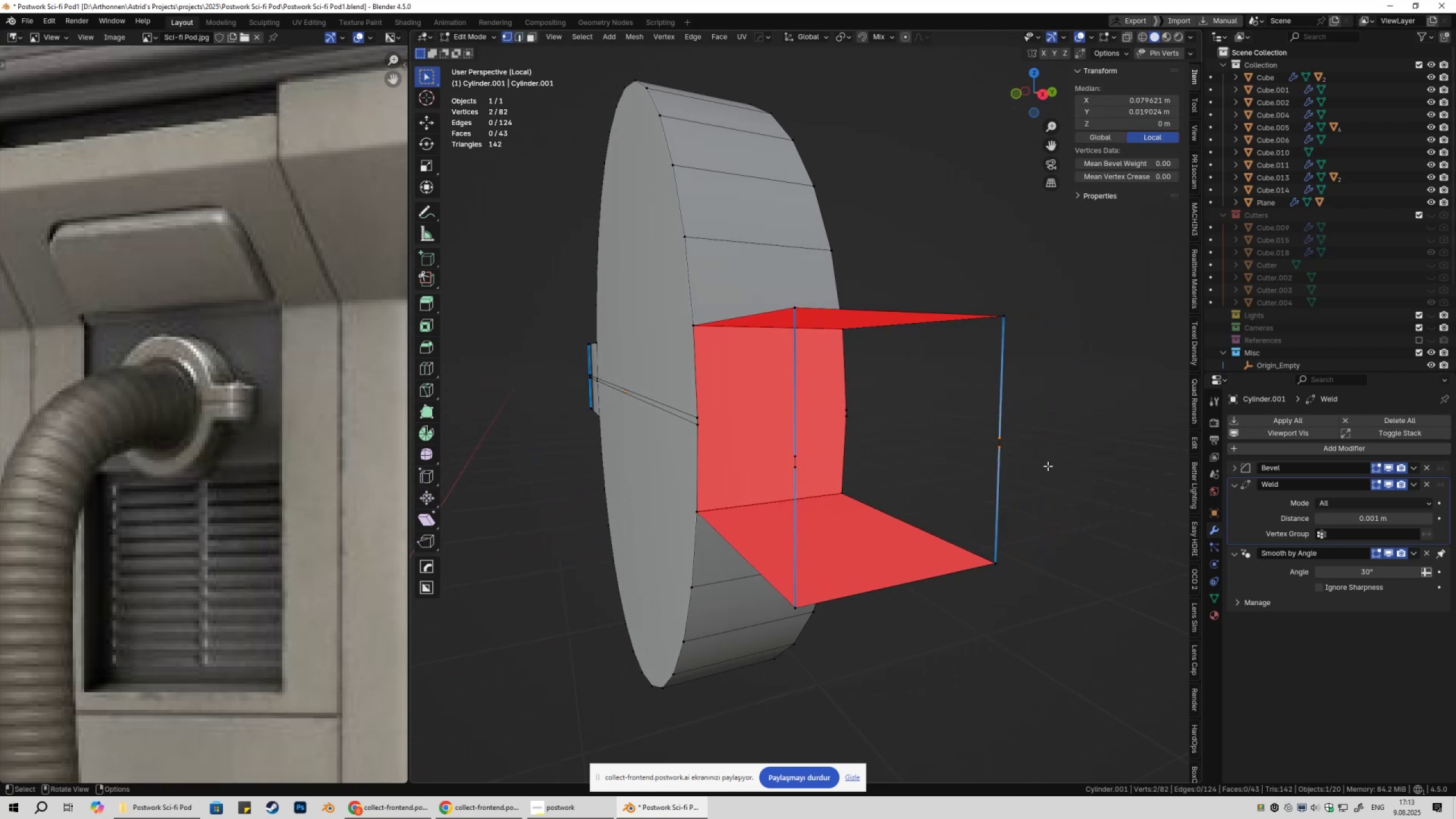 
key(Control+ControlLeft)
 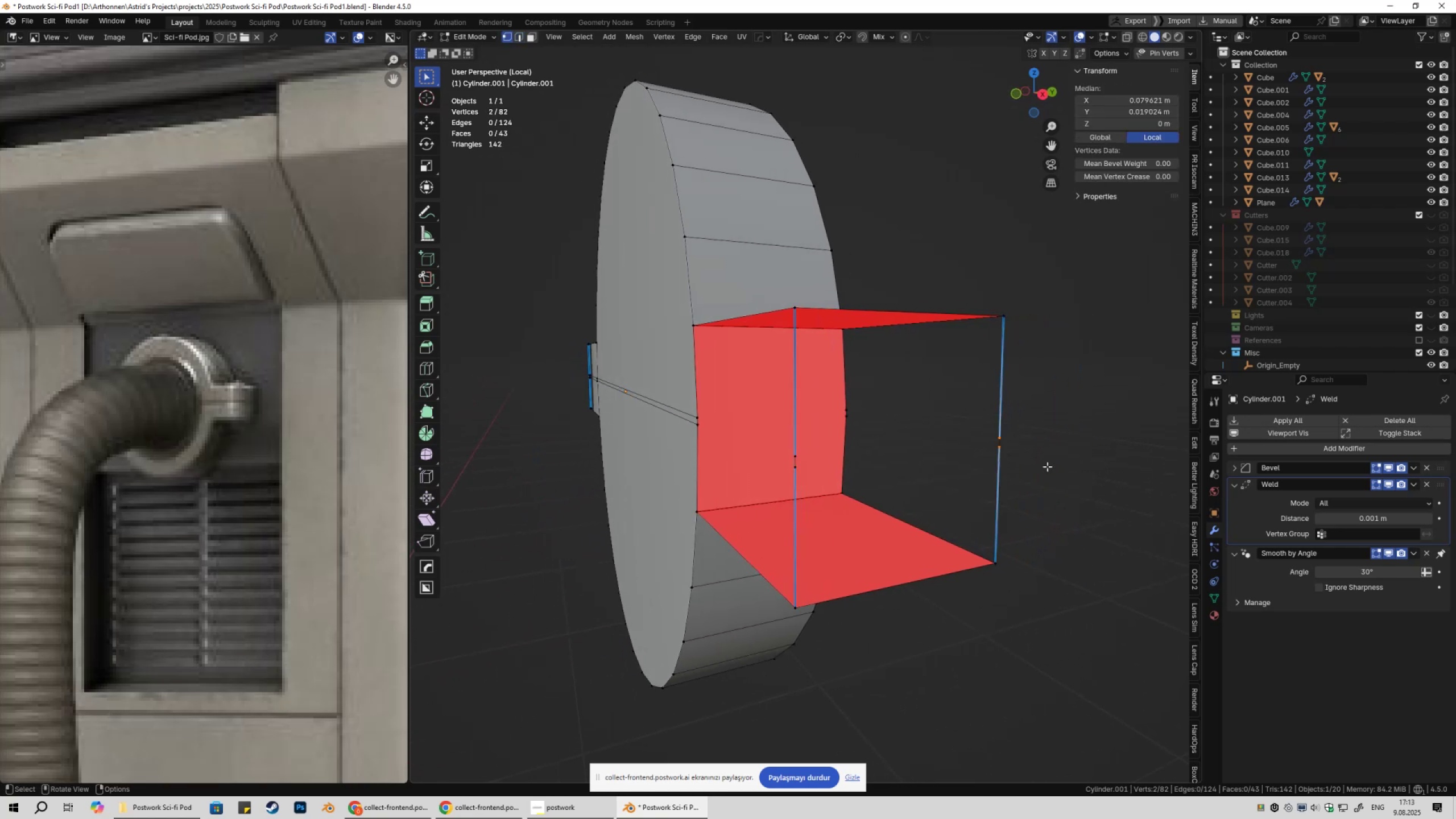 
key(Control+X)
 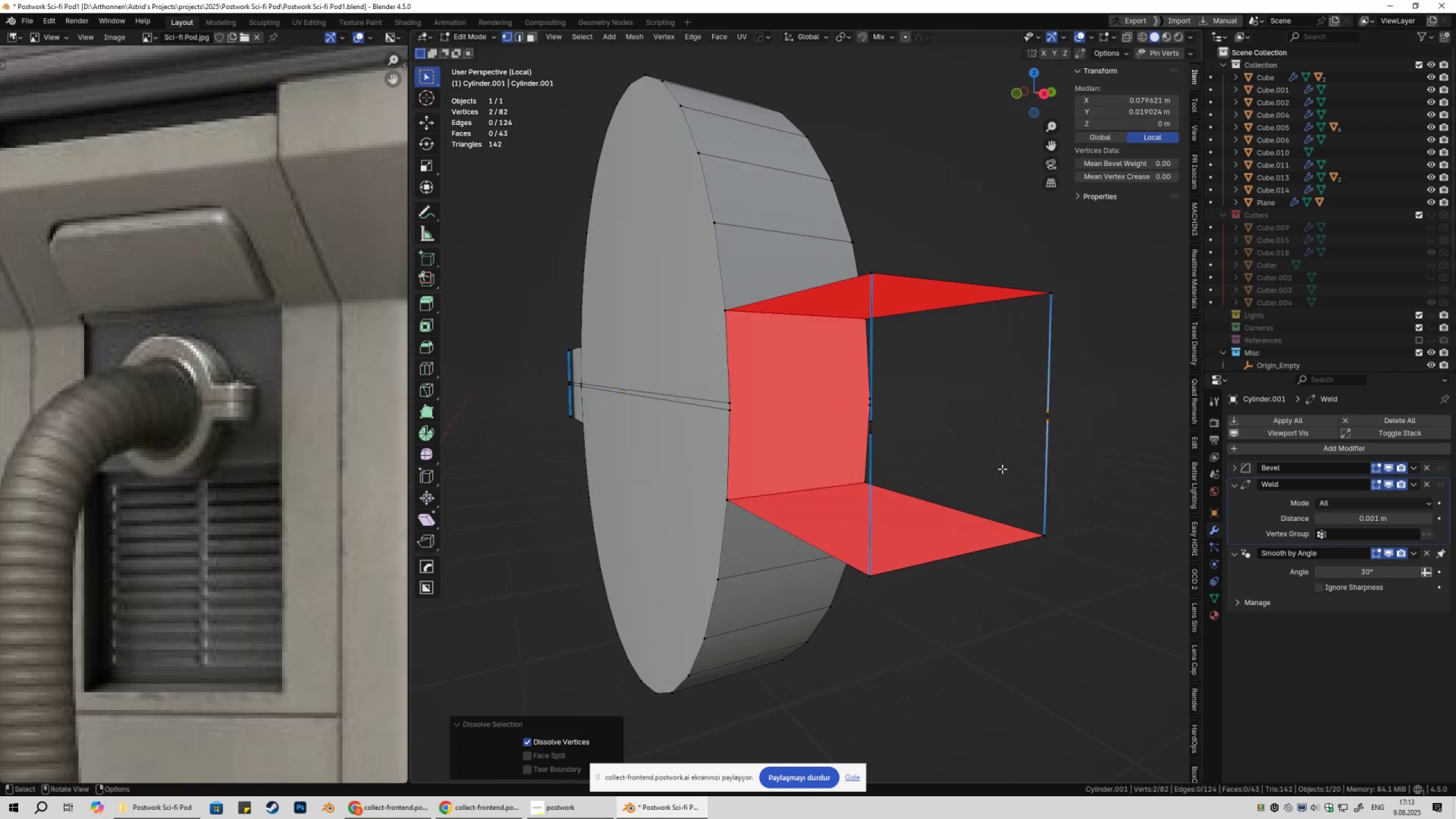 
key(Shift+ShiftLeft)
 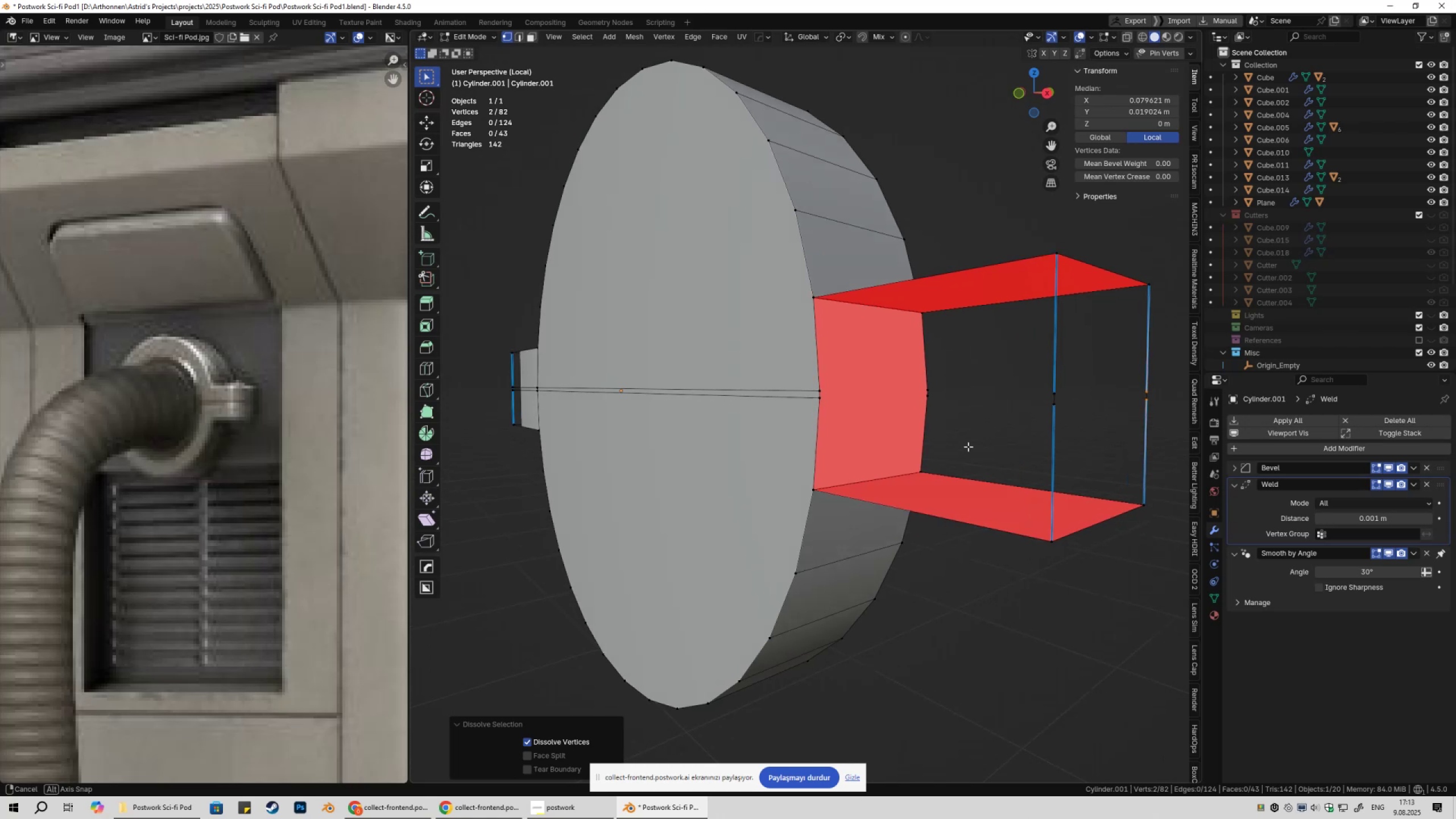 
hold_key(key=ShiftLeft, duration=0.42)
left_click_drag(start_coordinate=[1044, 372], to_coordinate=[1111, 433])
 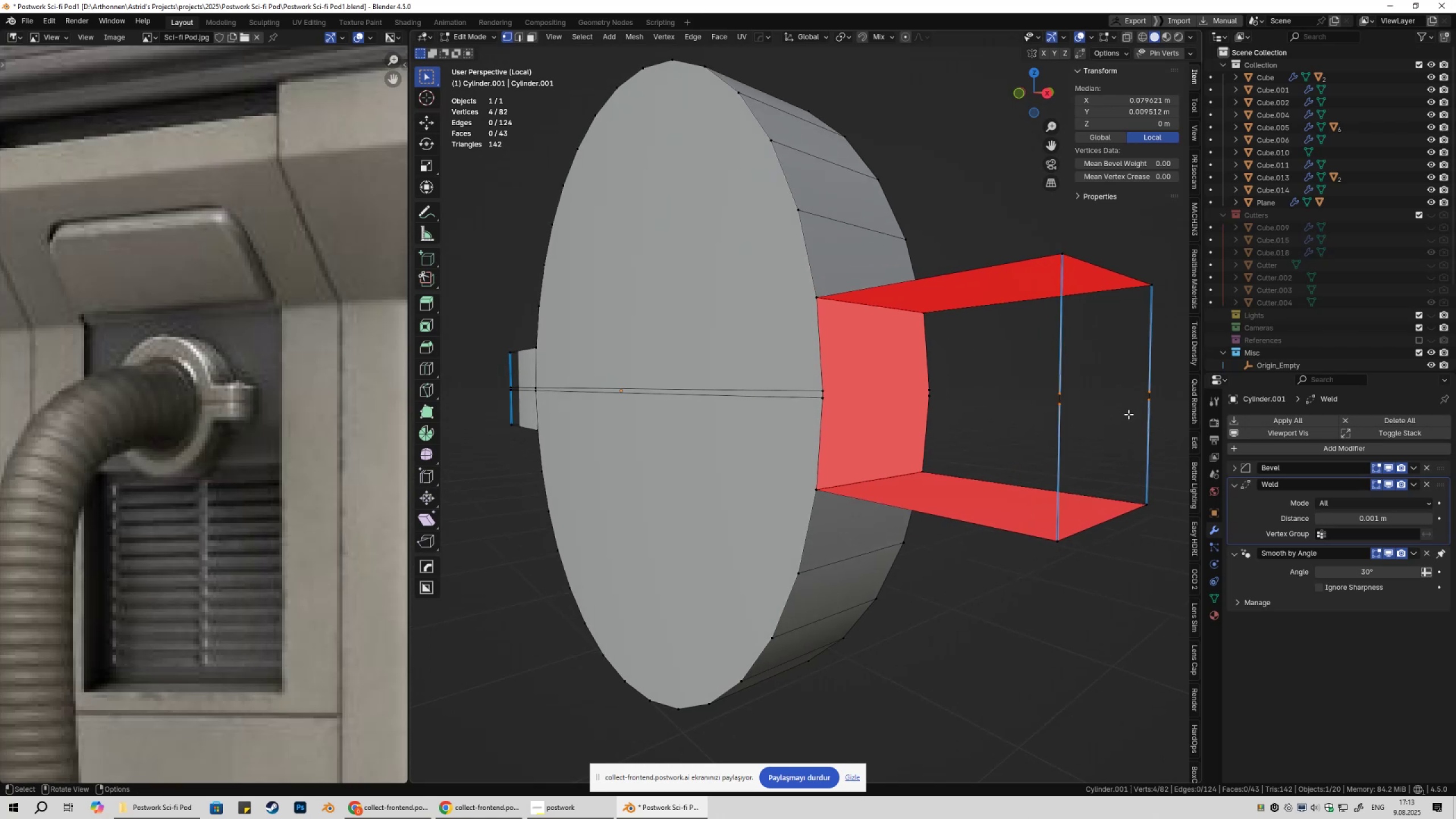 
key(X)
 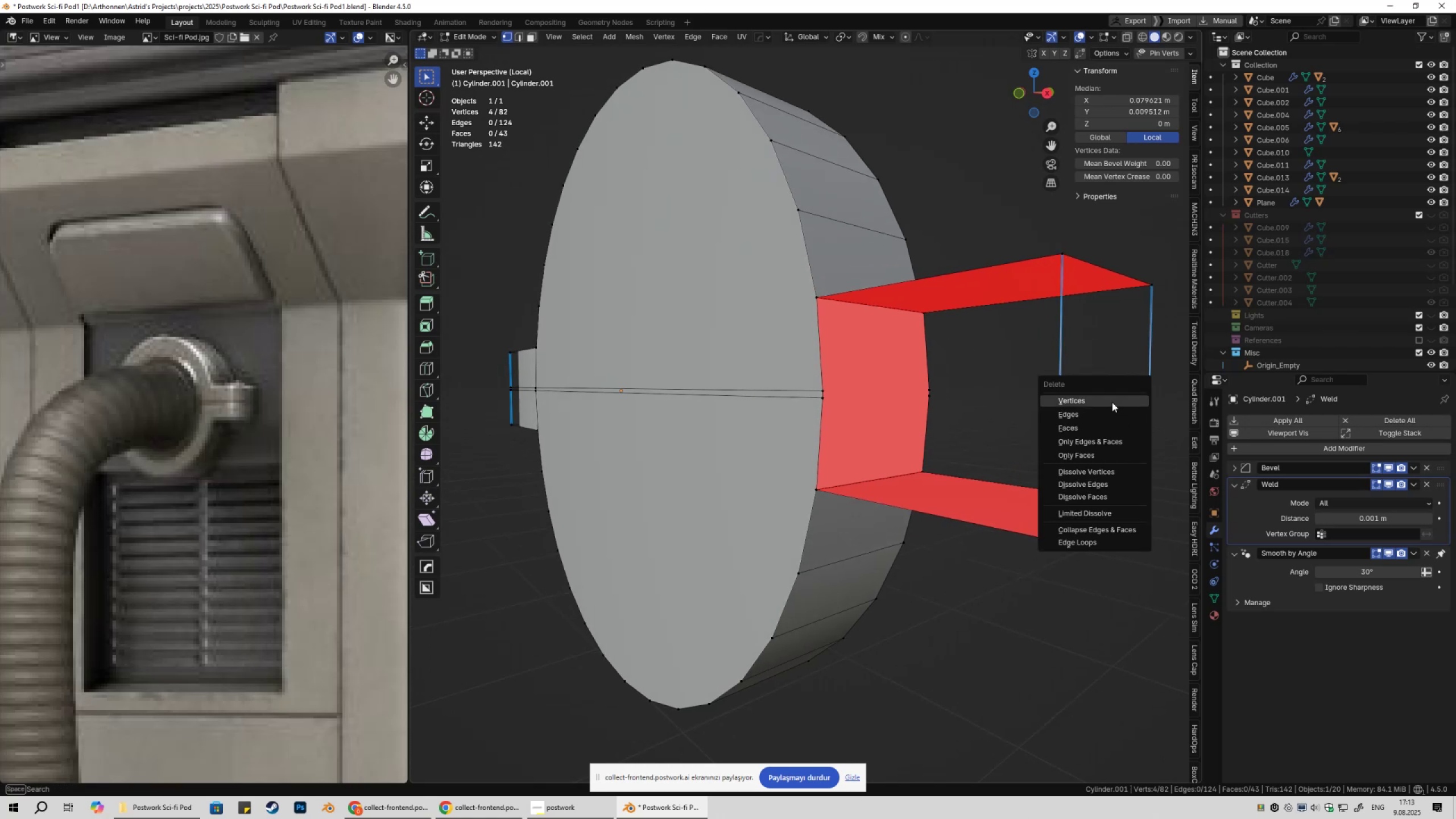 
left_click([1112, 402])
 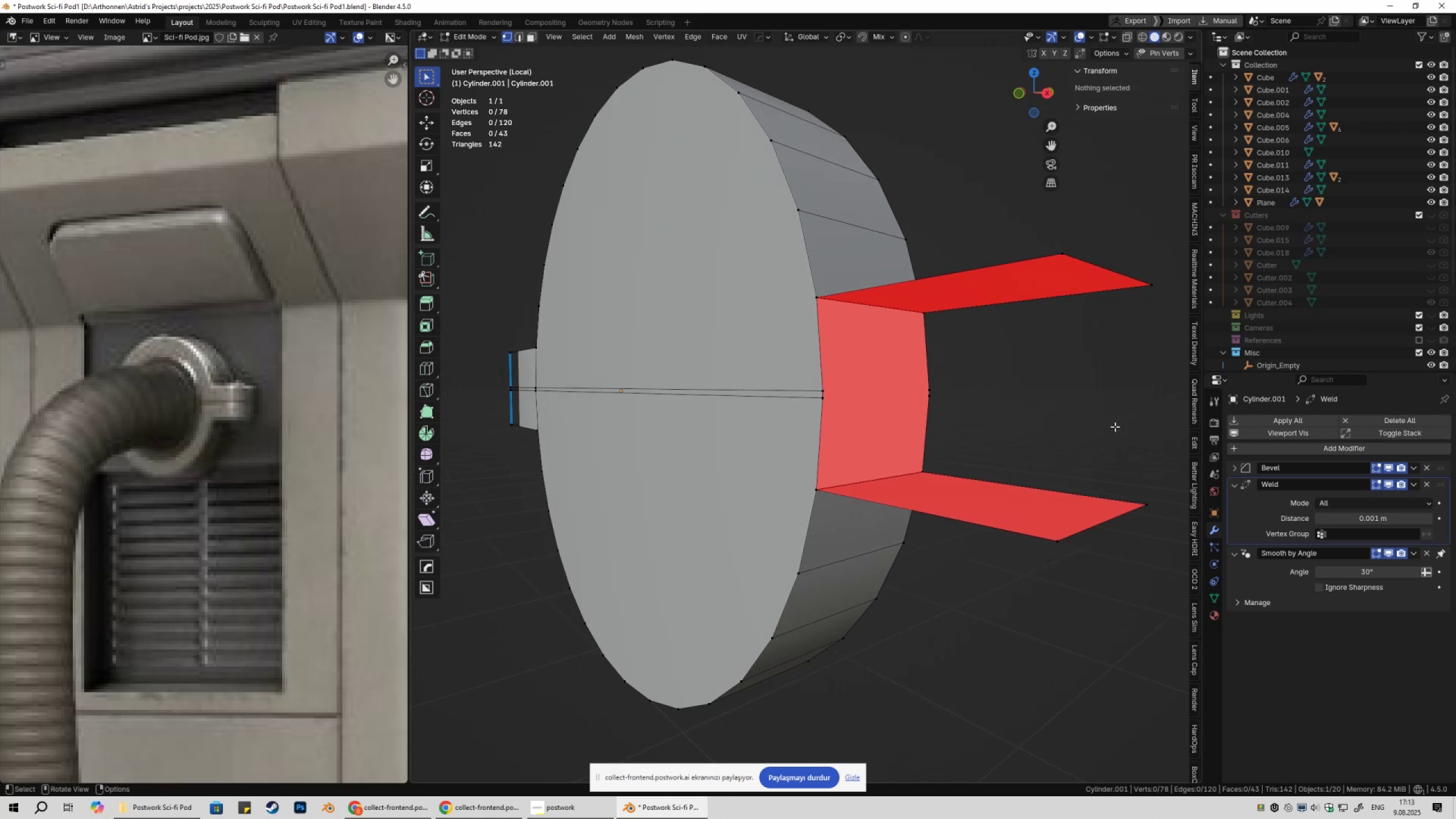 
hold_key(key=ShiftLeft, duration=0.4)
 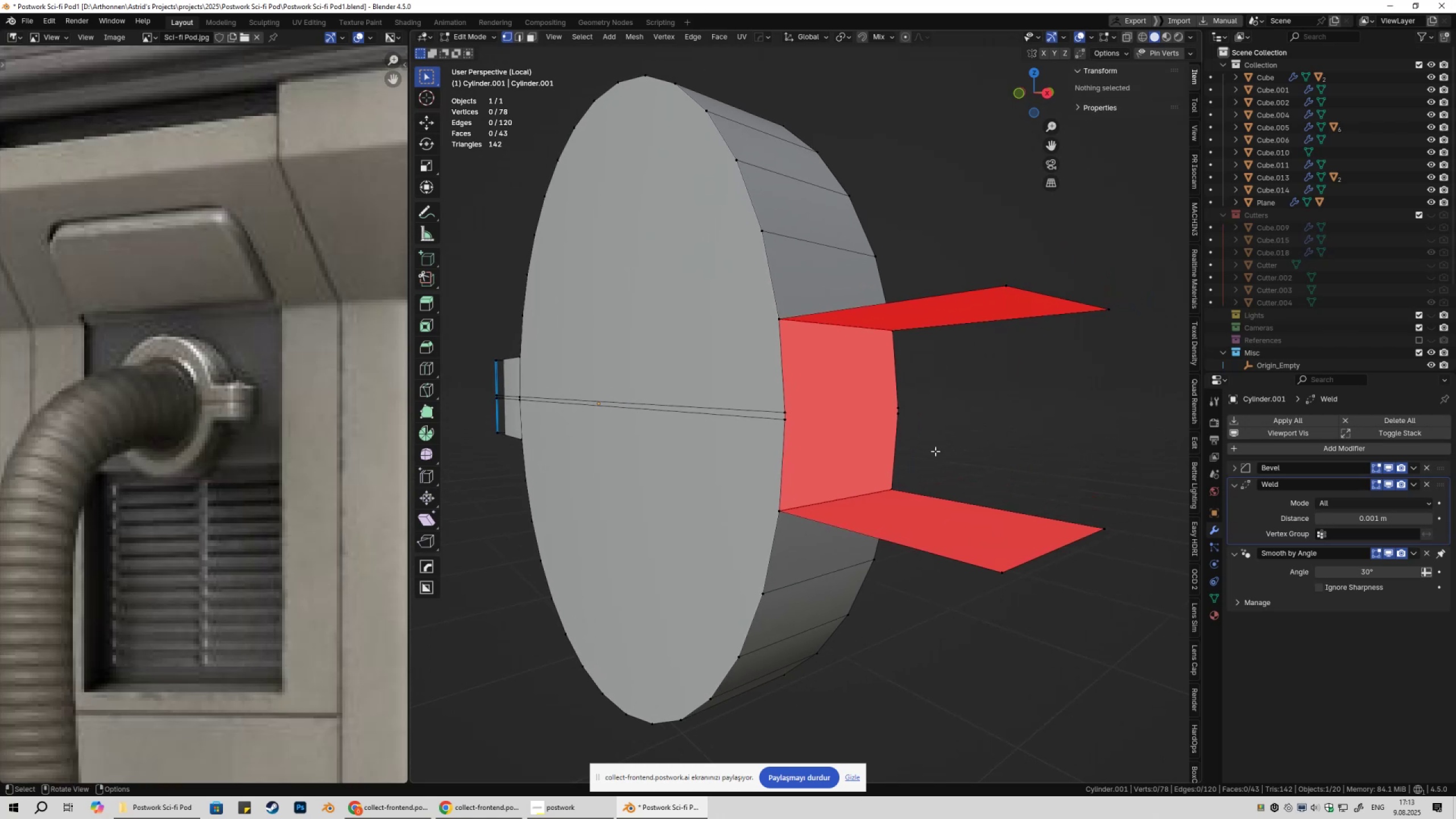 
key(2)
 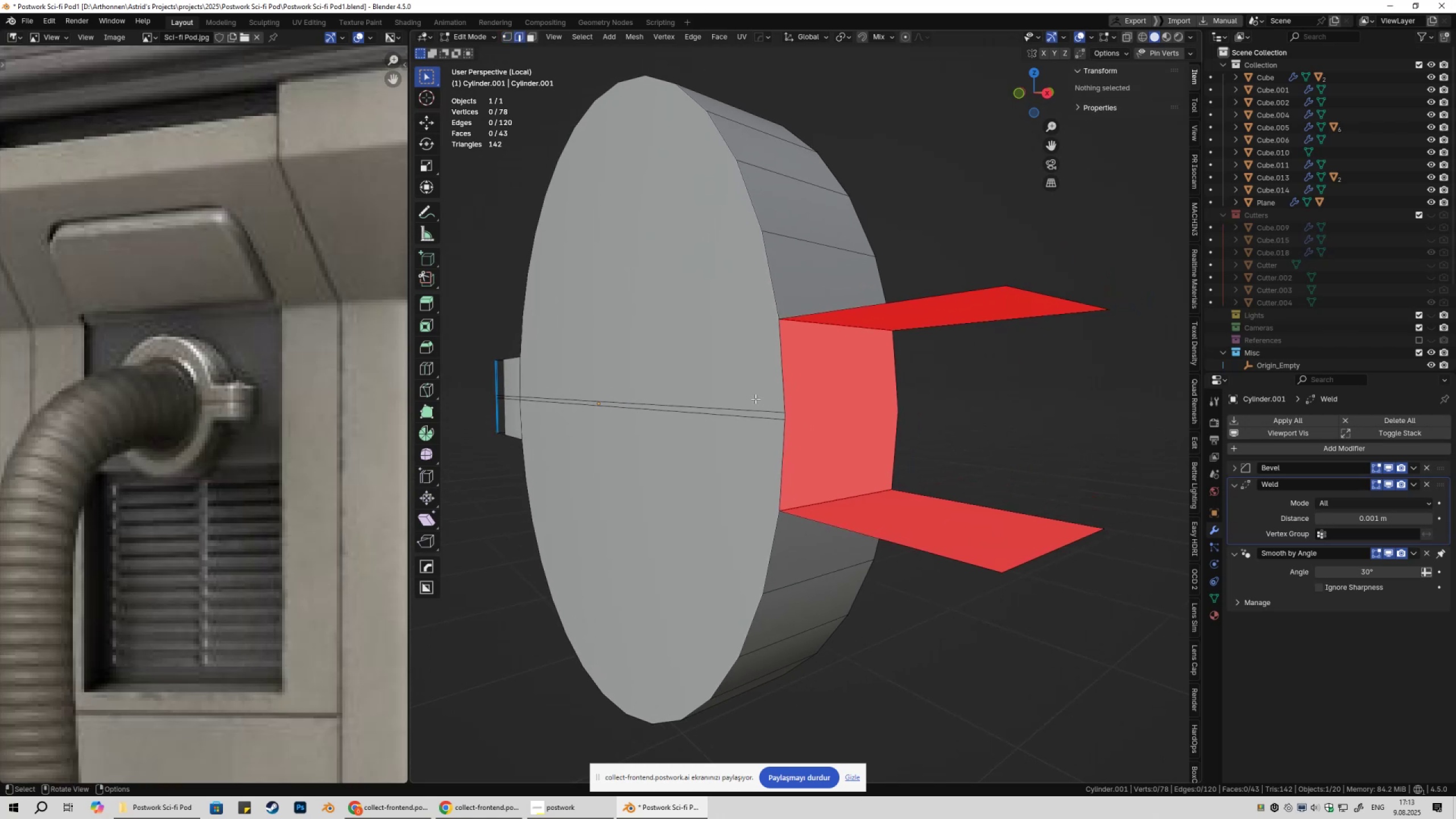 
left_click([755, 399])
 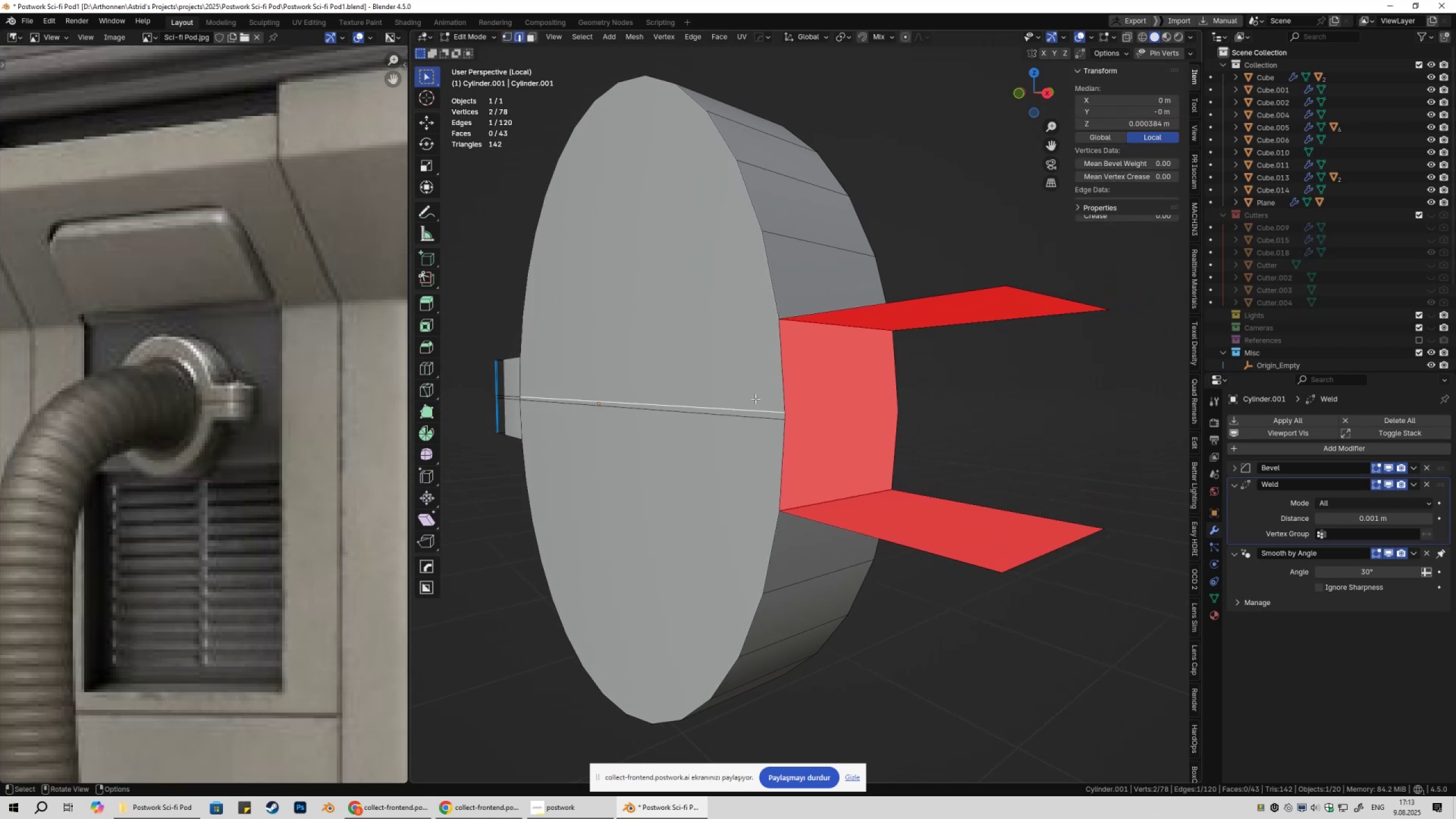 
key(Control+ControlLeft)
 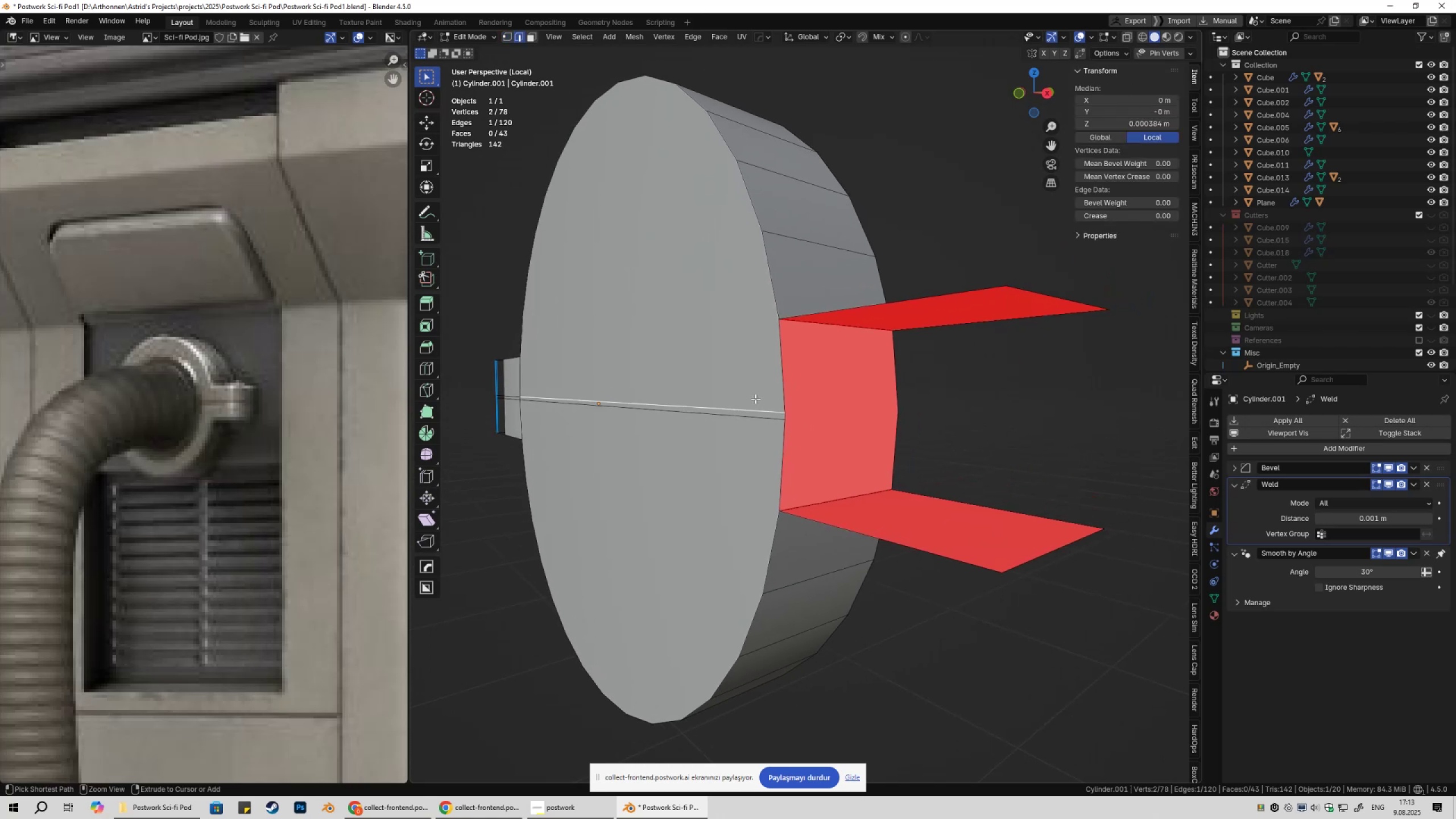 
key(Control+X)
 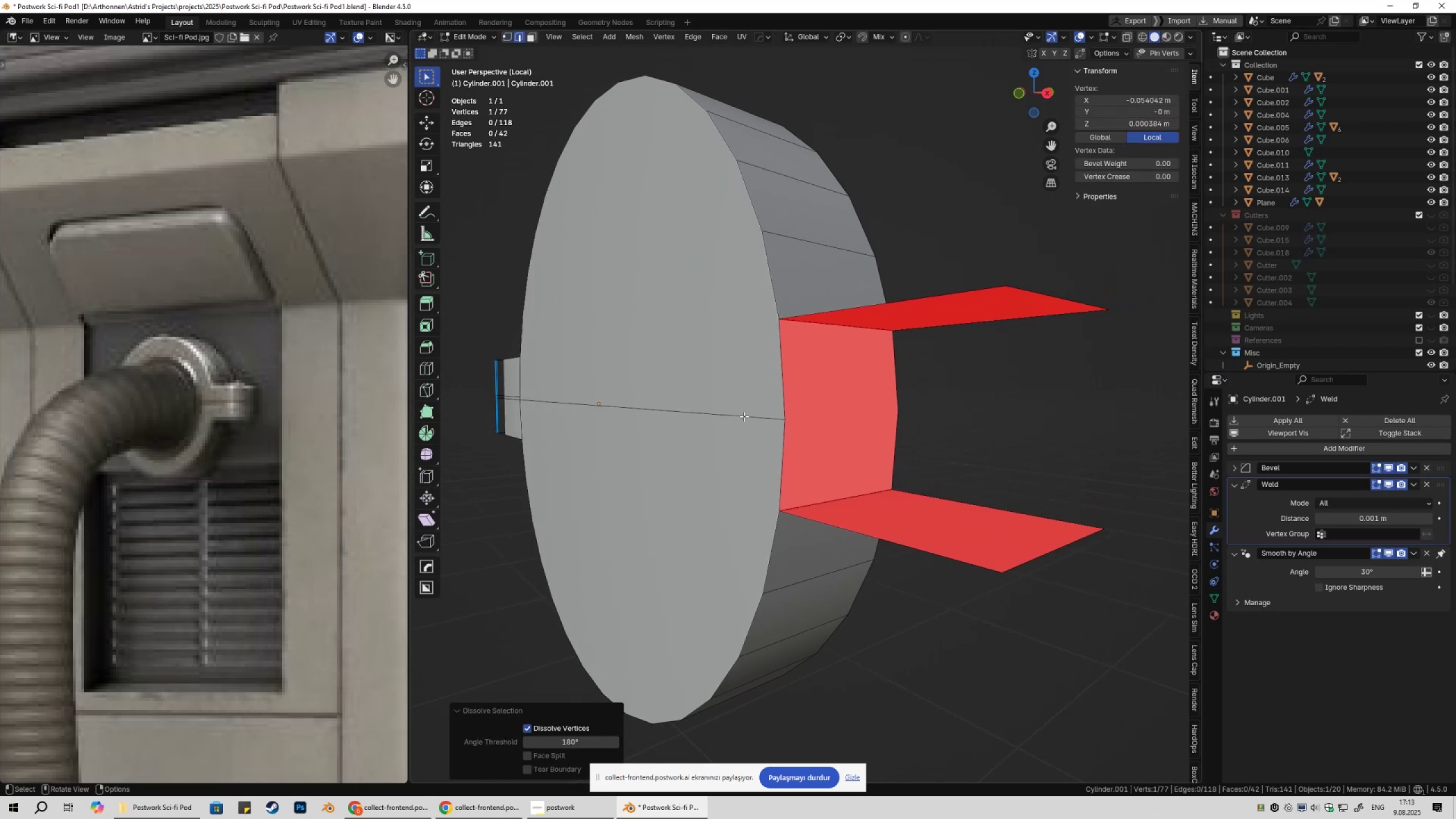 
left_click([744, 416])
 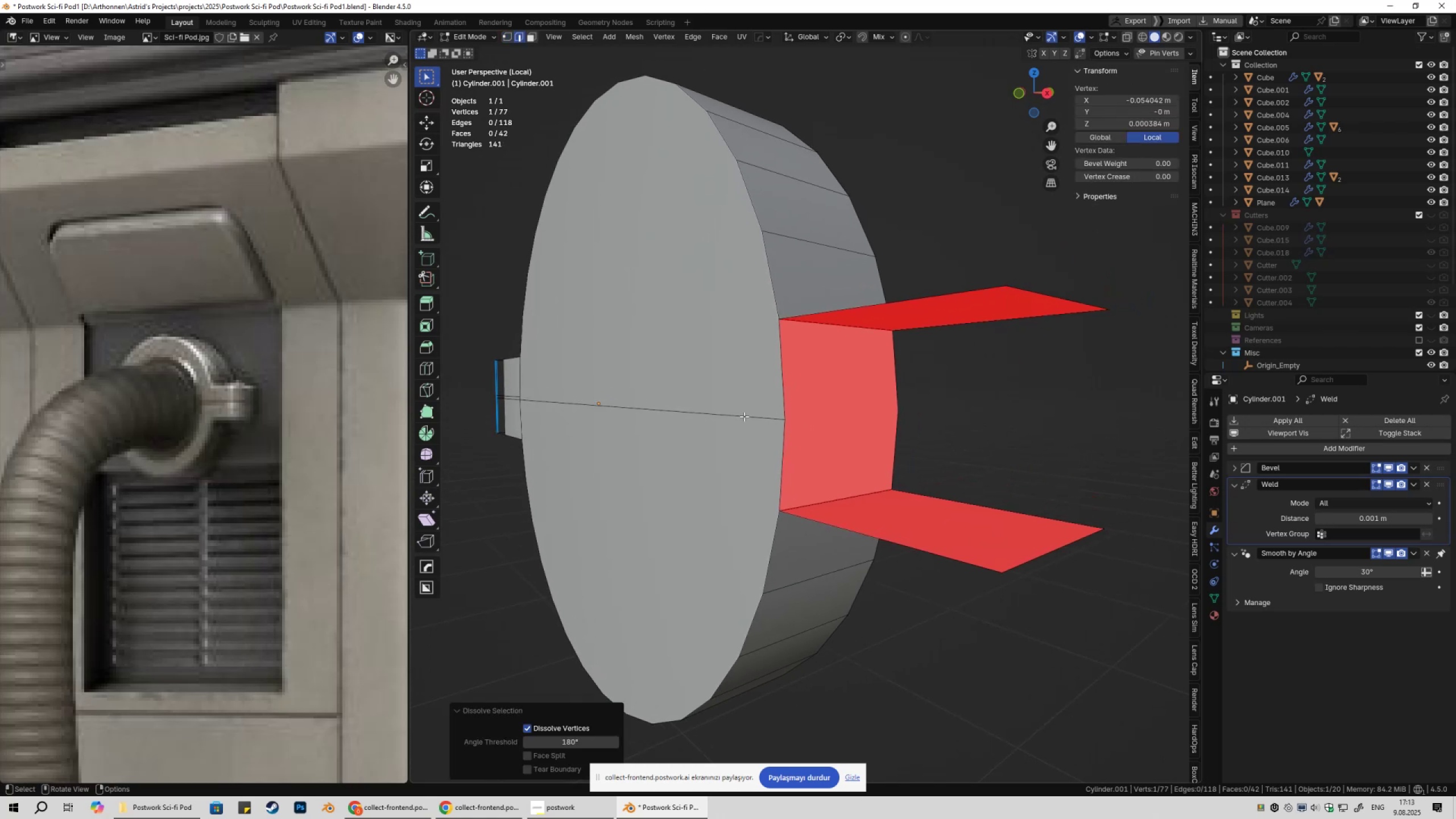 
key(Control+ControlLeft)
 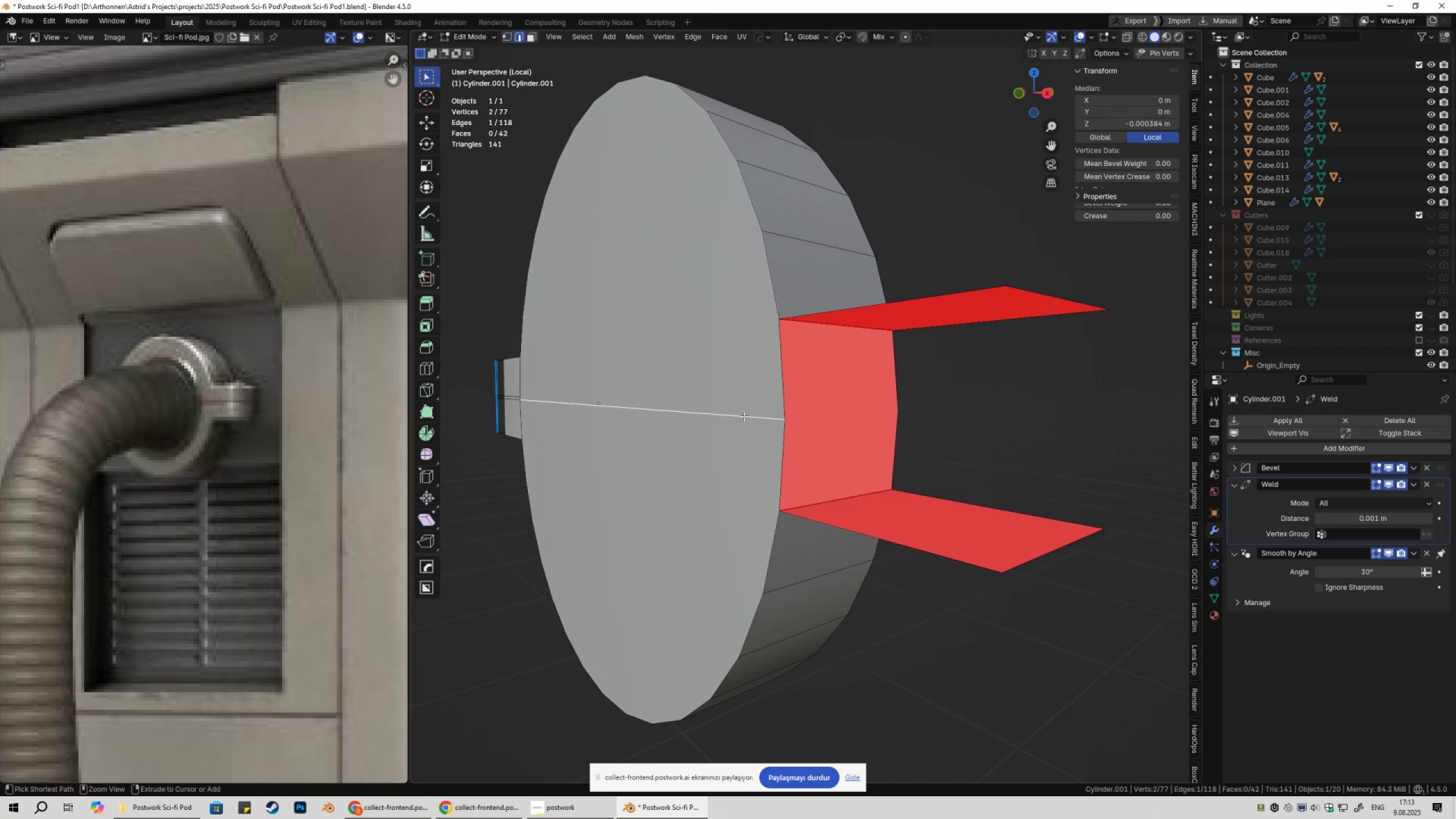 
key(Control+X)
 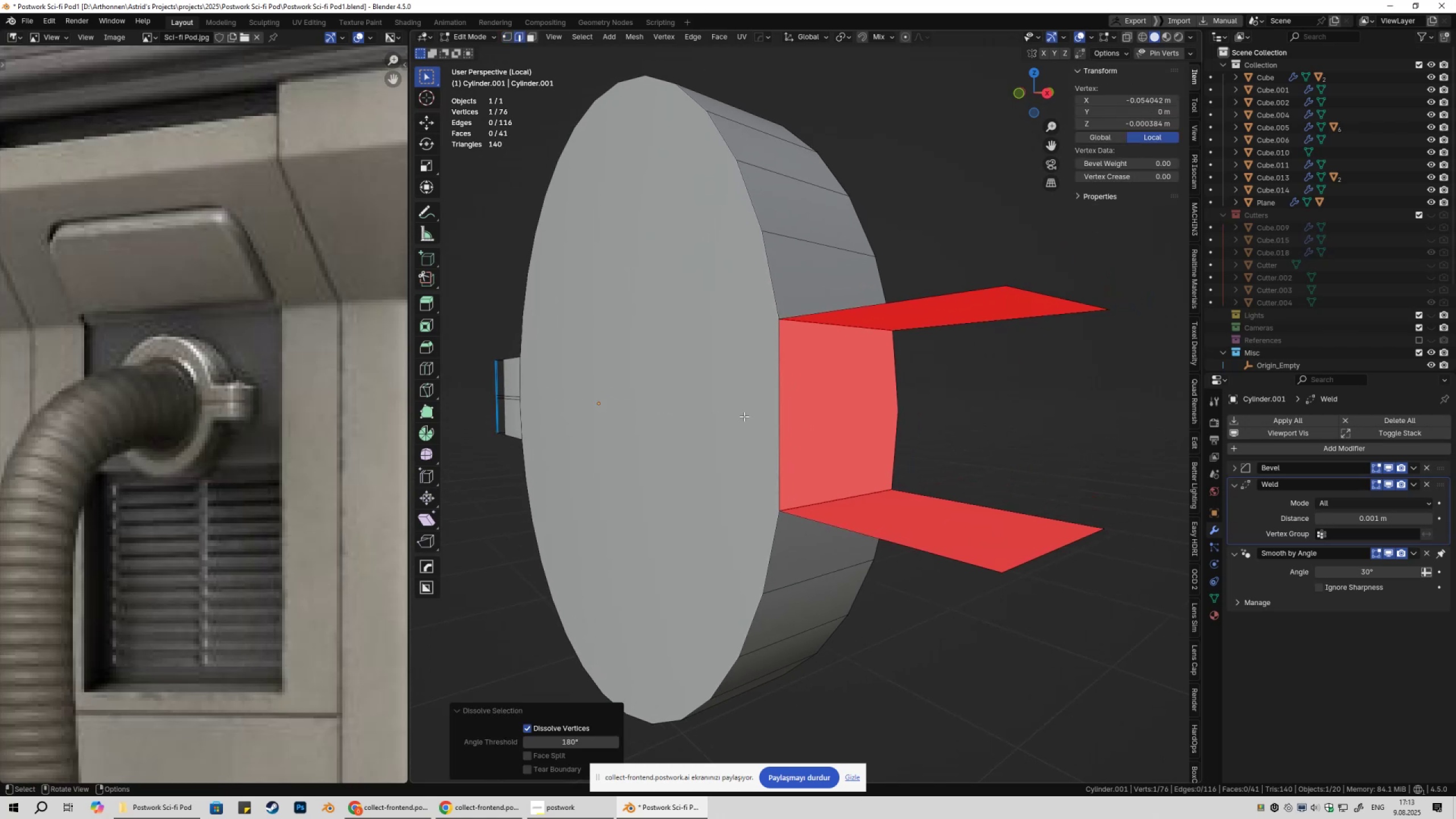 
key(Control+Z)
 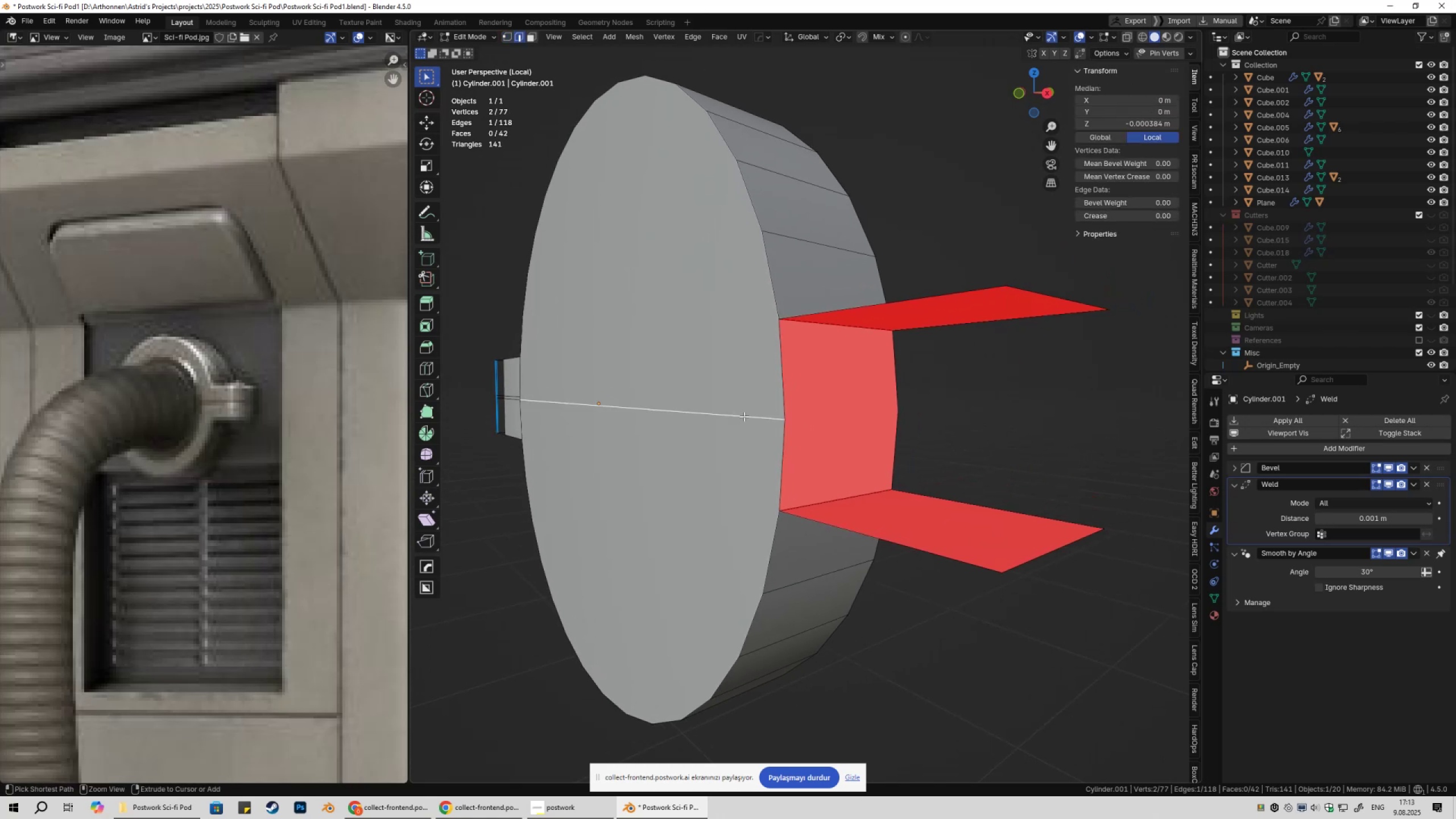 
key(Control+Z)
 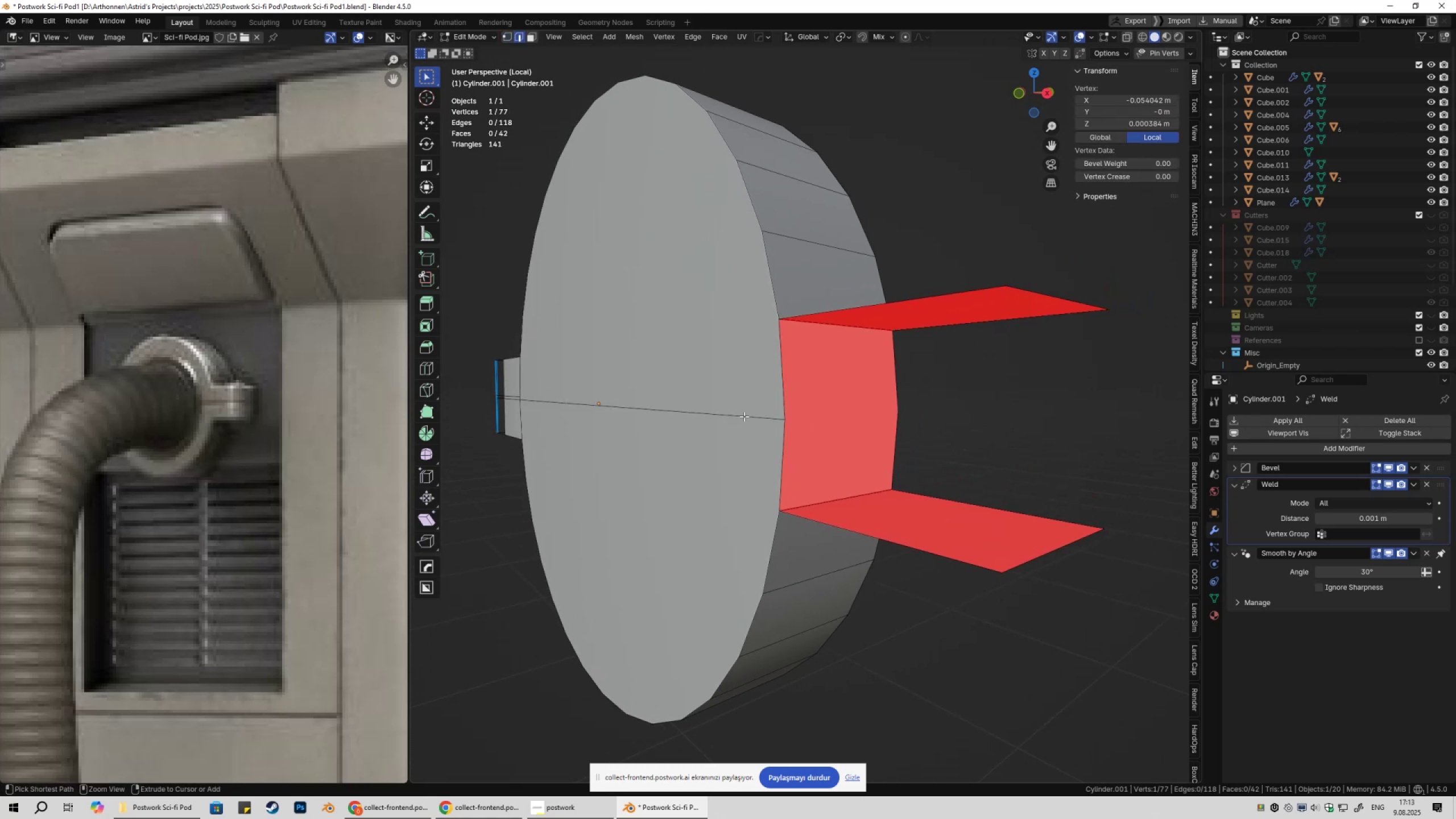 
key(Control+Z)
 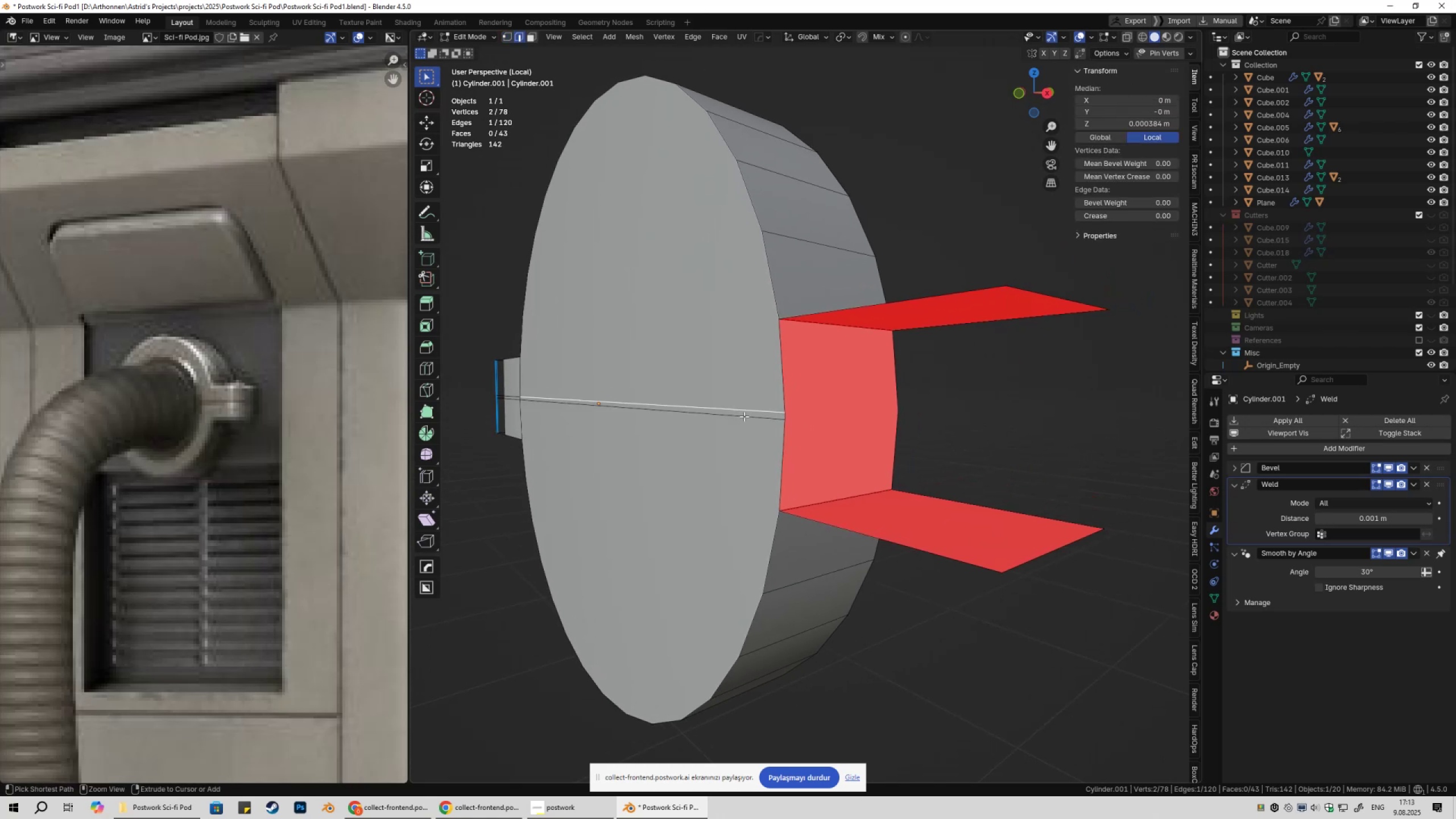 
key(Control+Z)
 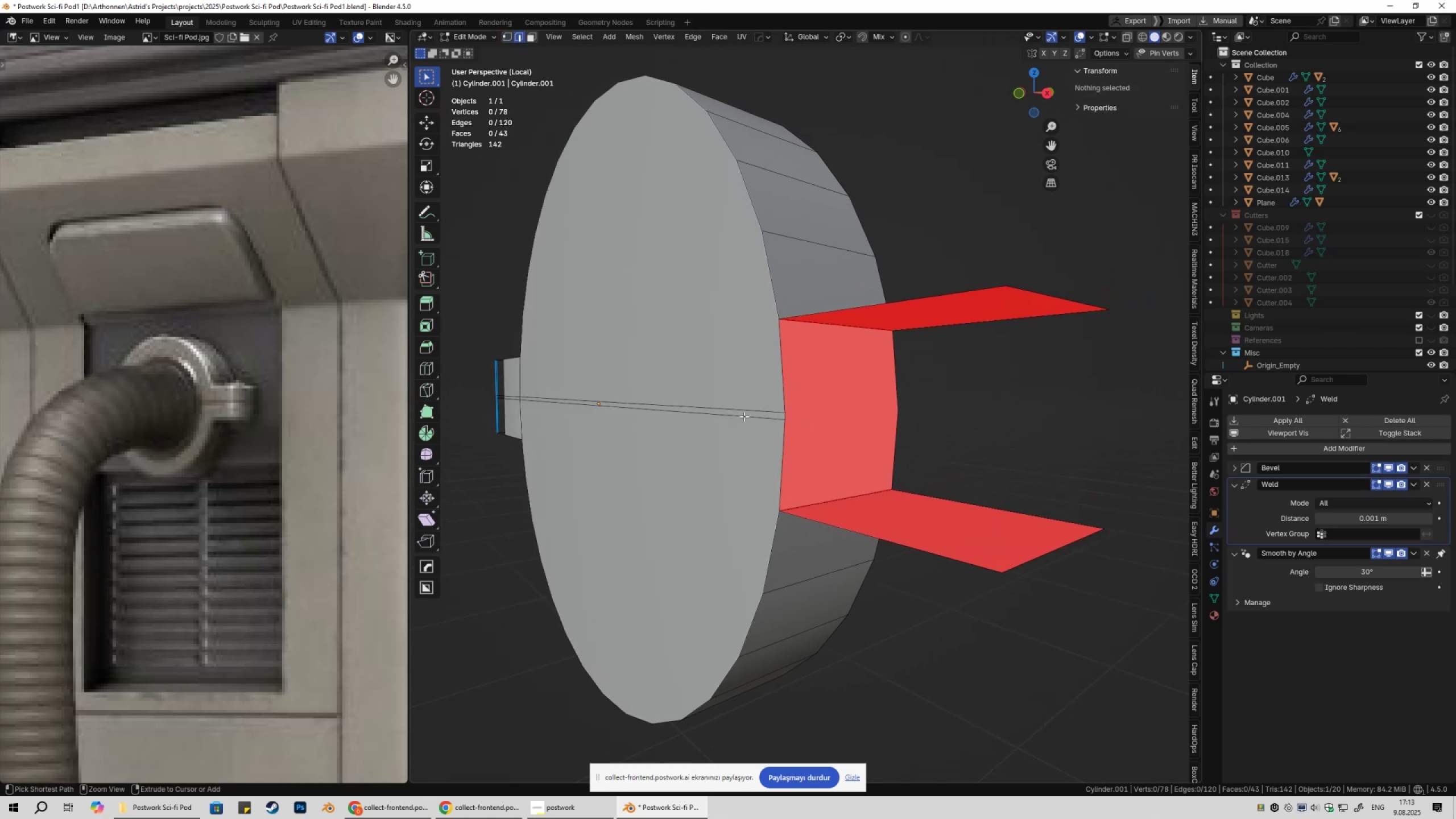 
hold_key(key=Z, duration=0.31)
 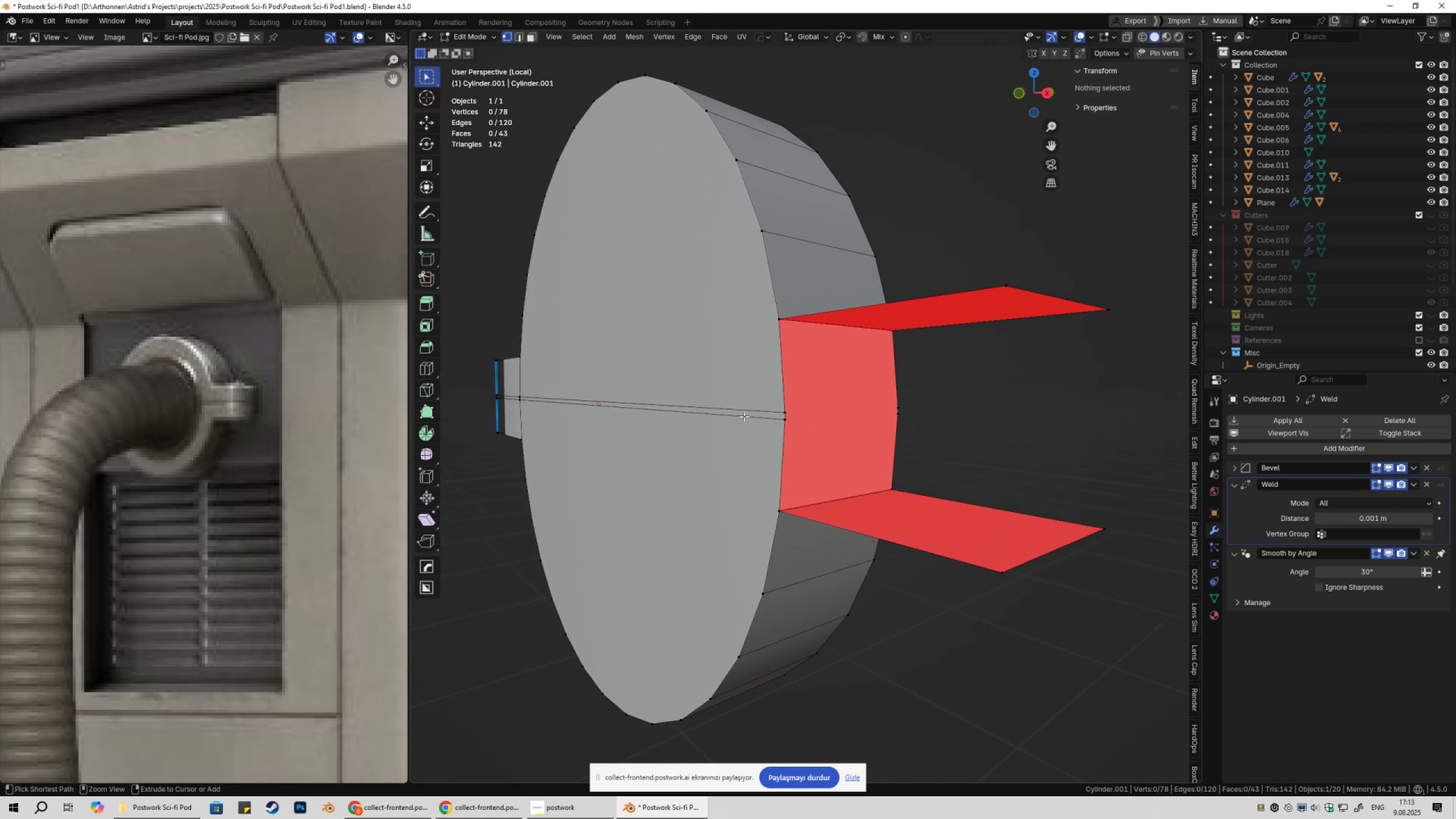 
key(Control+Z)
 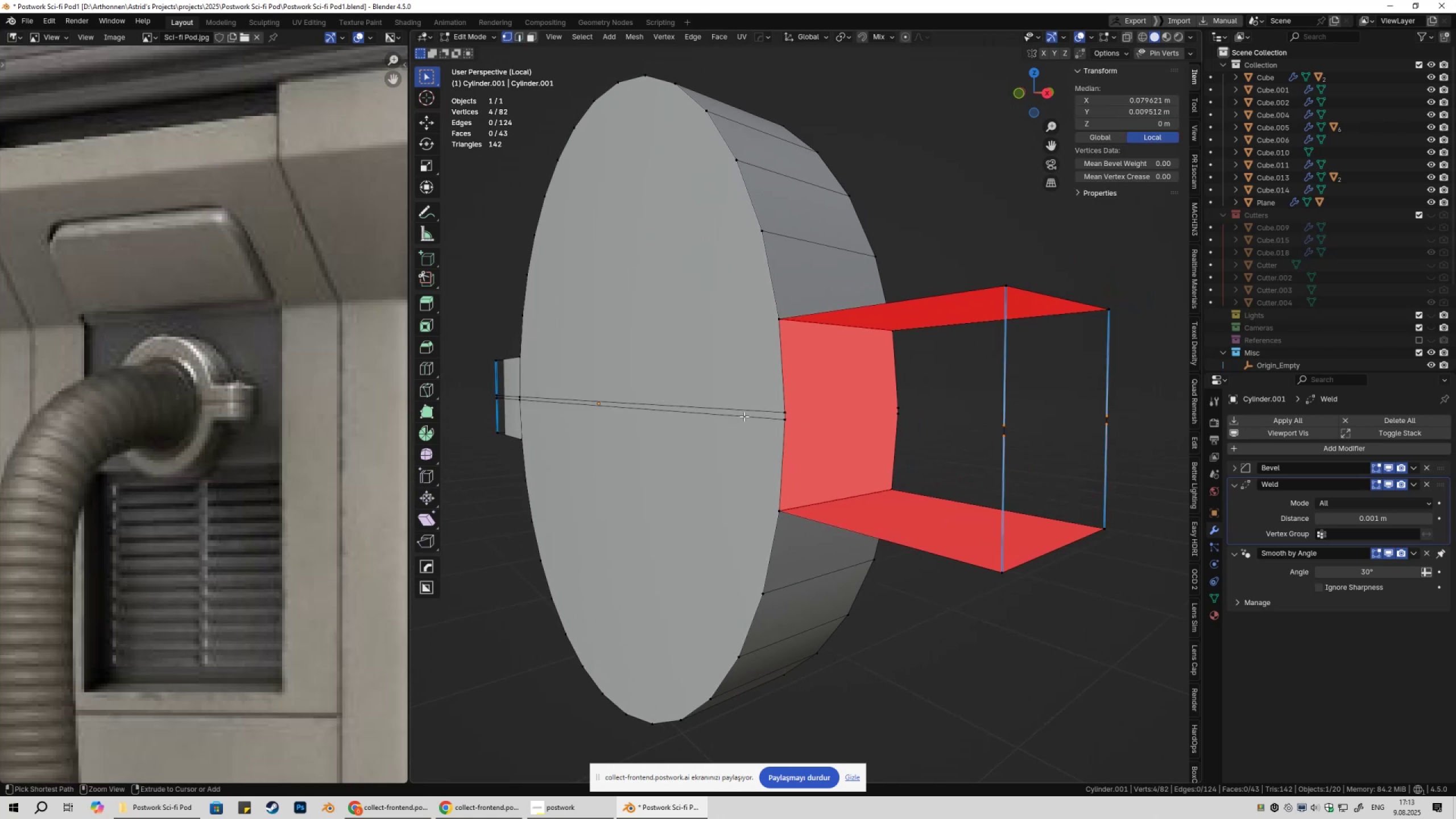 
key(Control+Z)
 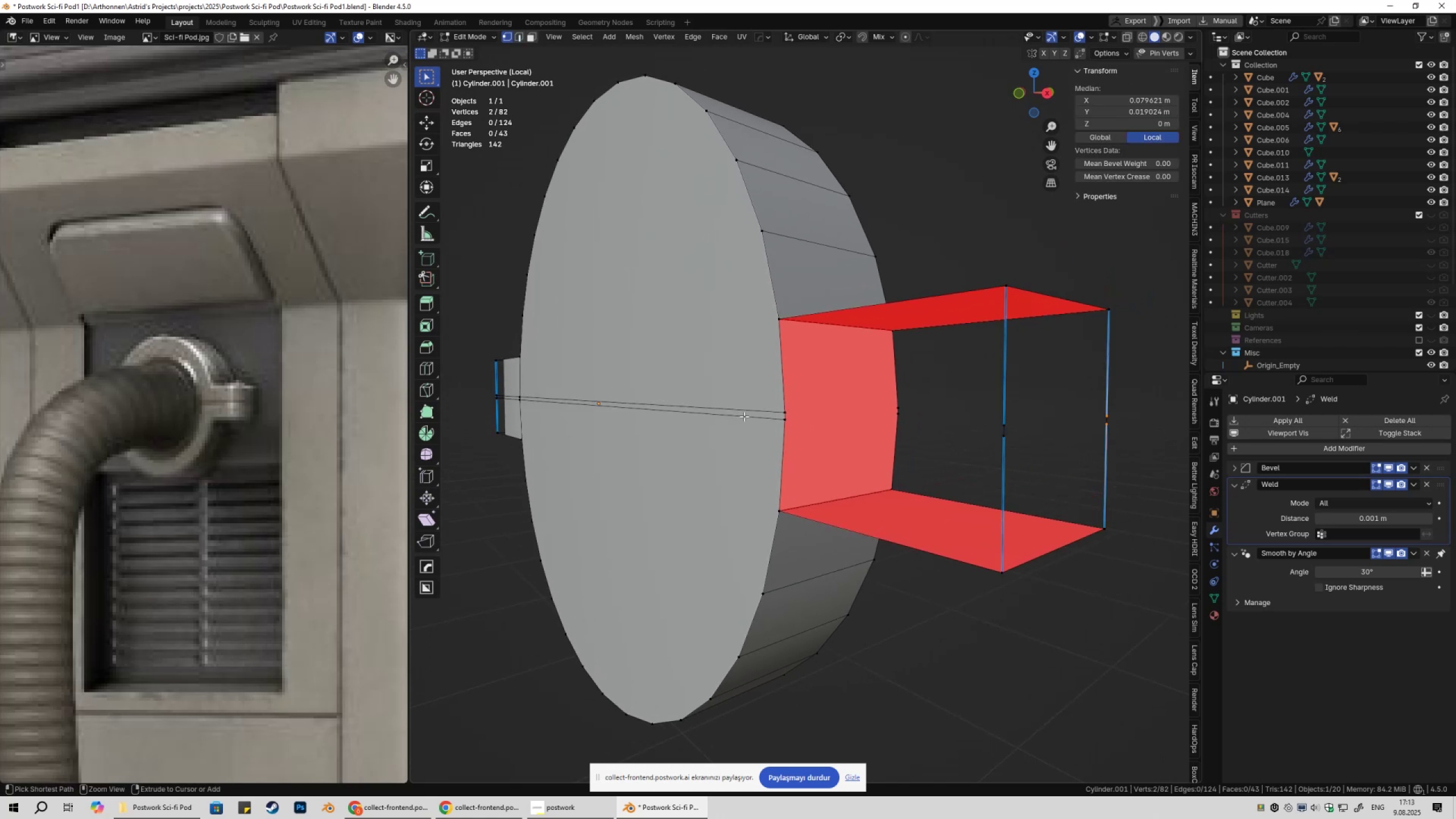 
key(Control+Z)
 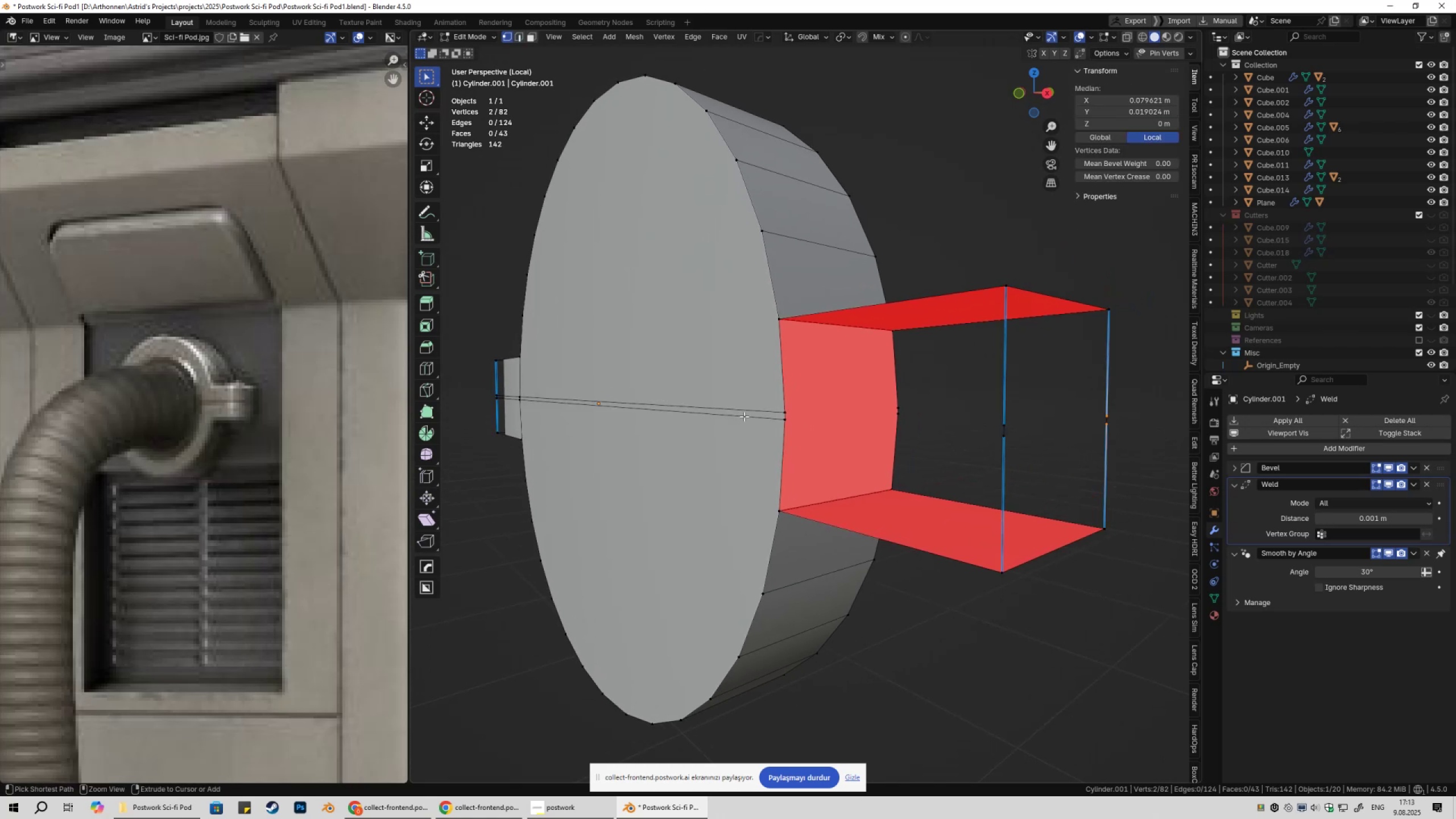 
key(Control+Z)
 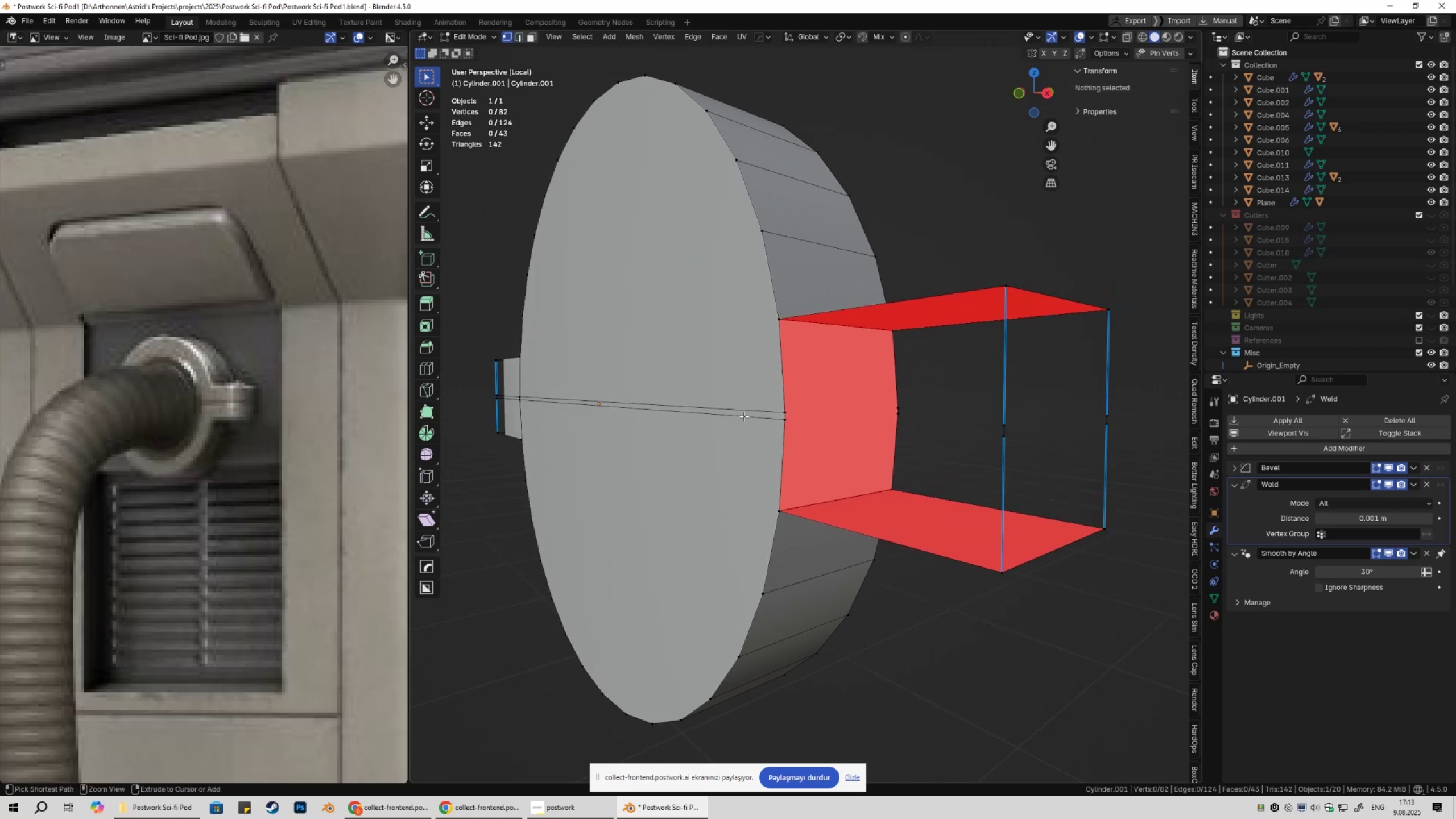 
hold_key(key=Z, duration=1.19)
 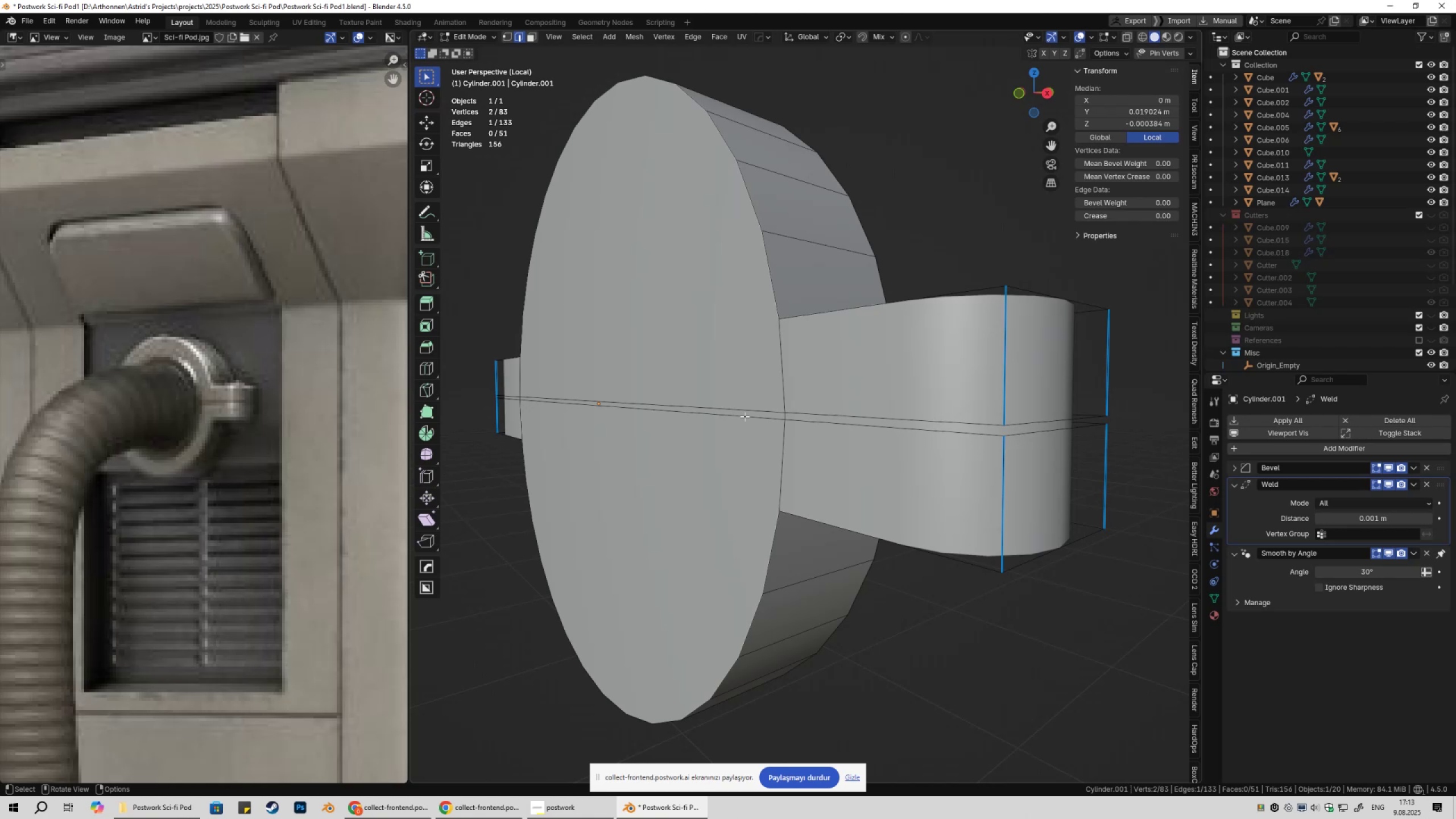 
hold_key(key=ControlLeft, duration=0.55)
 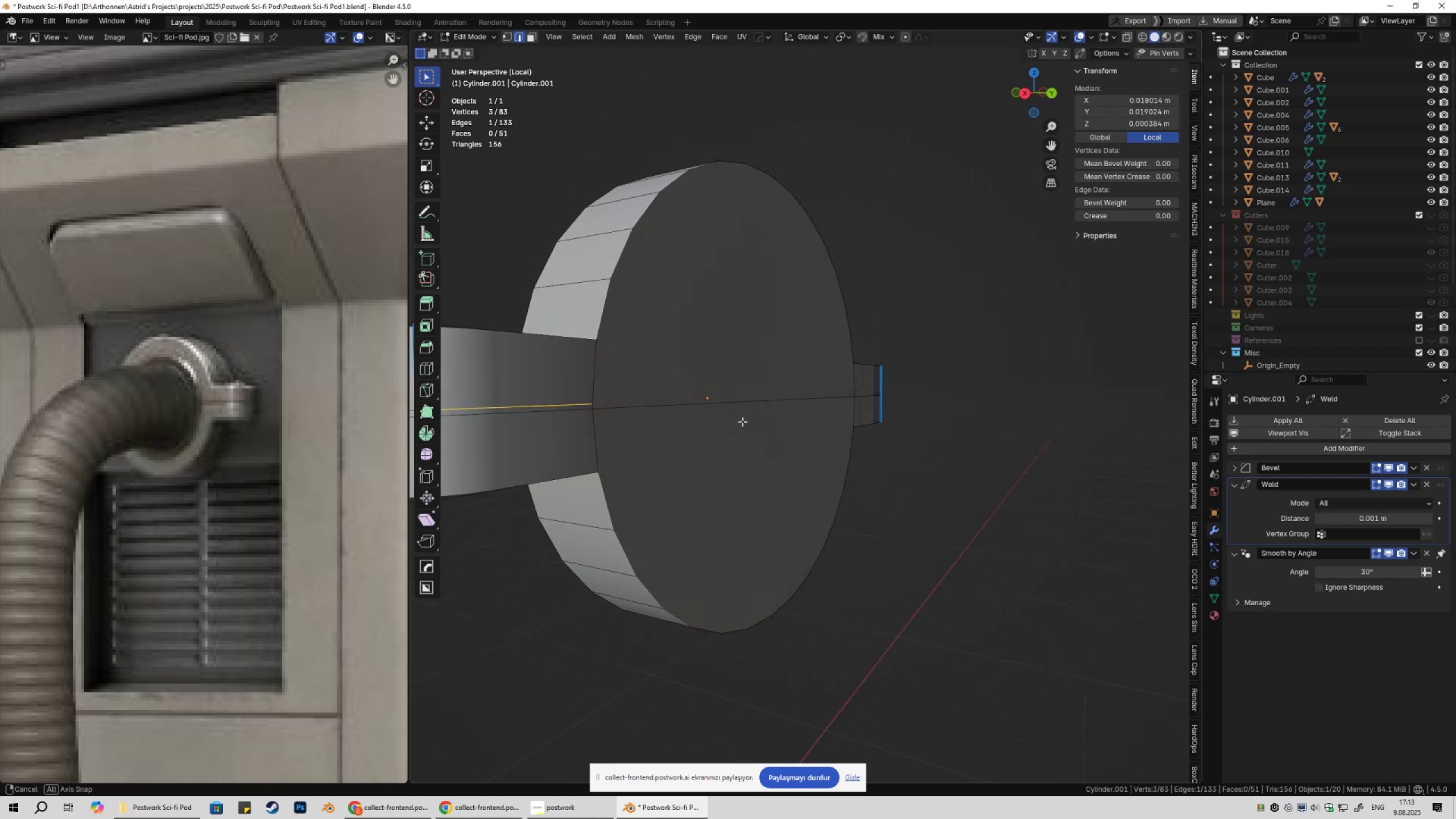 
hold_key(key=Z, duration=0.33)
 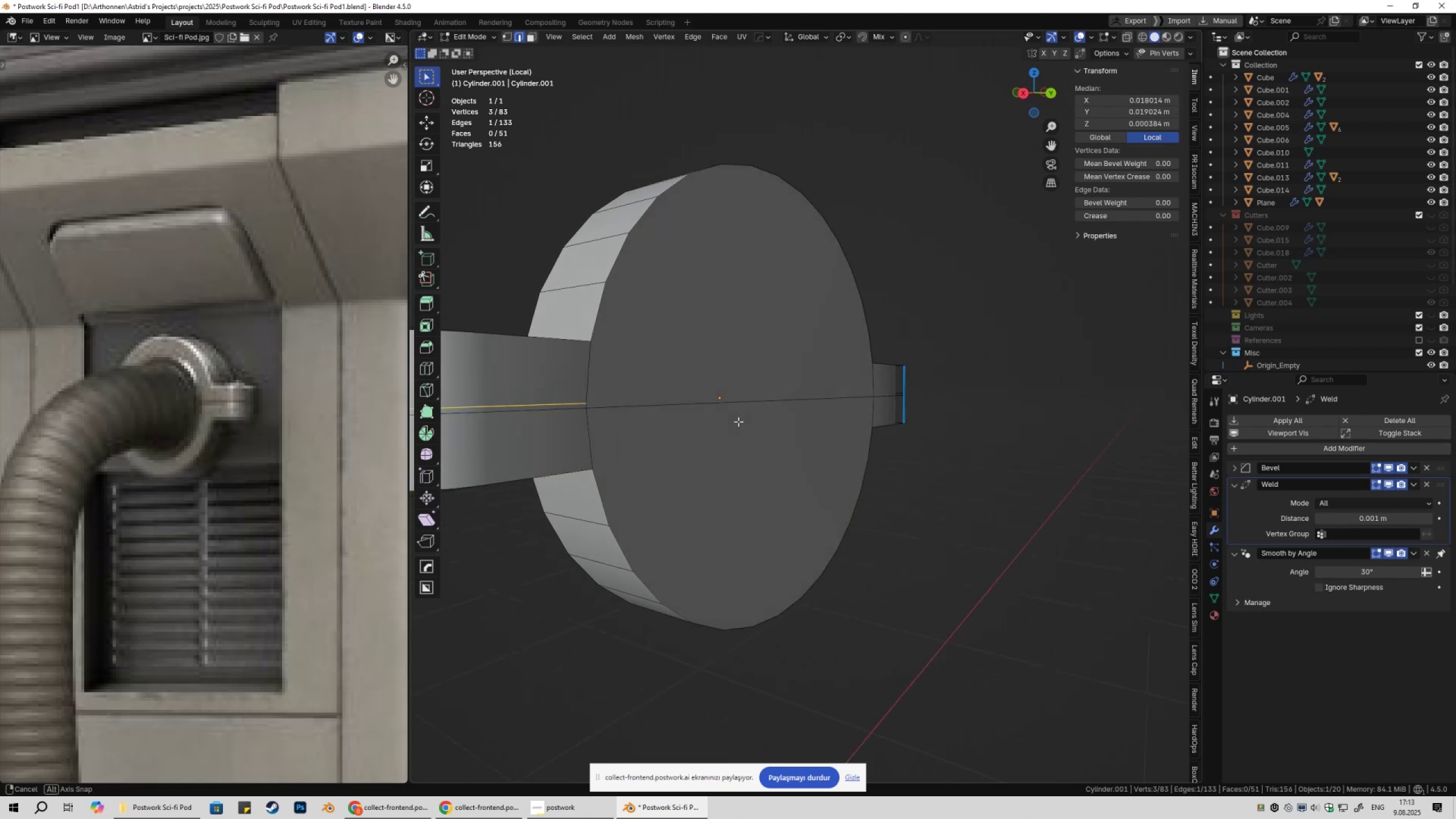 
key(Tab)
 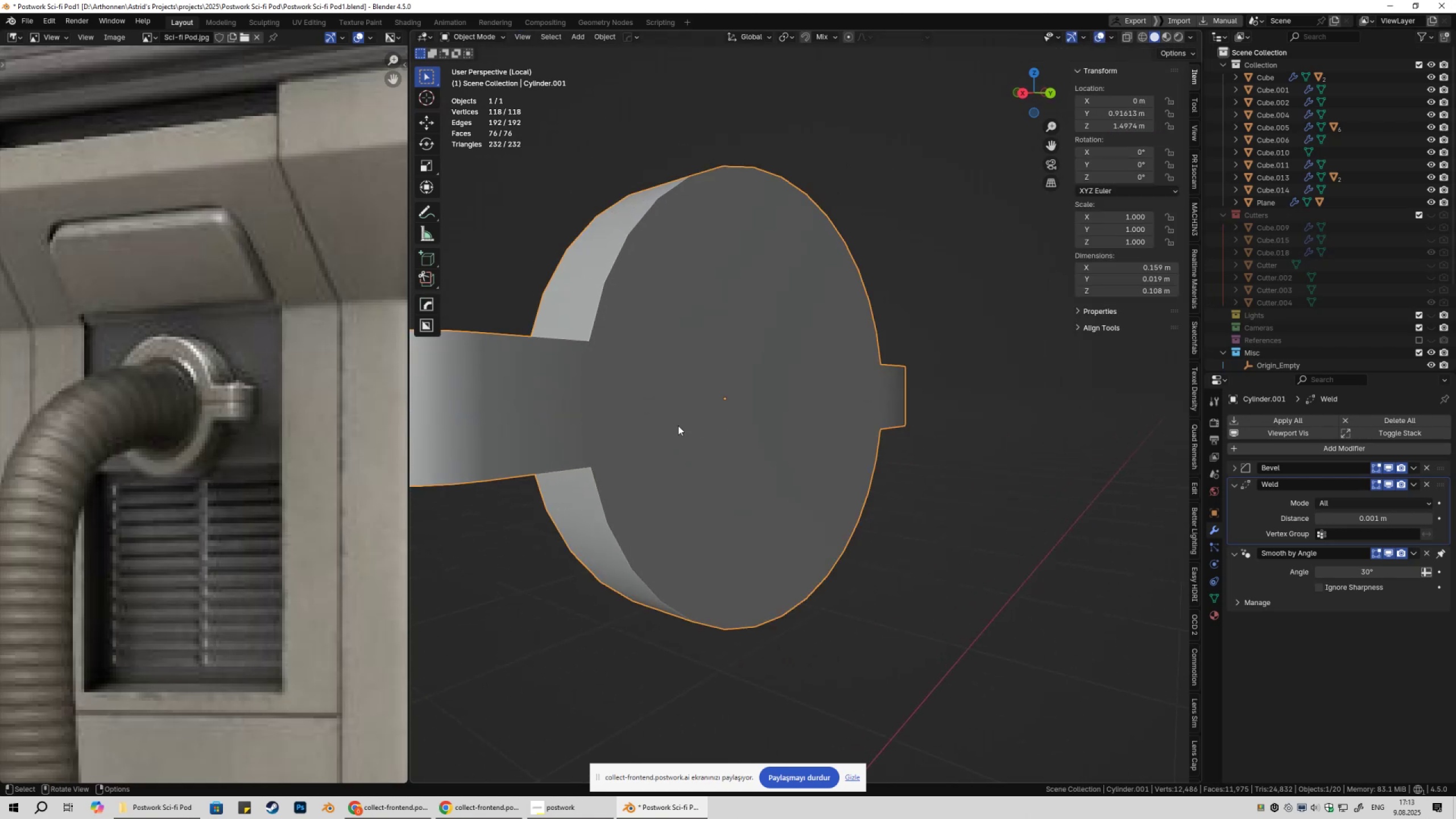 
key(Shift+ShiftLeft)
 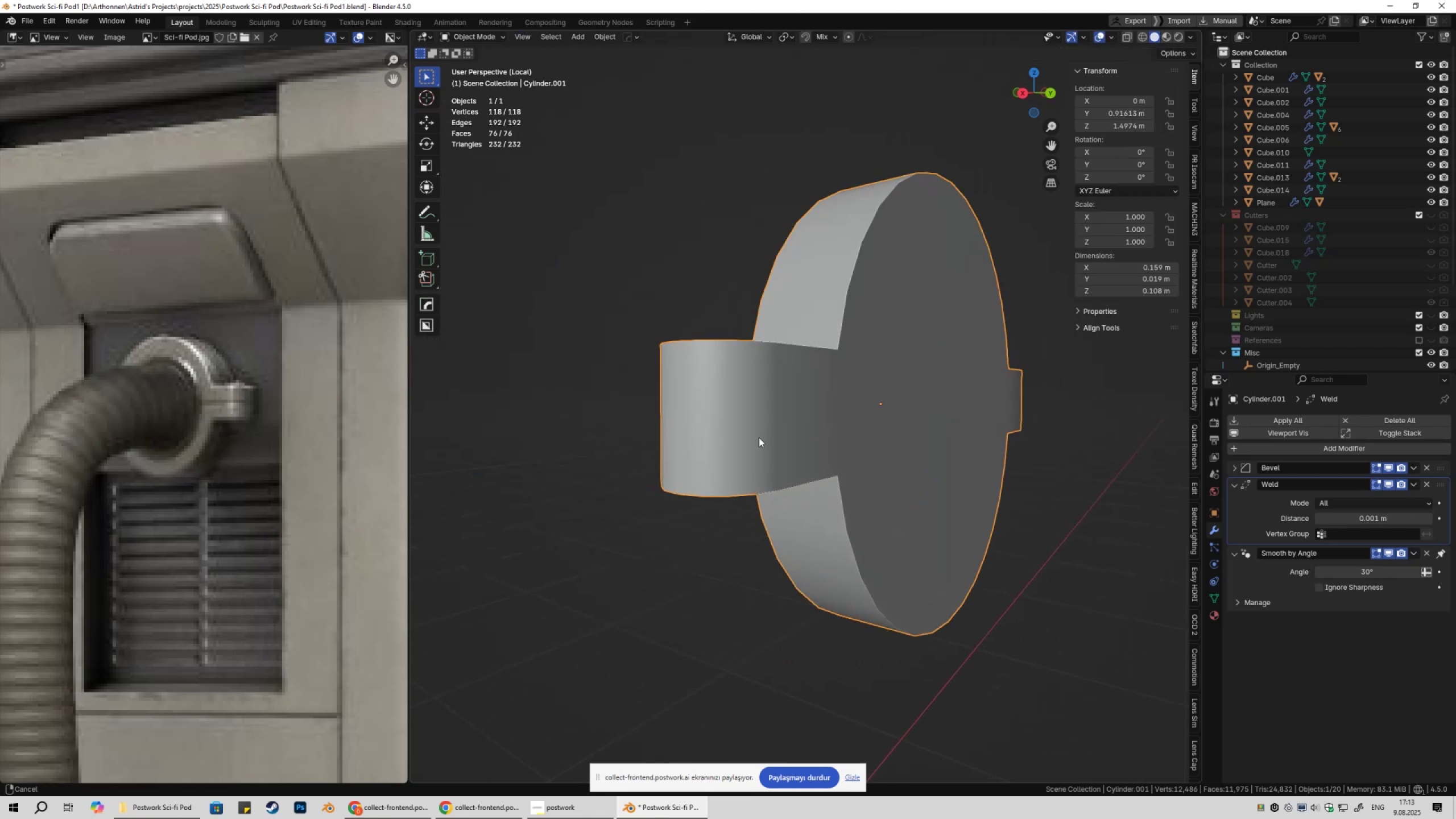 
key(Tab)
 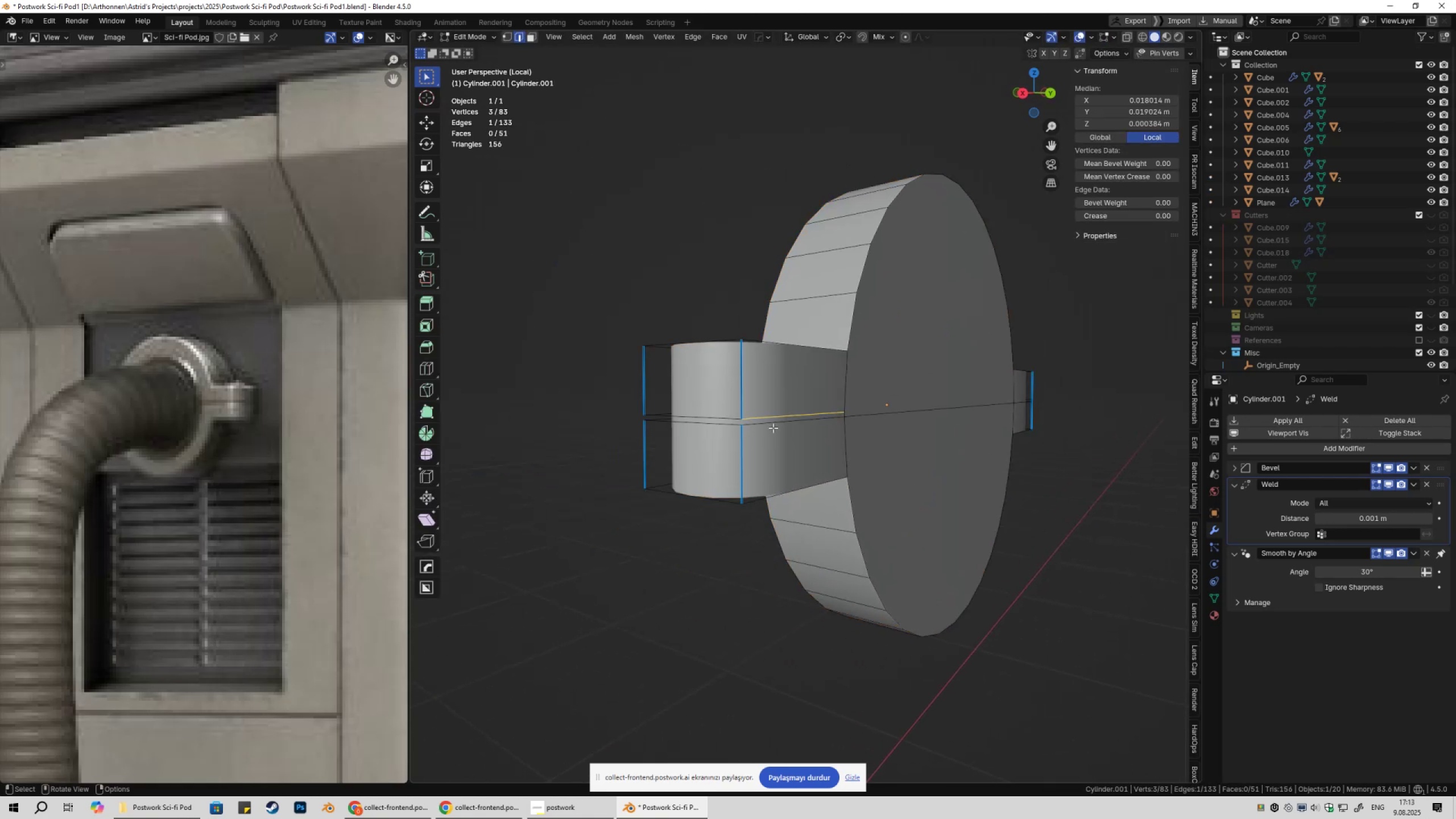 
key(2)
 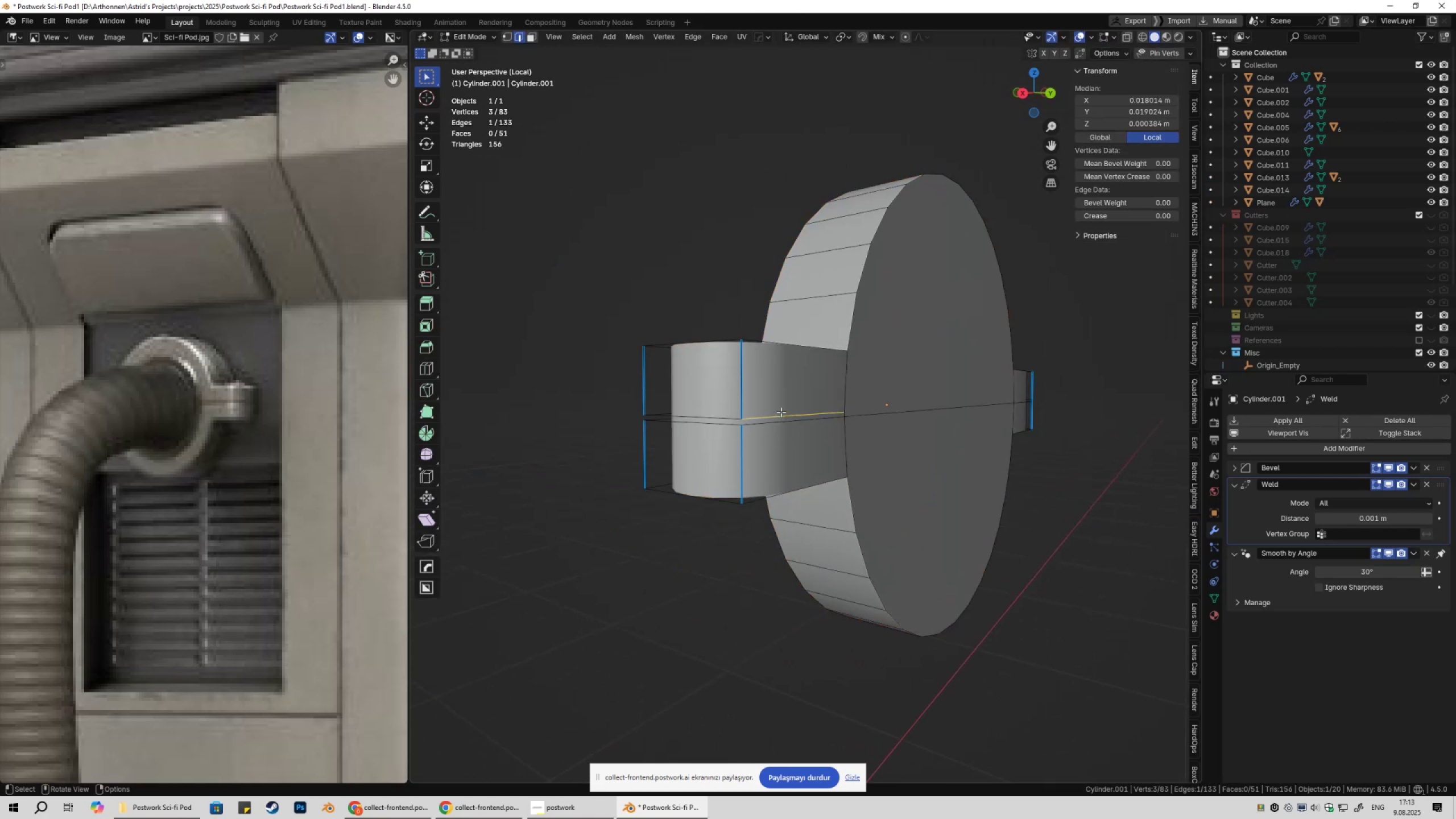 
left_click([781, 412])
 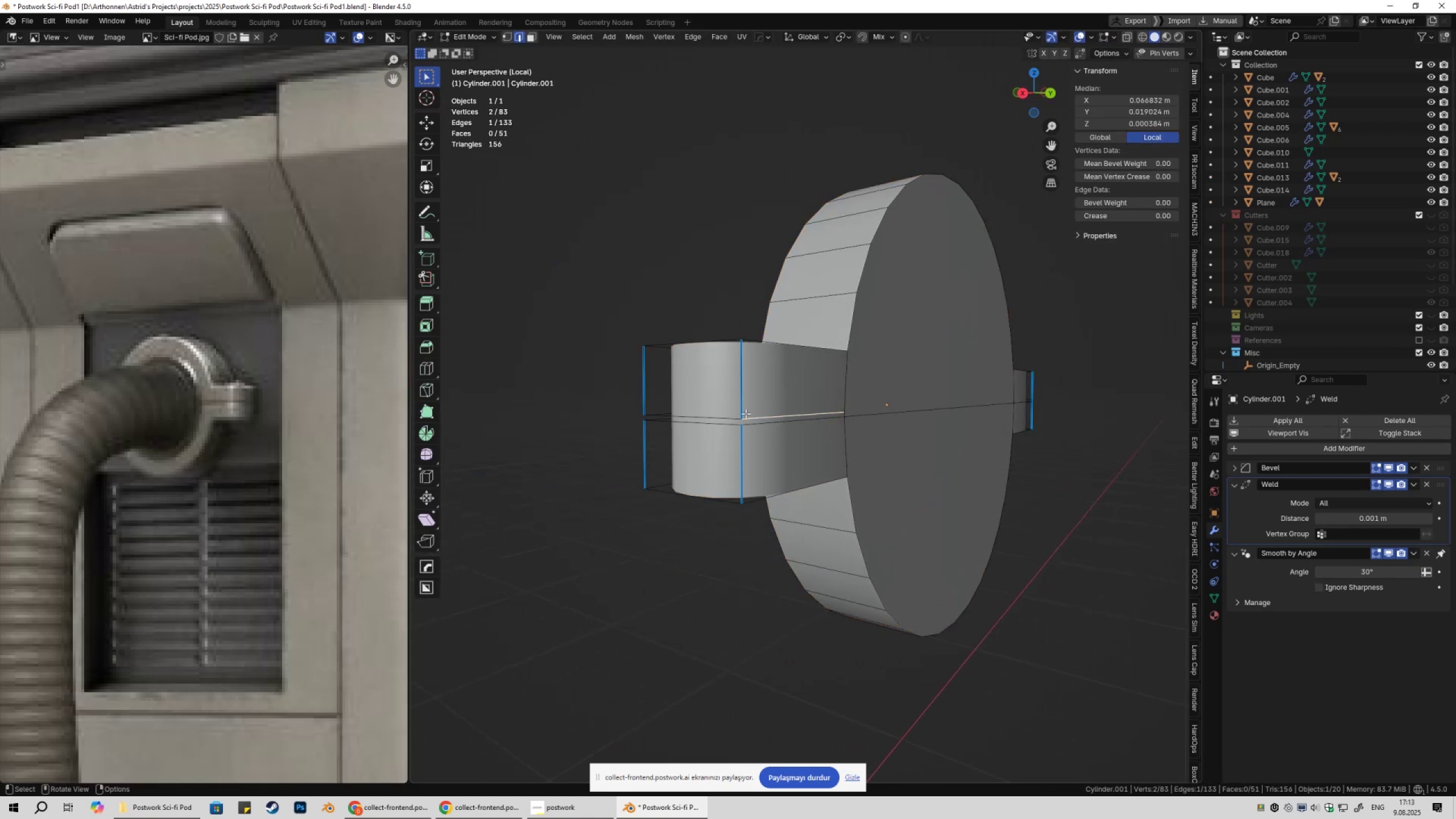 
key(Shift+ShiftLeft)
 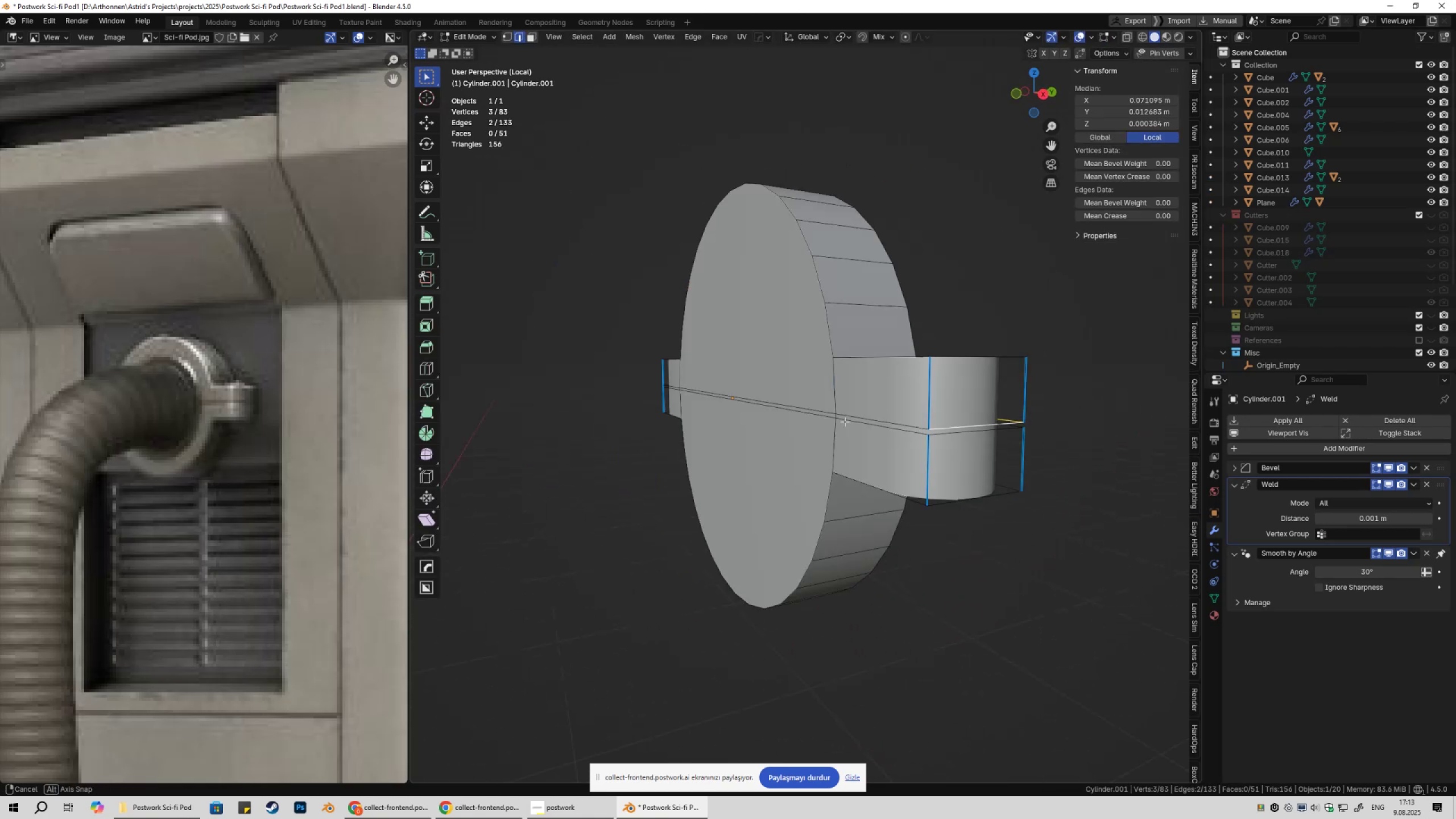 
key(Shift+ShiftLeft)
 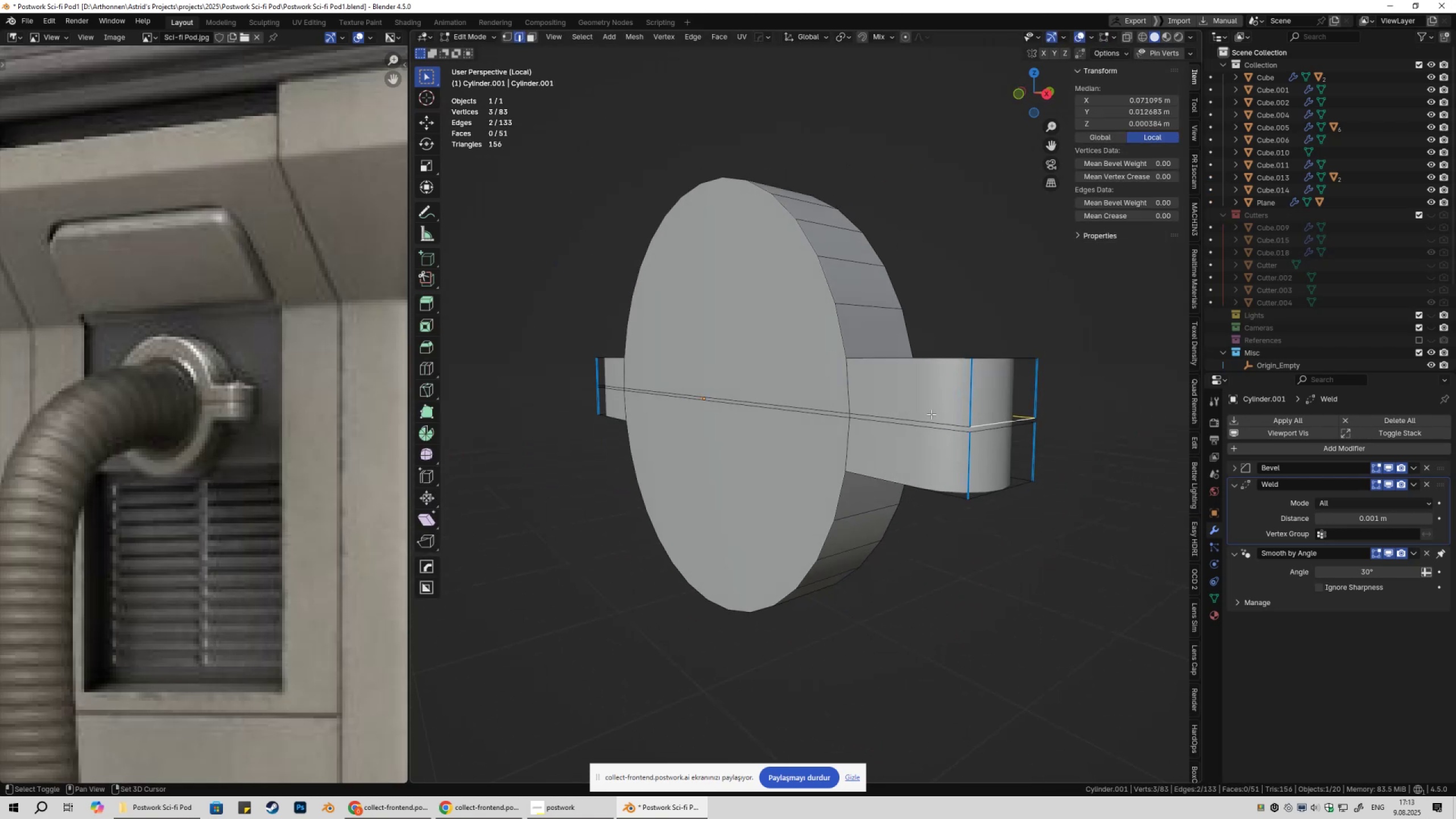 
left_click([931, 414])
 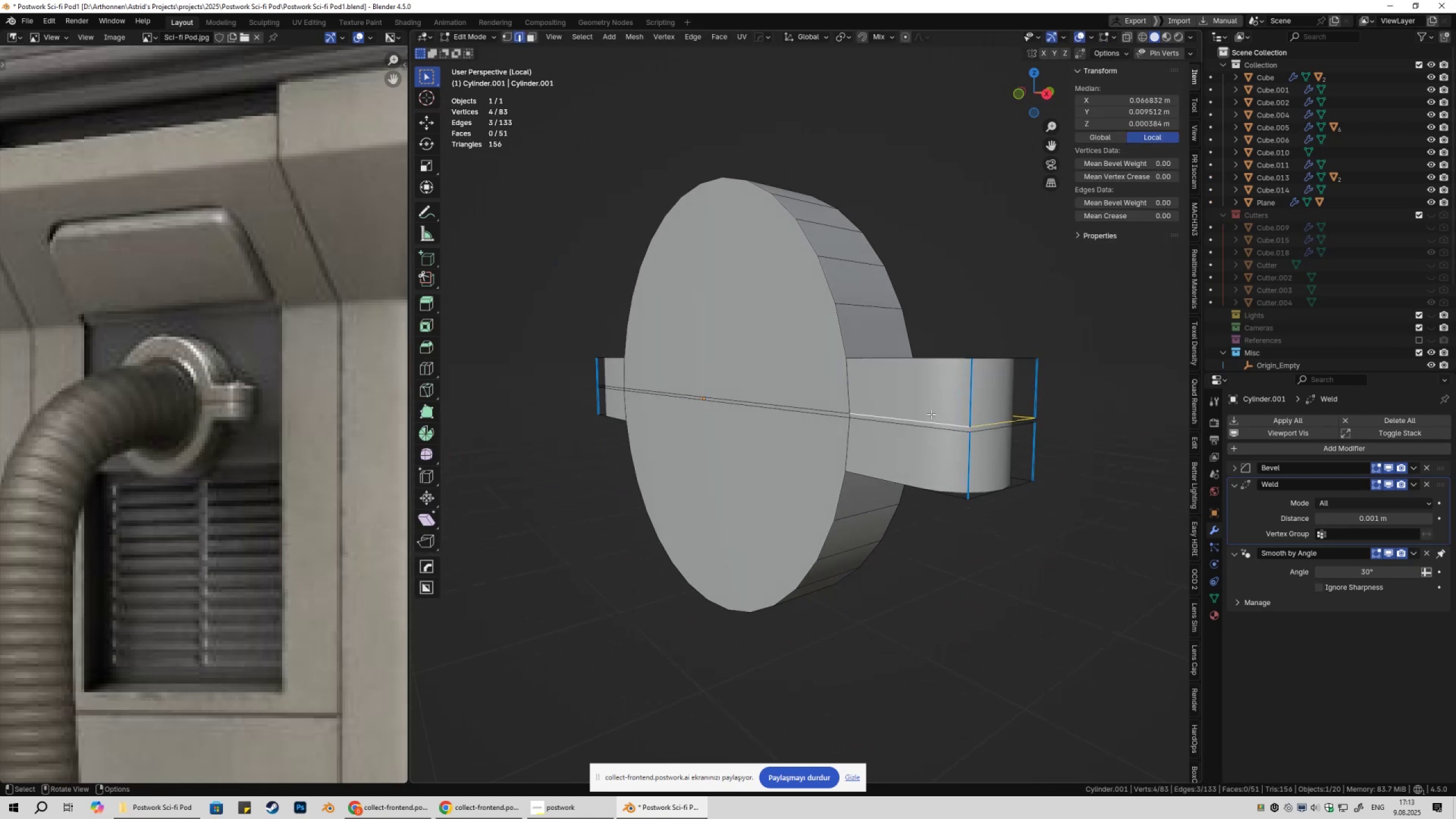 
key(Control+ControlLeft)
 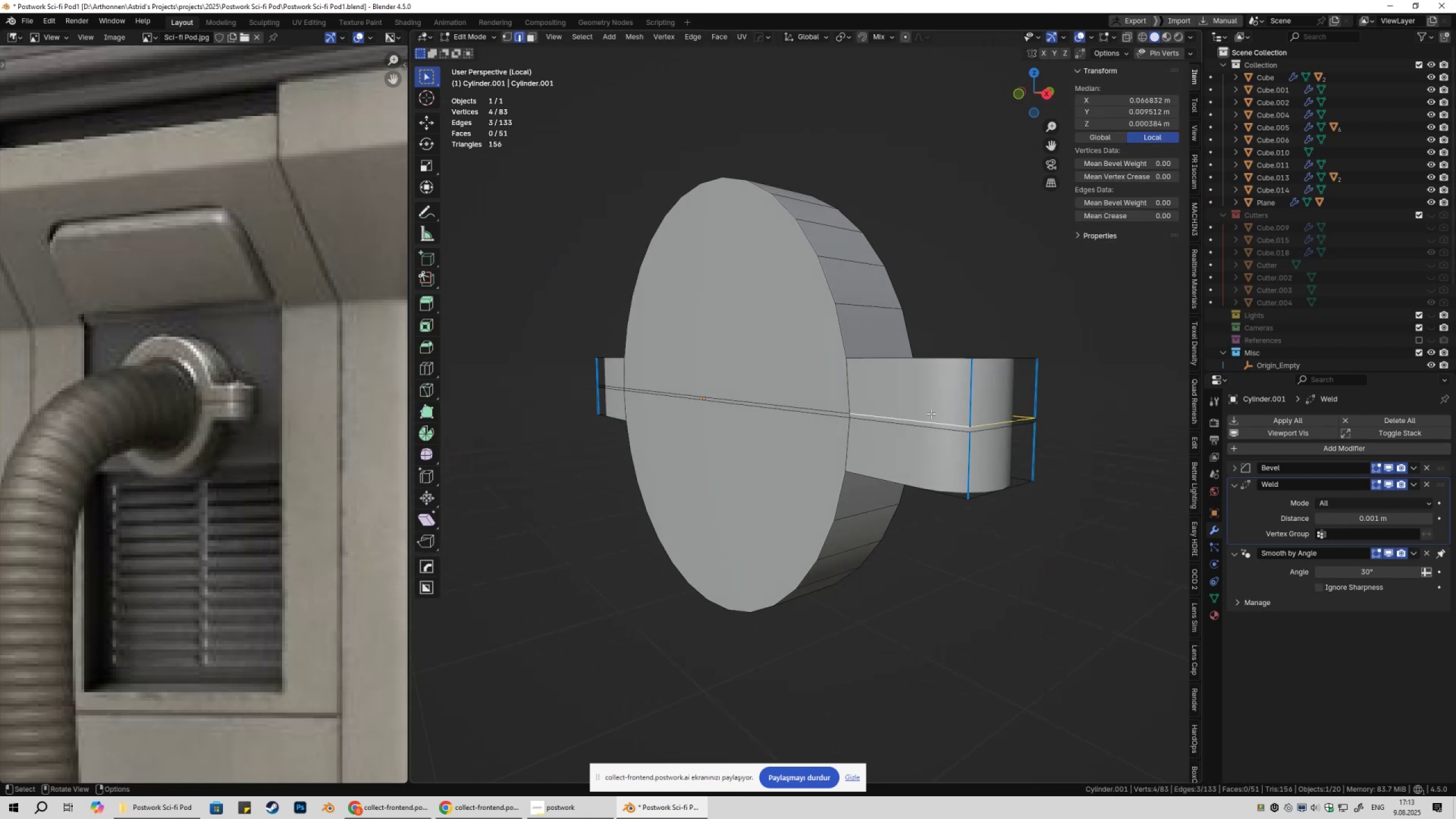 
key(Control+X)
 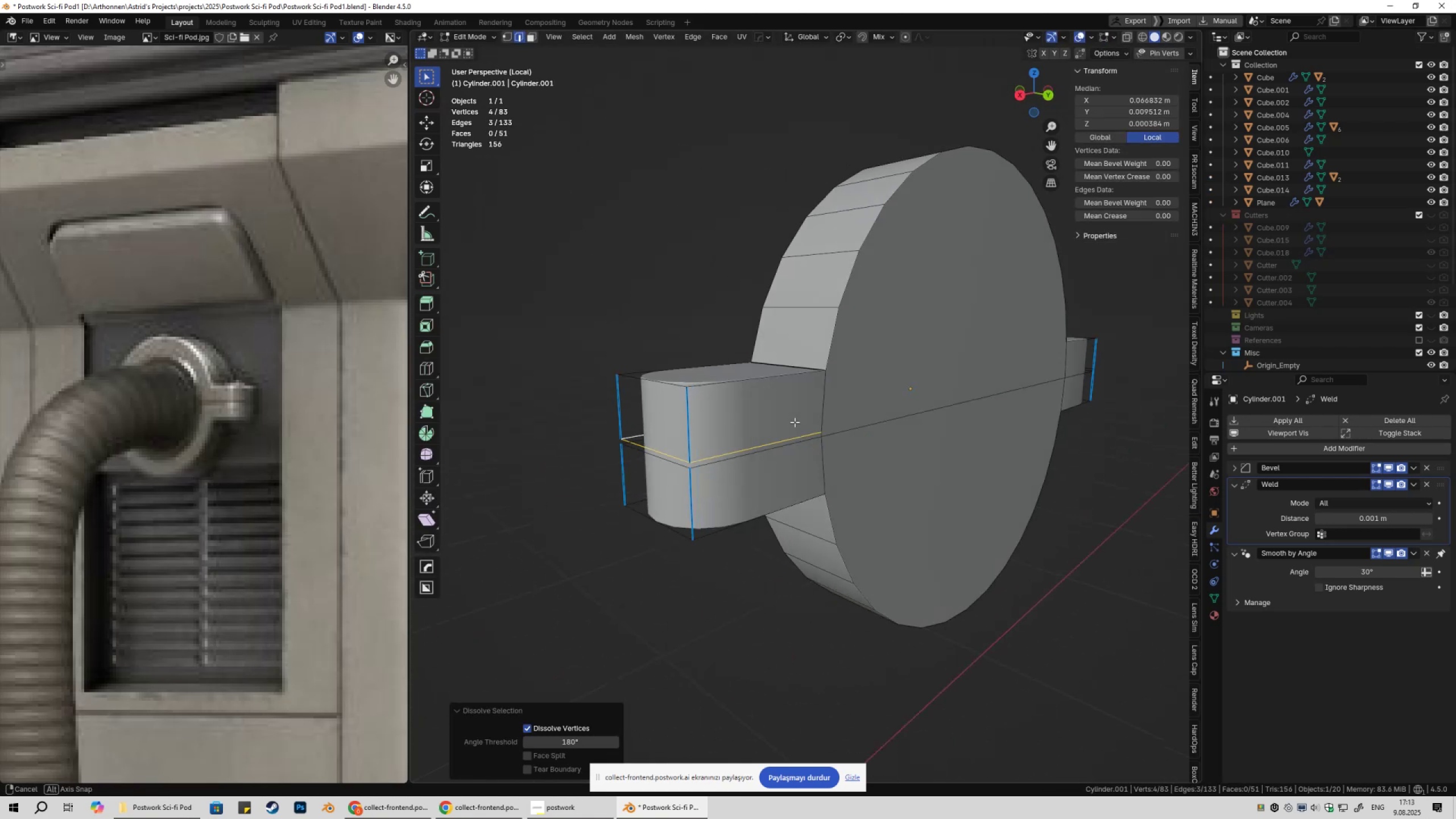 
key(Tab)
 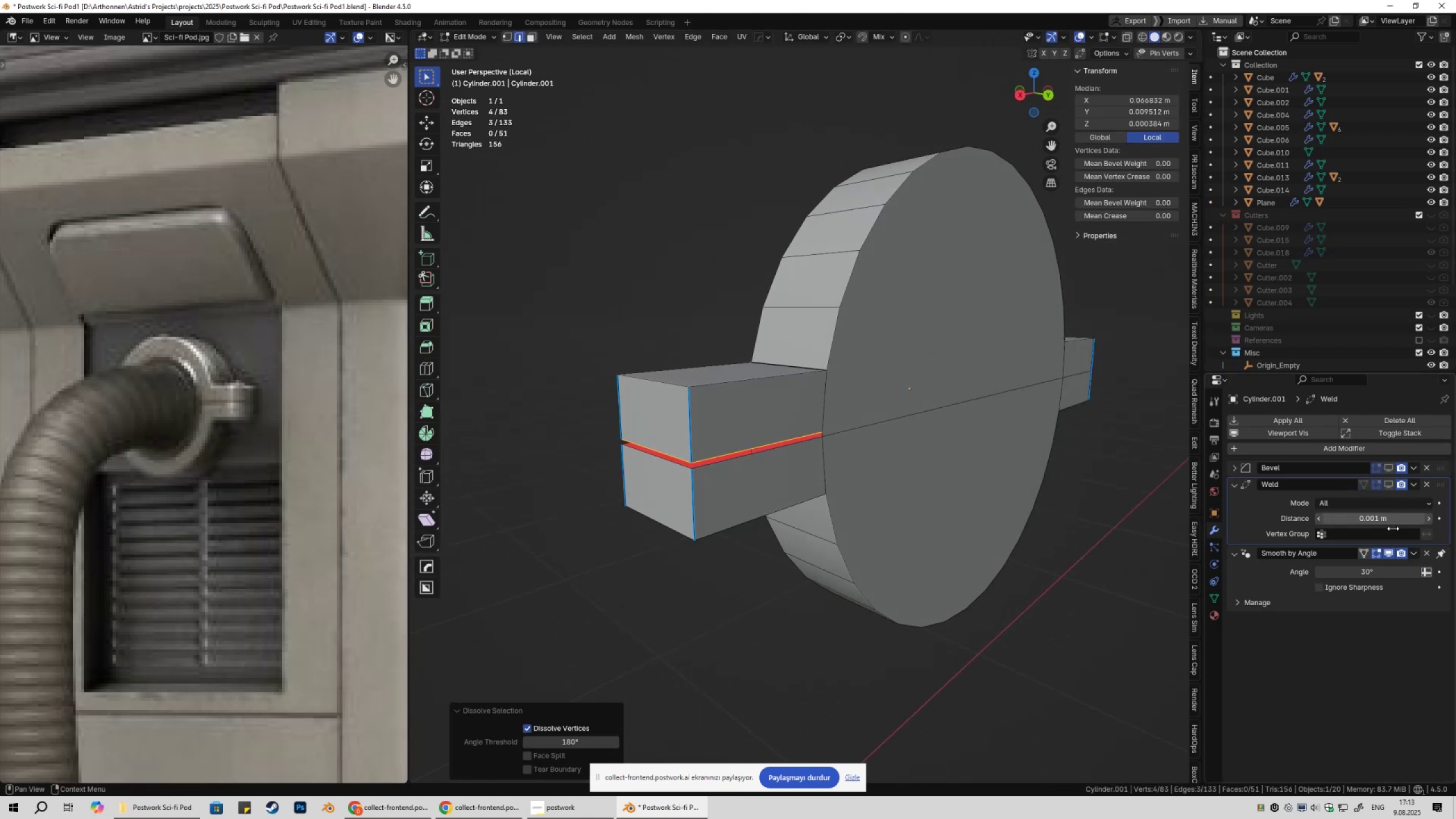 
triple_click([1388, 555])
 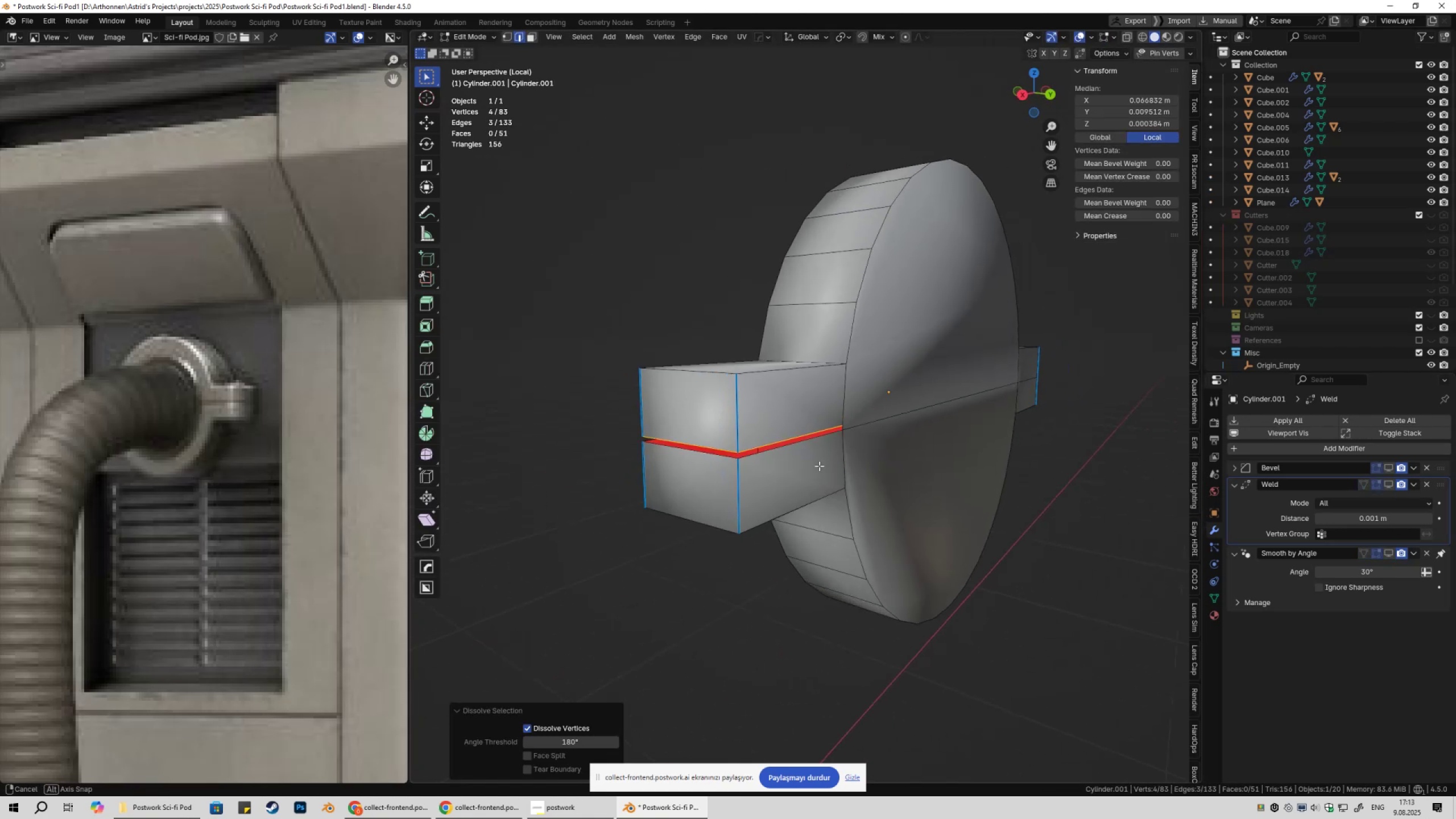 
scroll: coordinate [806, 466], scroll_direction: up, amount: 1.0
 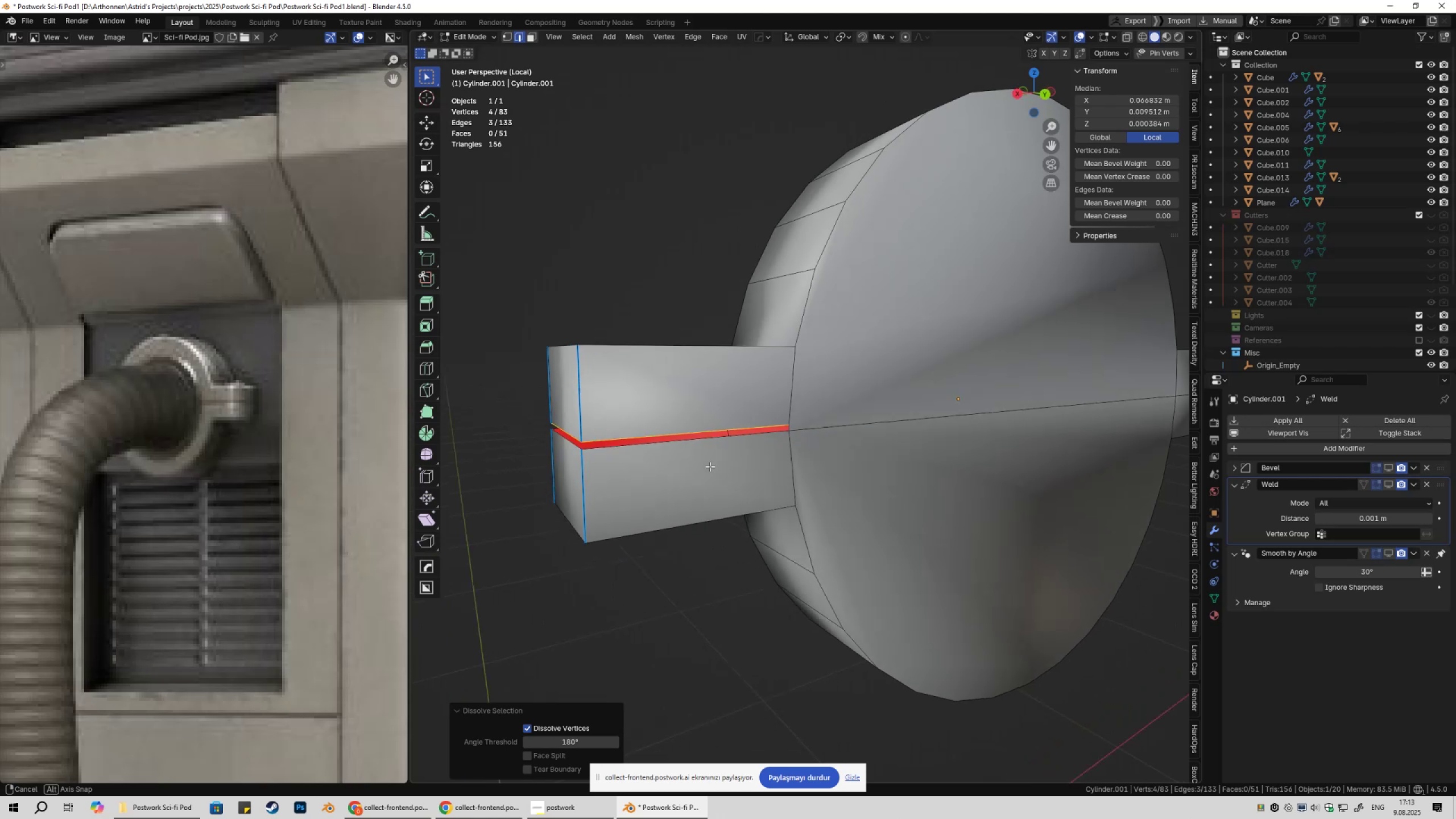 
scroll: coordinate [727, 454], scroll_direction: down, amount: 1.0
 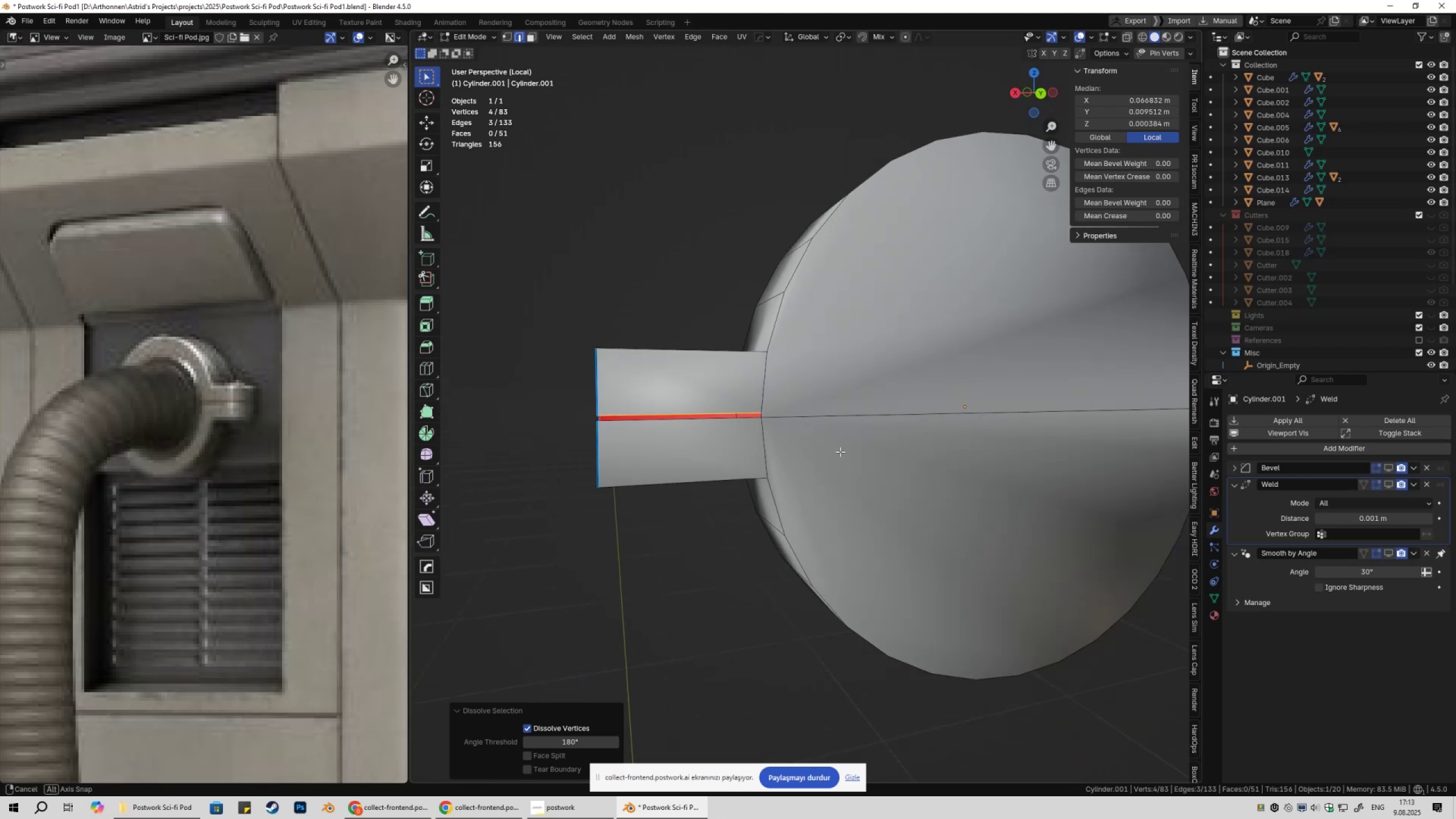 
key(Control+Z)
 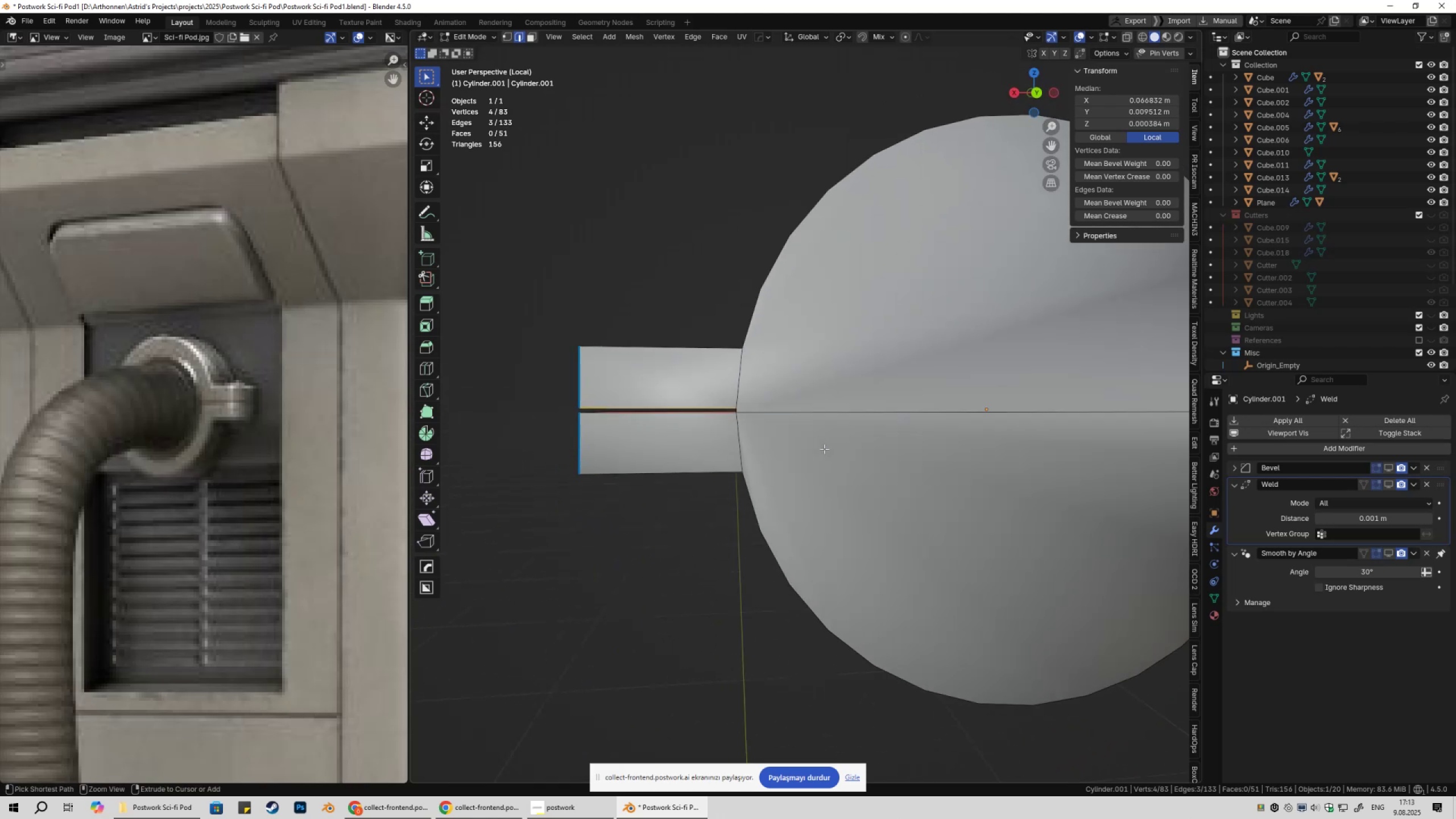 
key(Control+Z)
 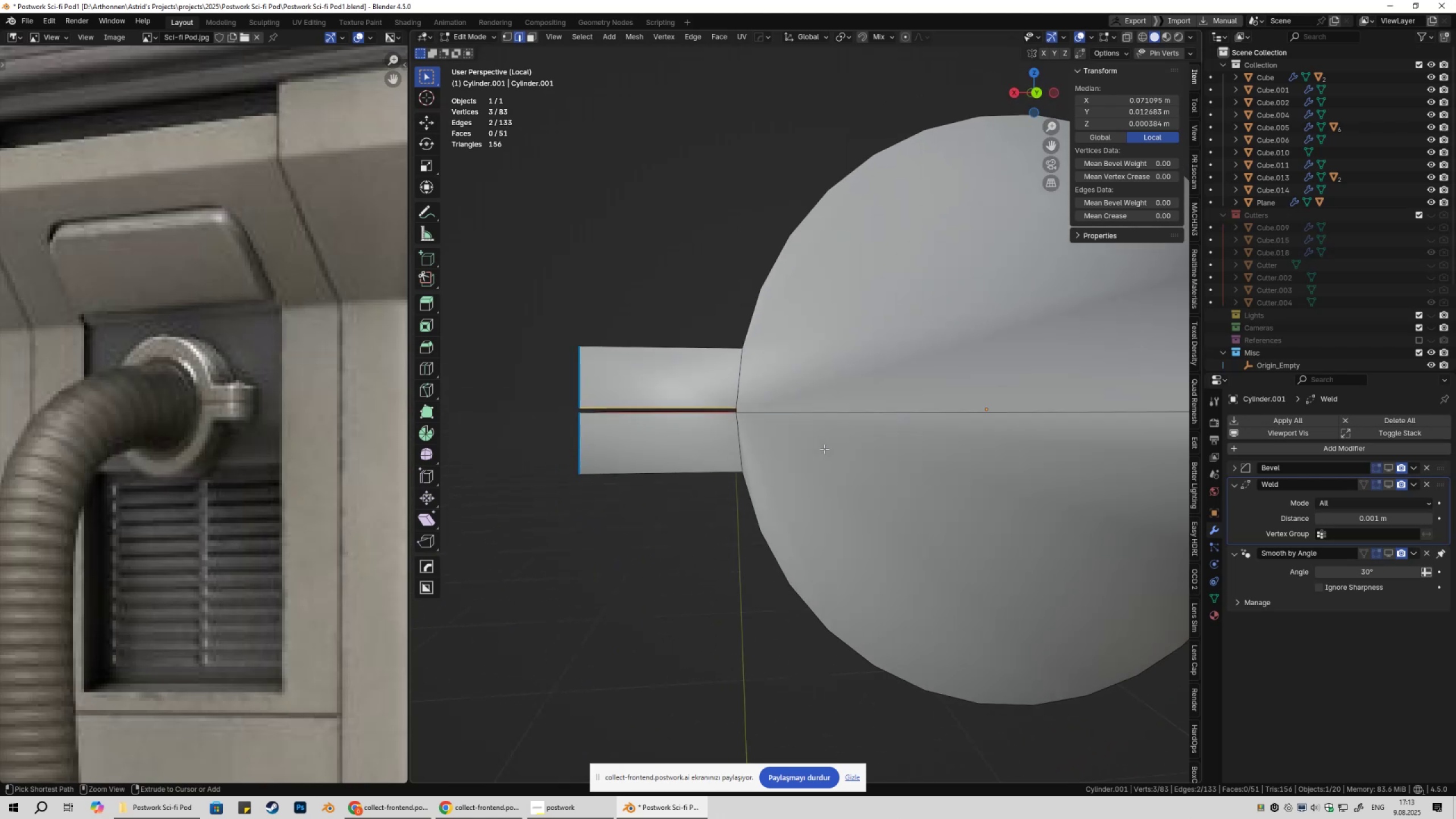 
key(Control+Z)
 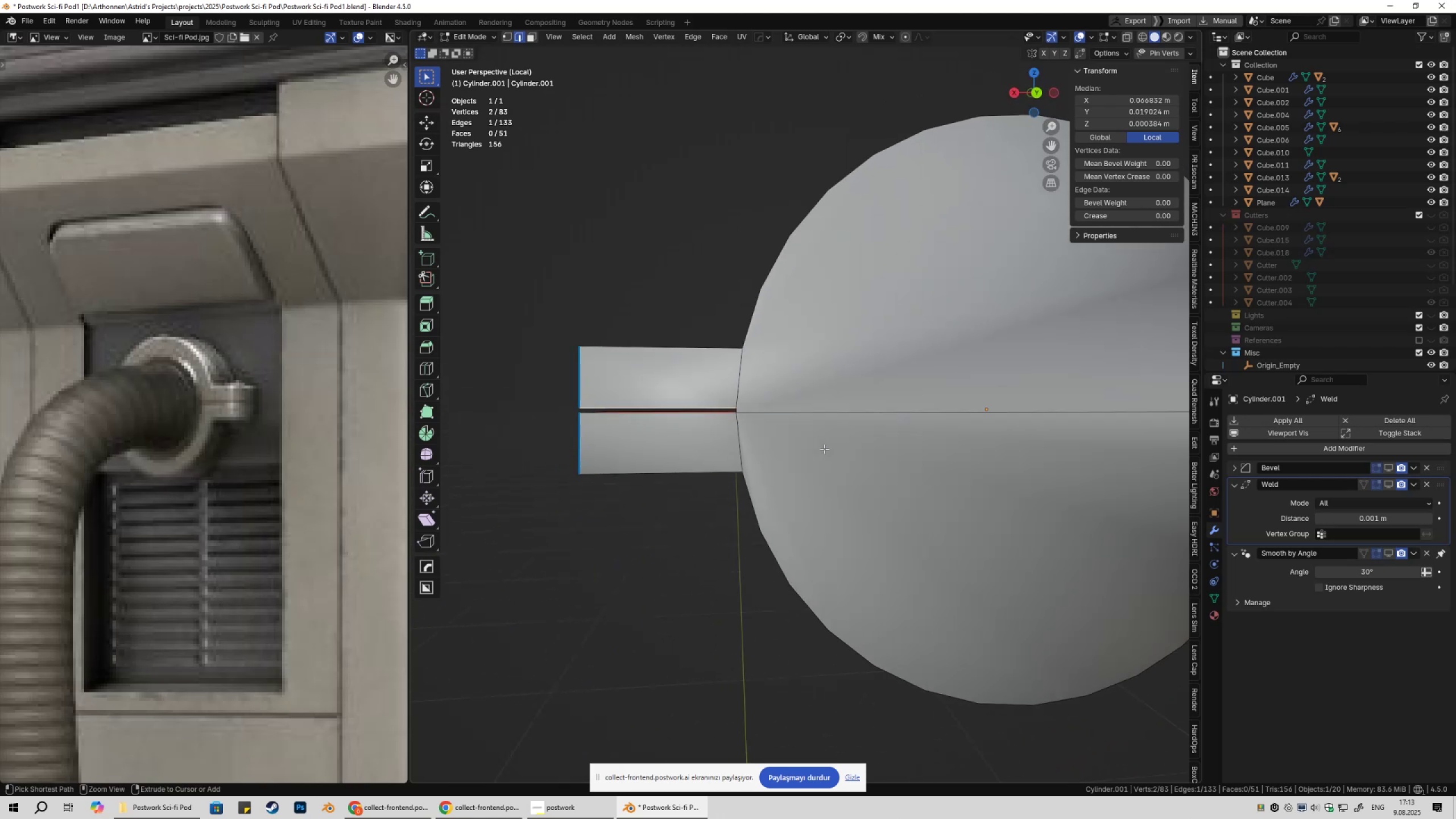 
hold_key(key=Z, duration=1.45)
 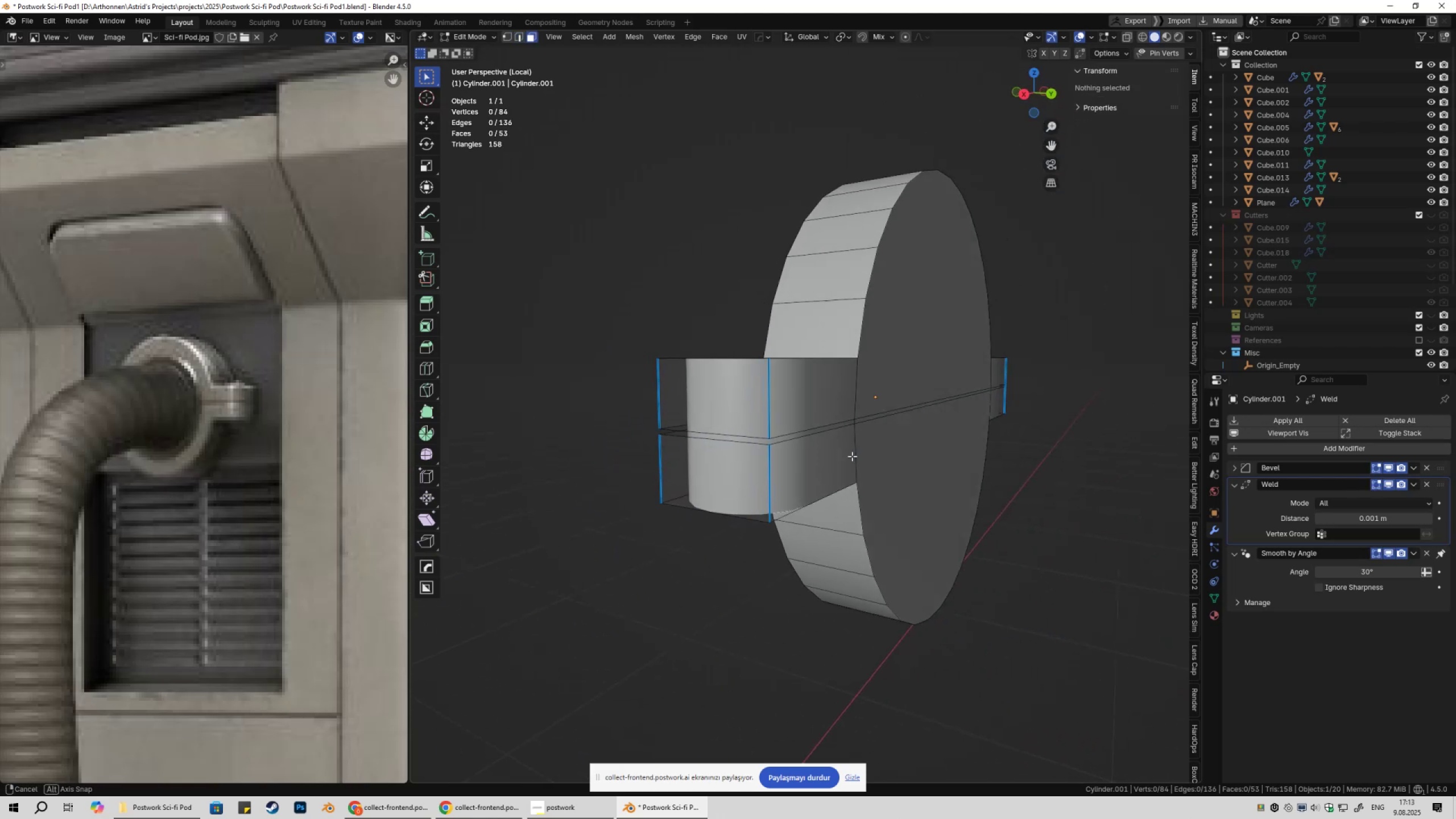 
key(Tab)
 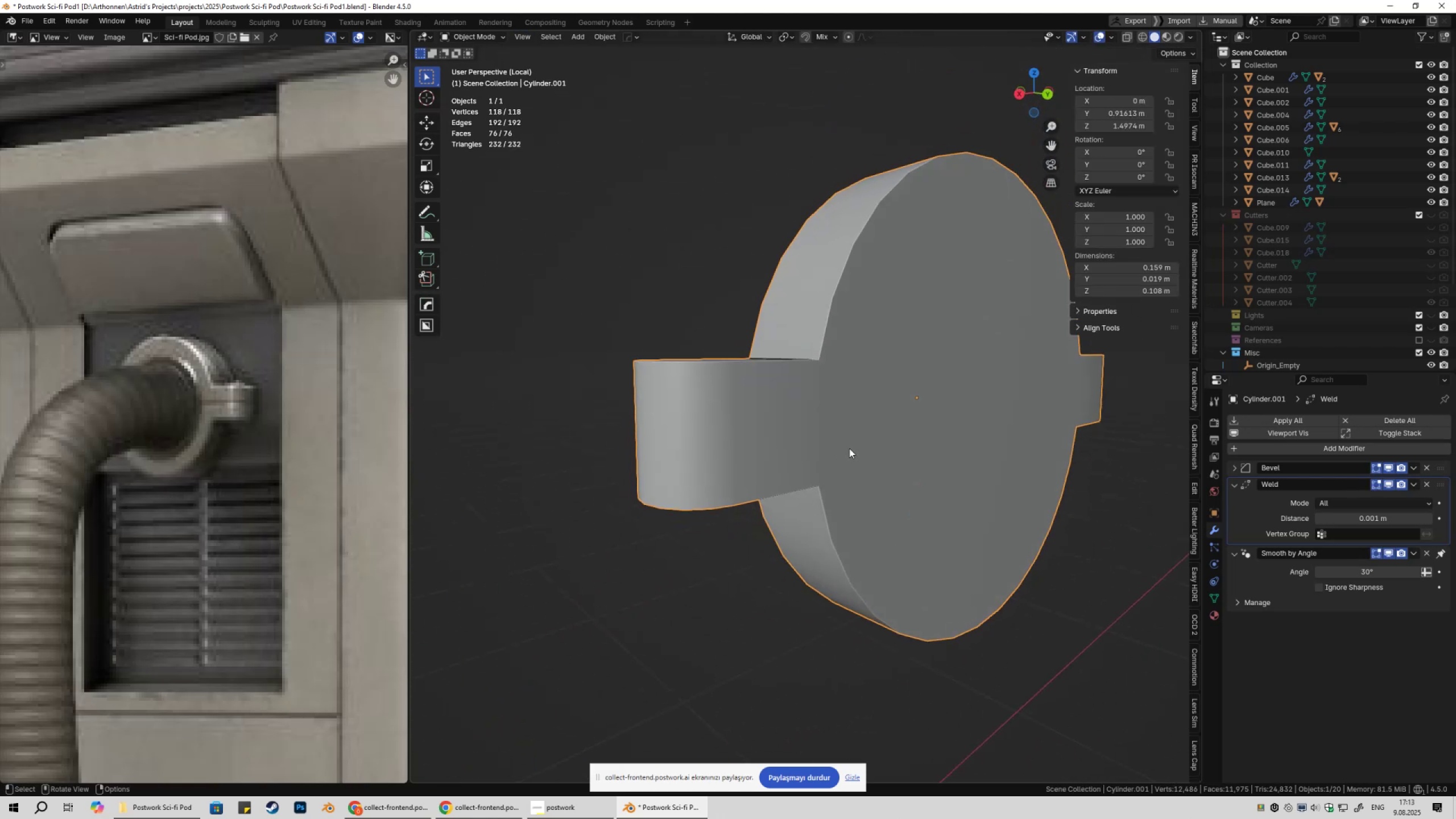 
key(NumpadDivide)
 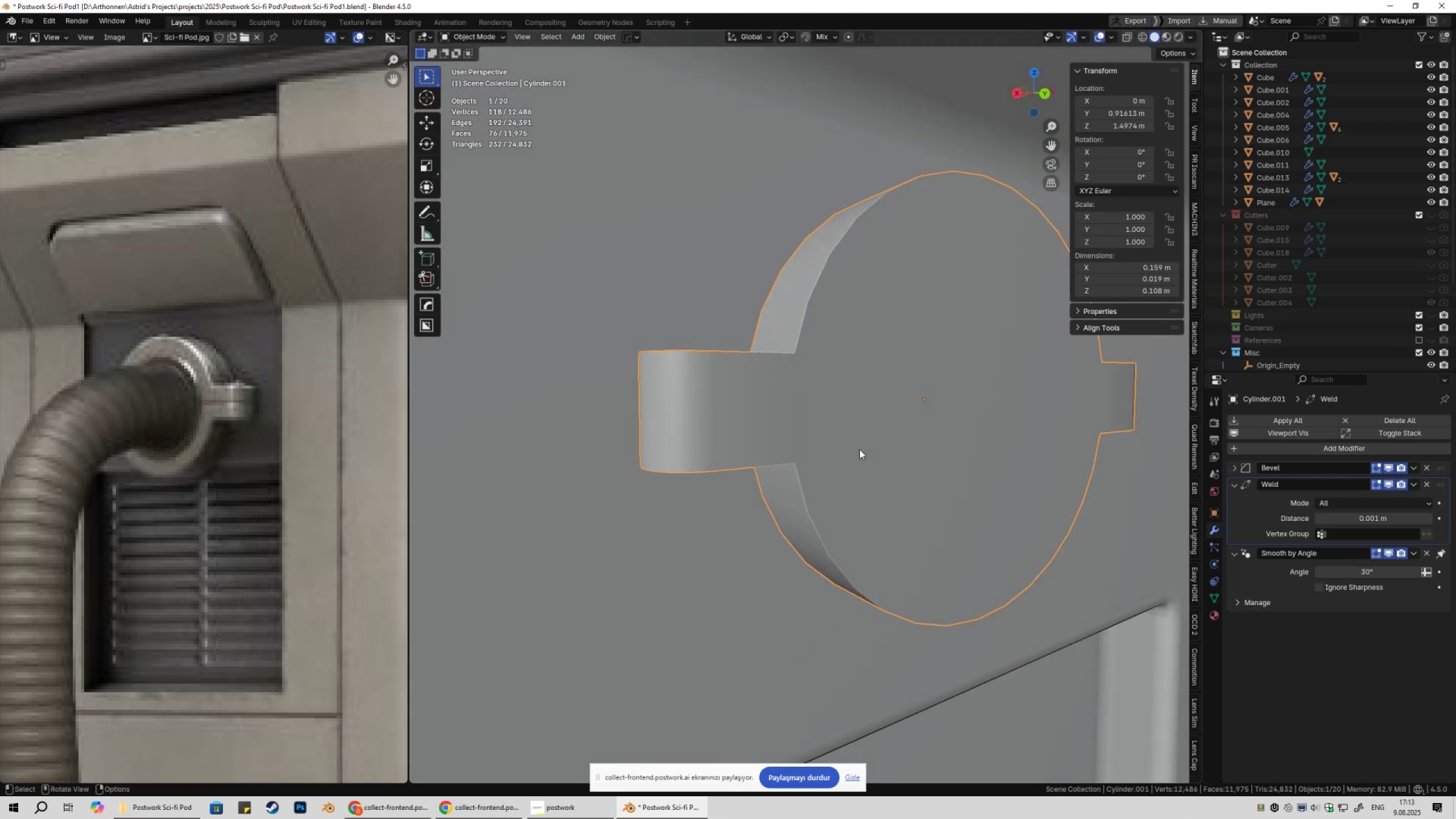 
scroll: coordinate [884, 528], scroll_direction: down, amount: 10.0
 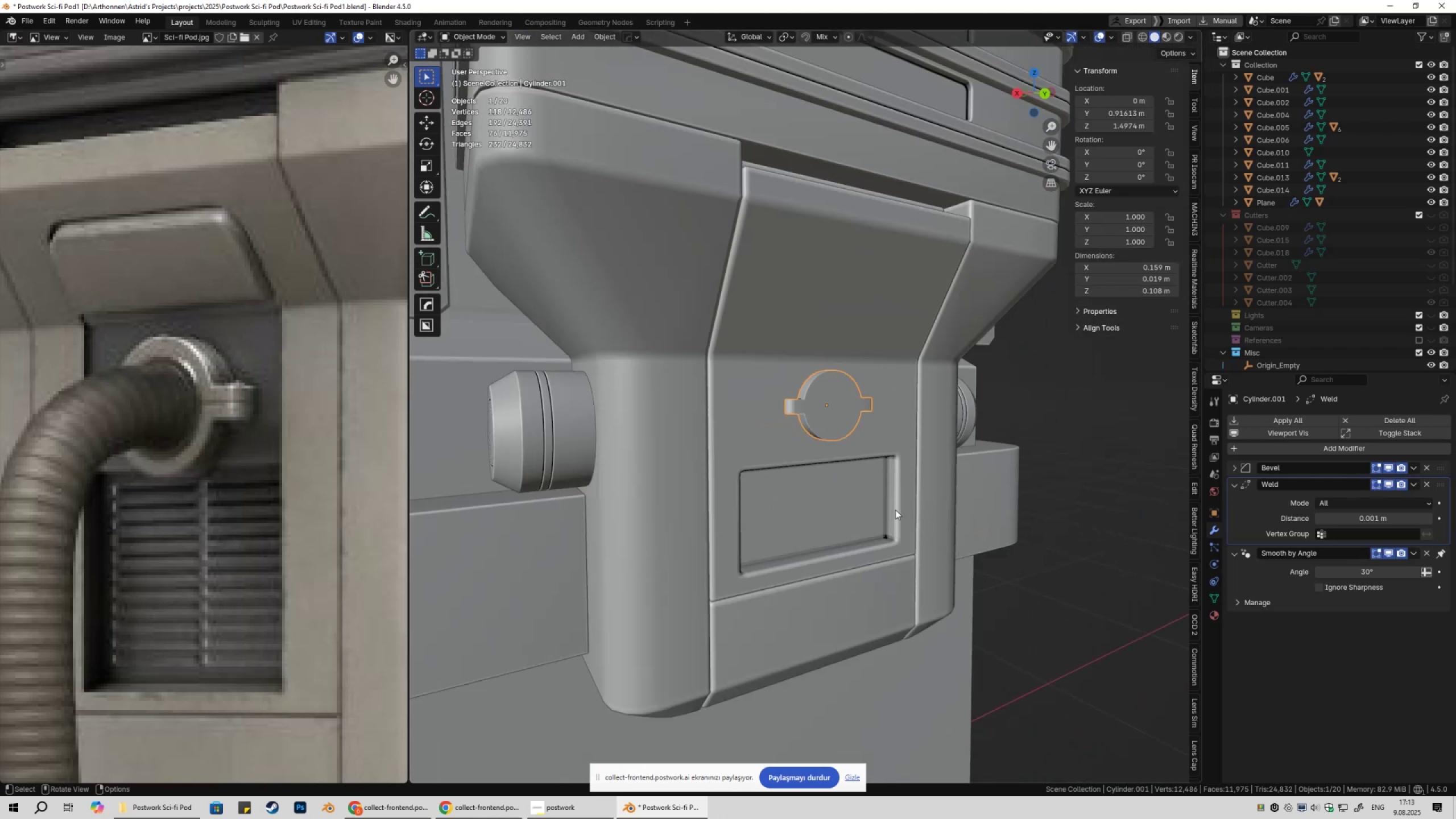 
key(Shift+ShiftLeft)
 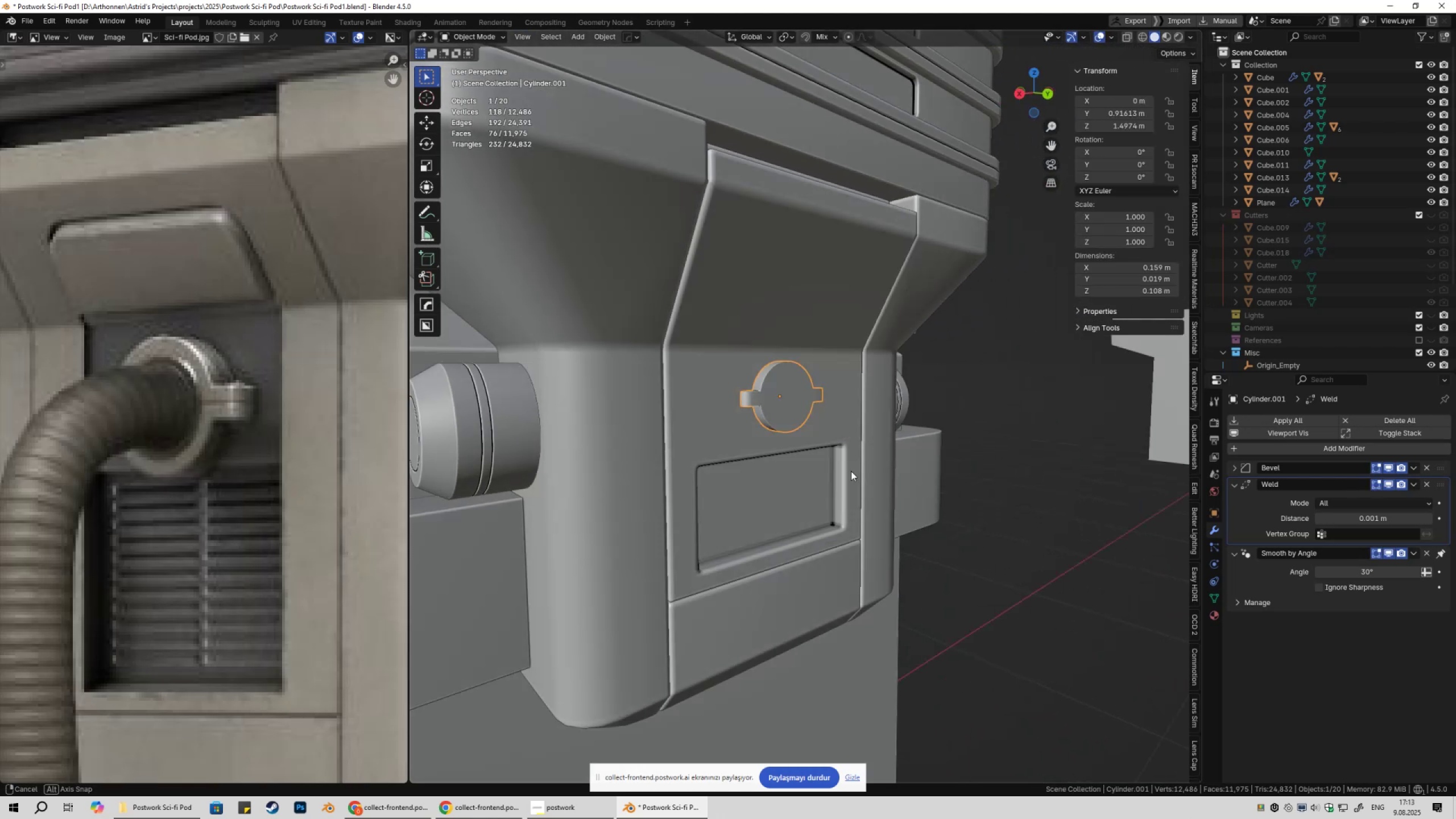 
key(X)
 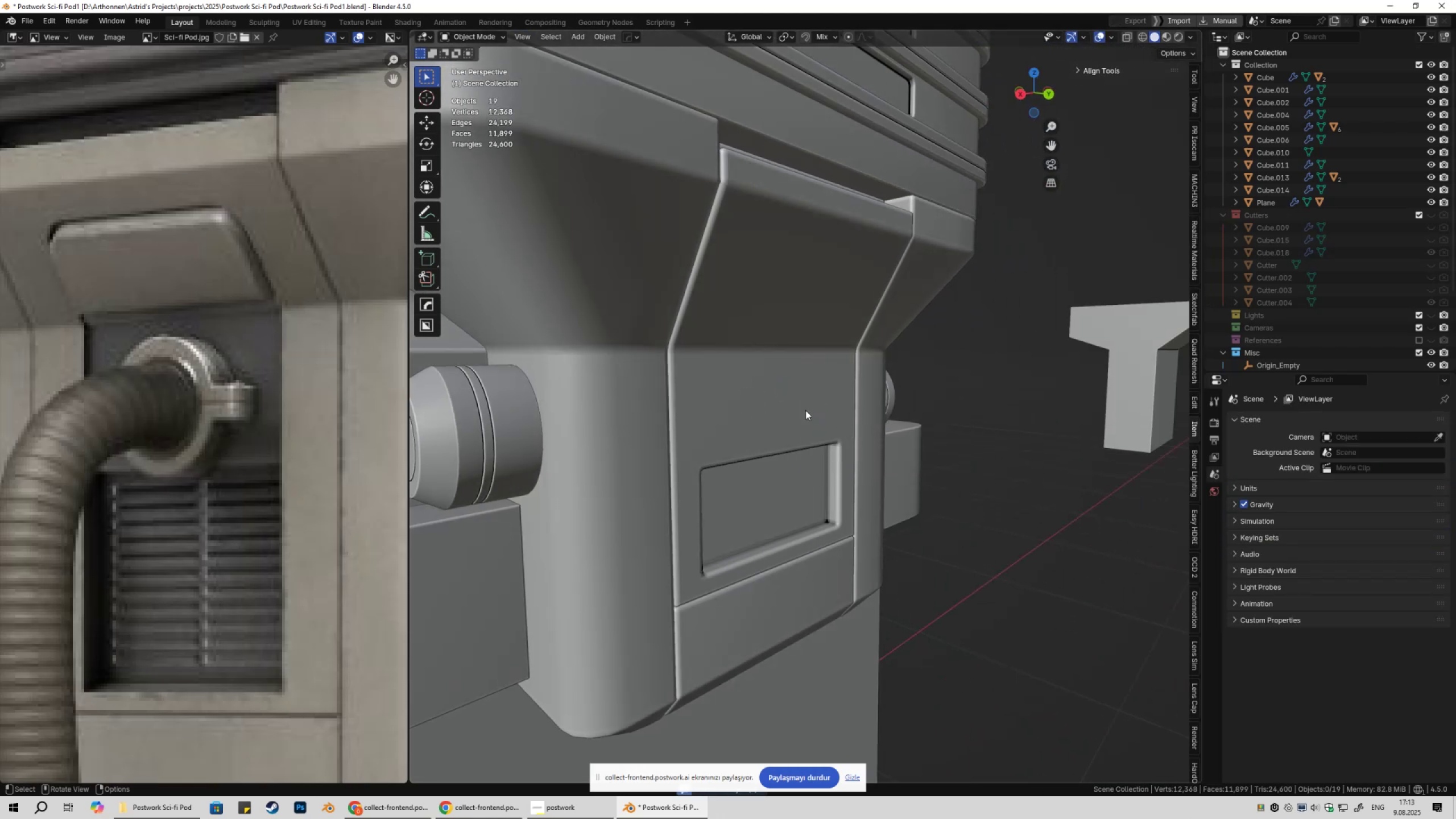 
key(Tab)
 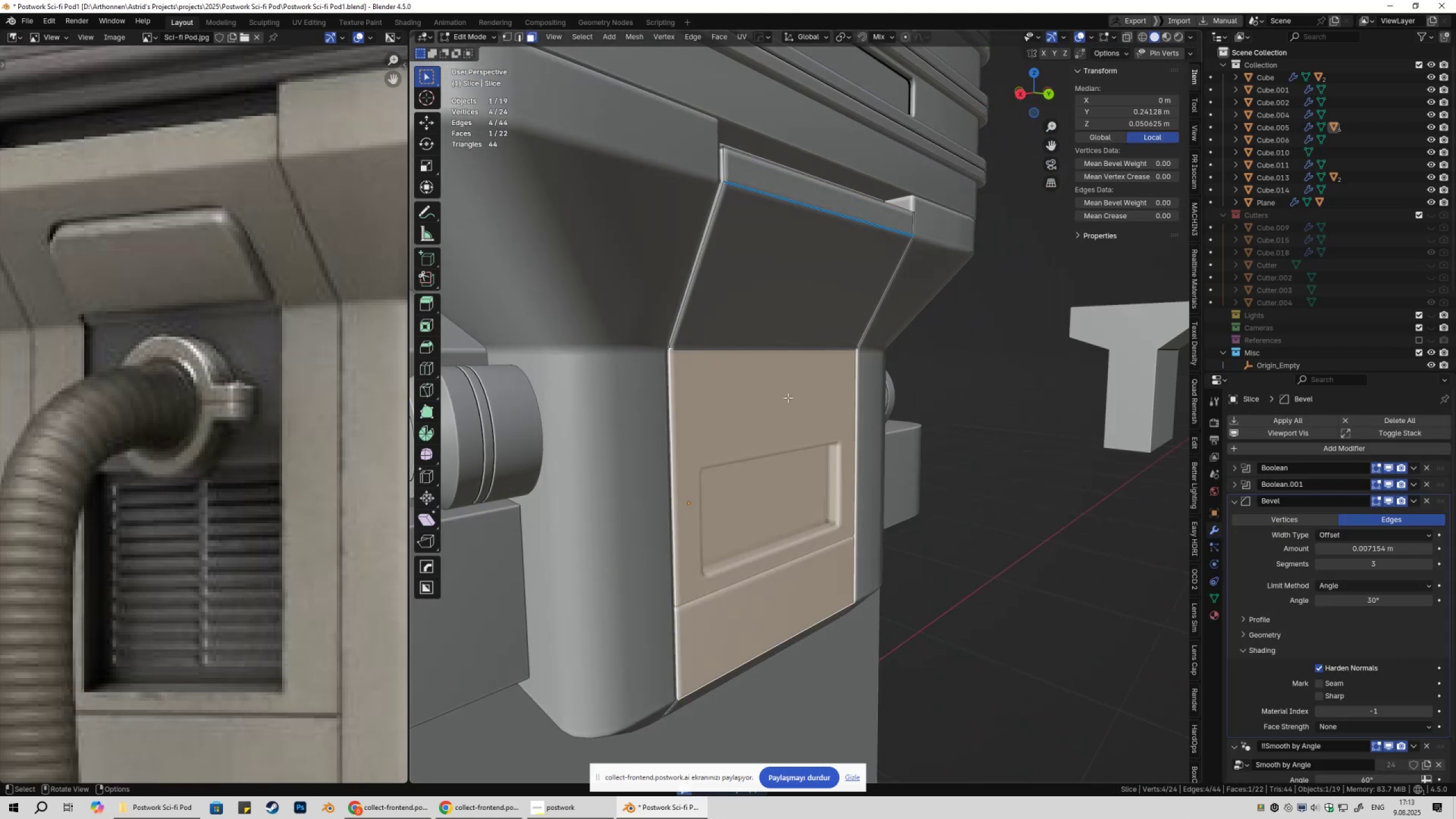 
key(3)
 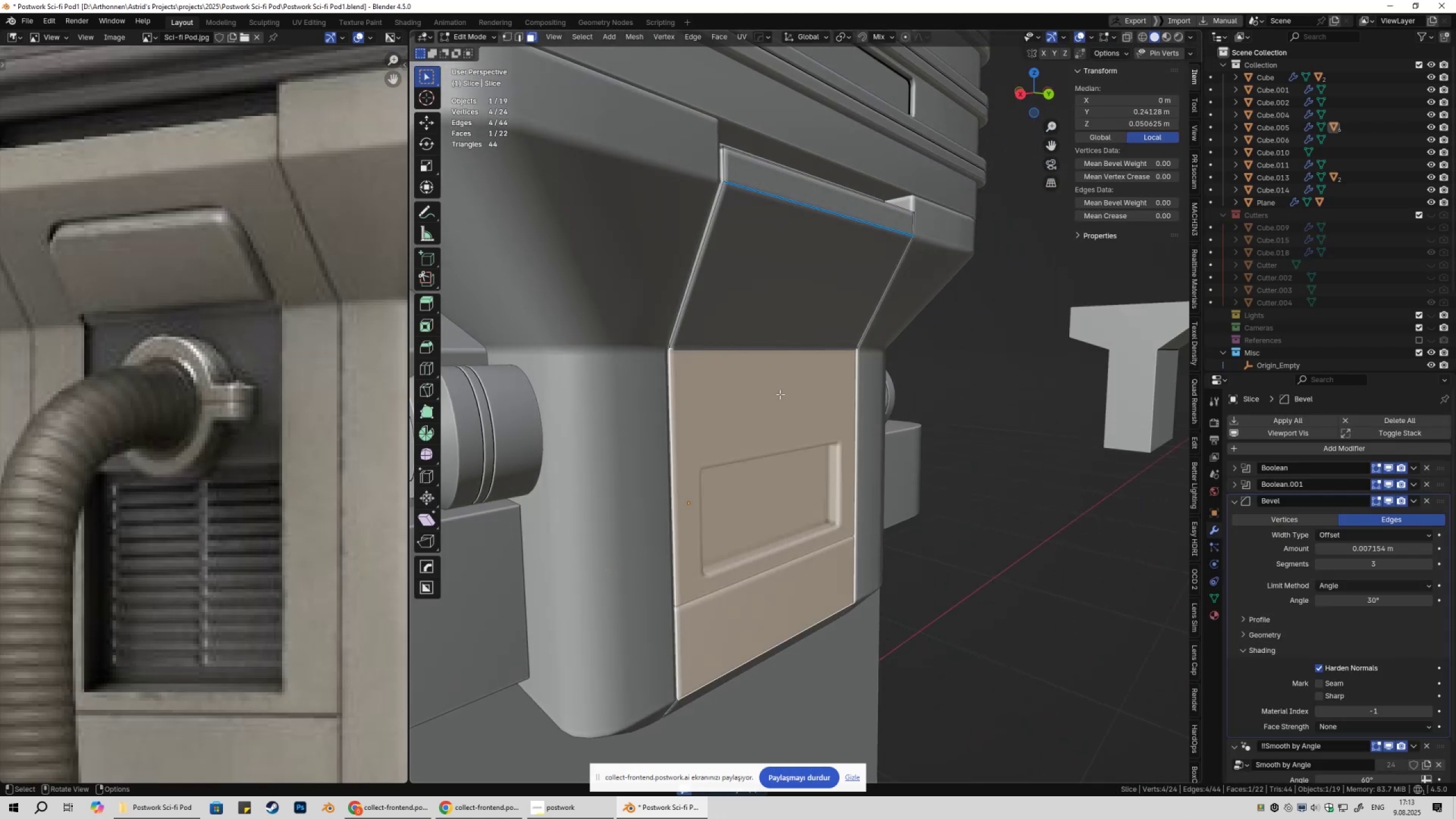 
left_click([780, 394])
 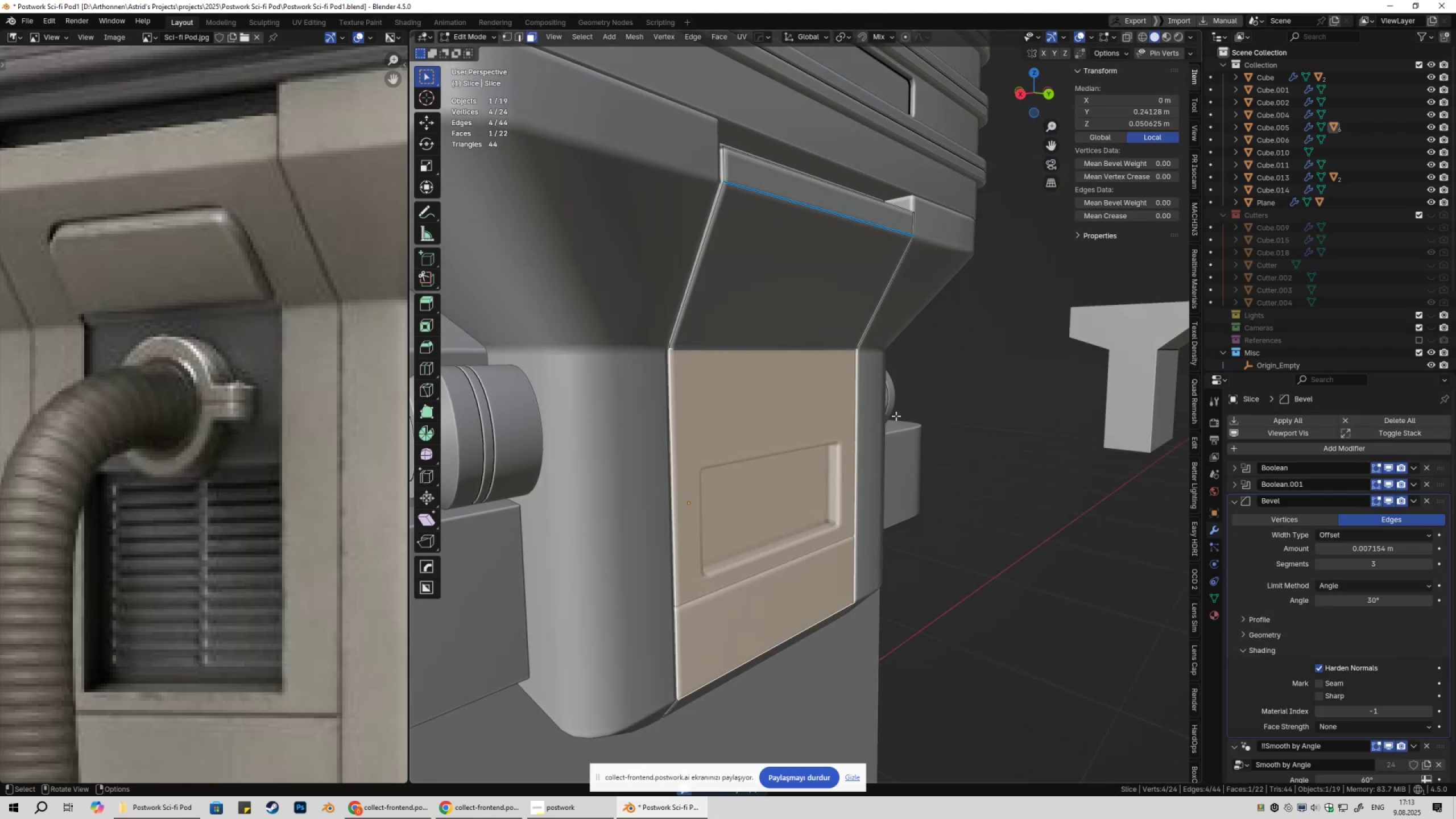 
key(Tab)
 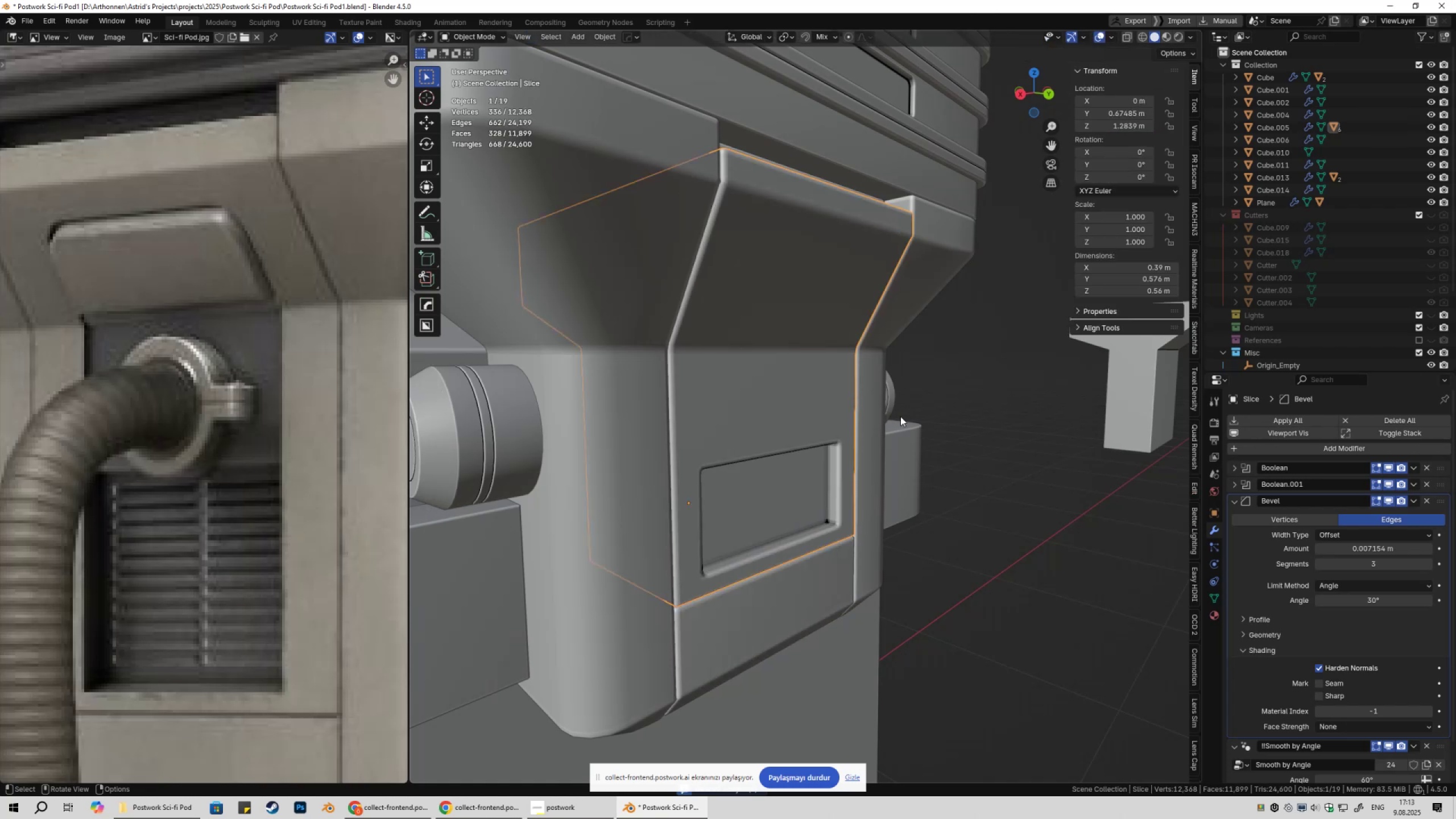 
key(Shift+ShiftLeft)
 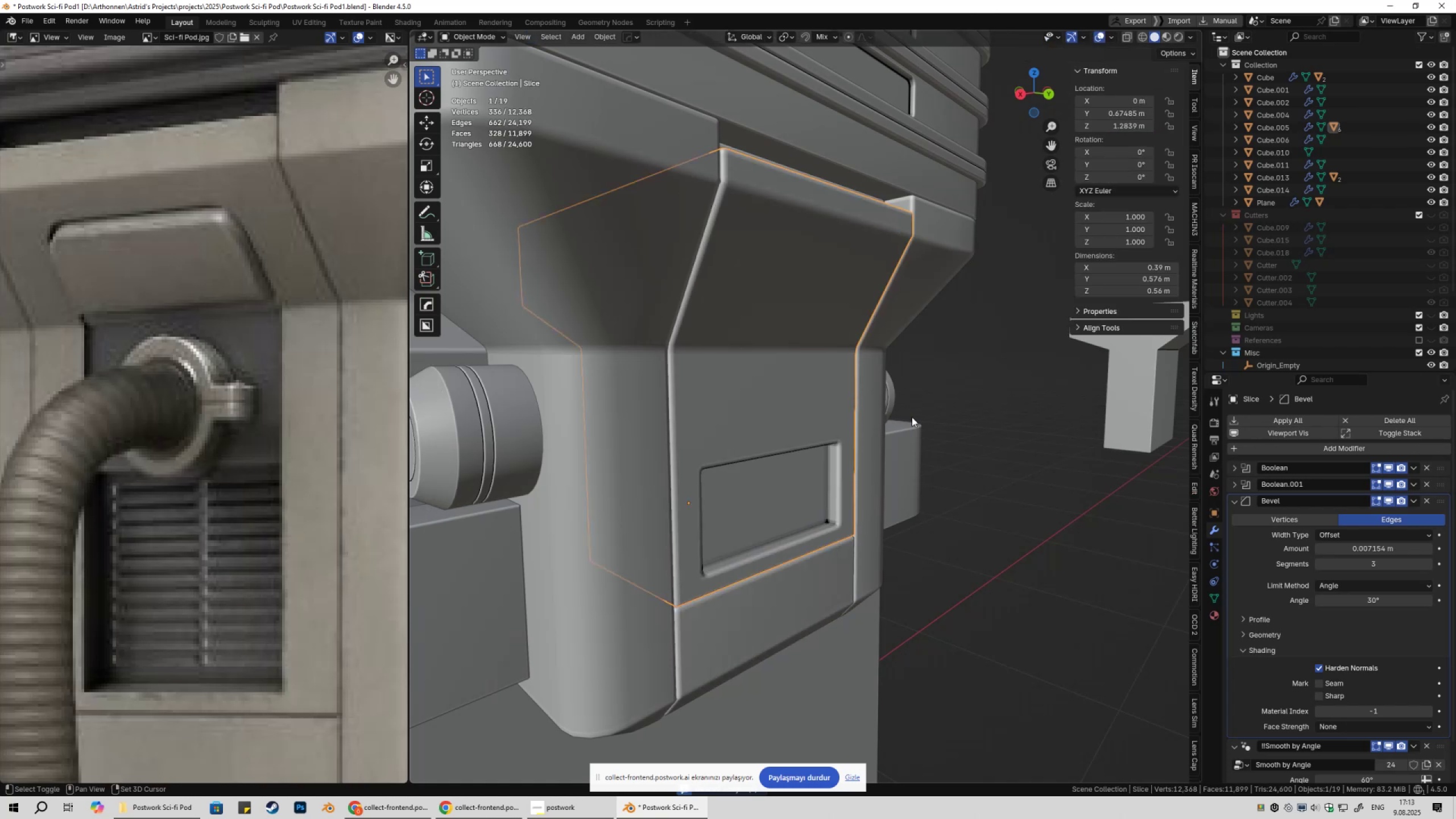 
key(Shift+A)
 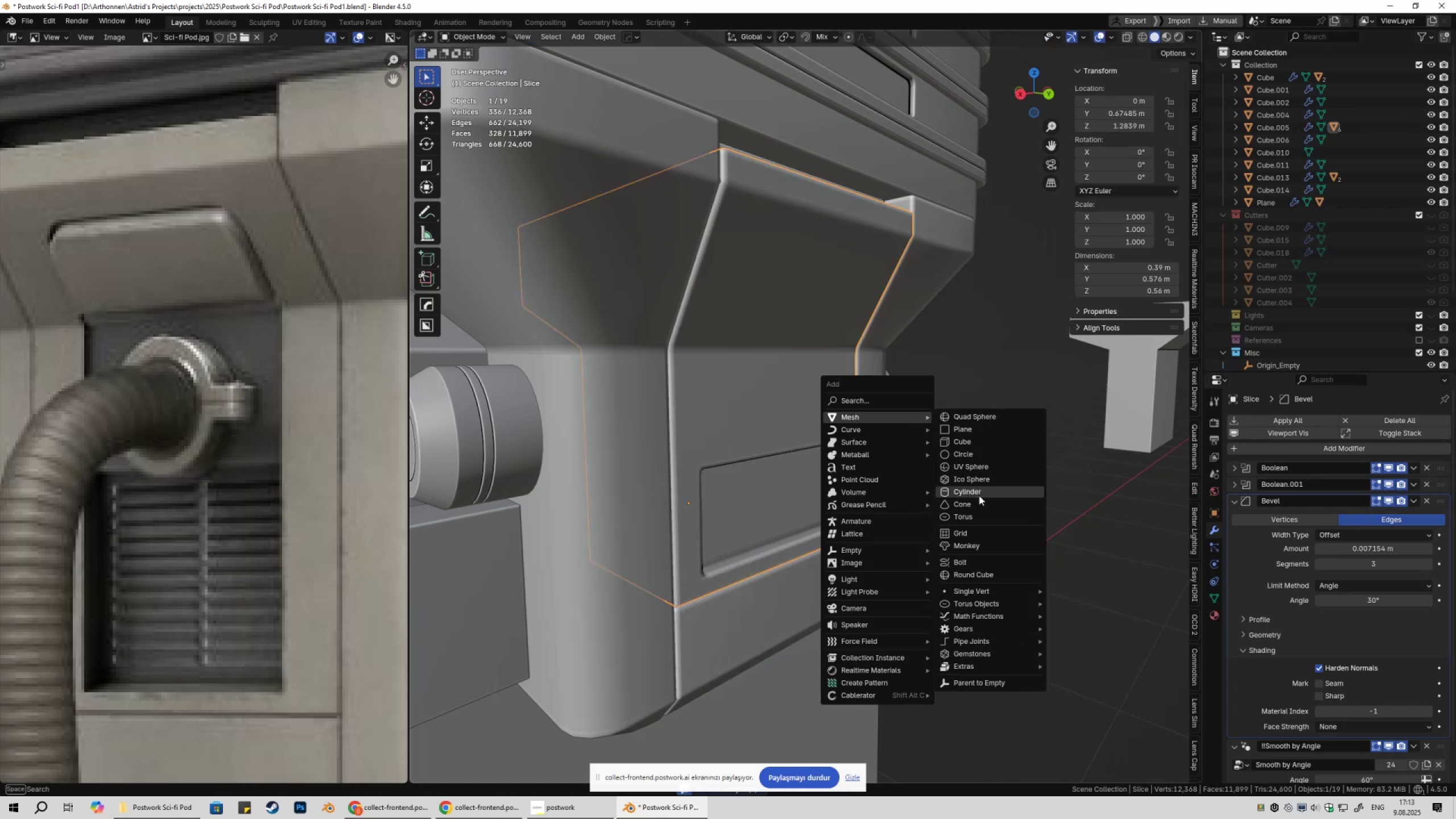 
left_click([978, 496])
 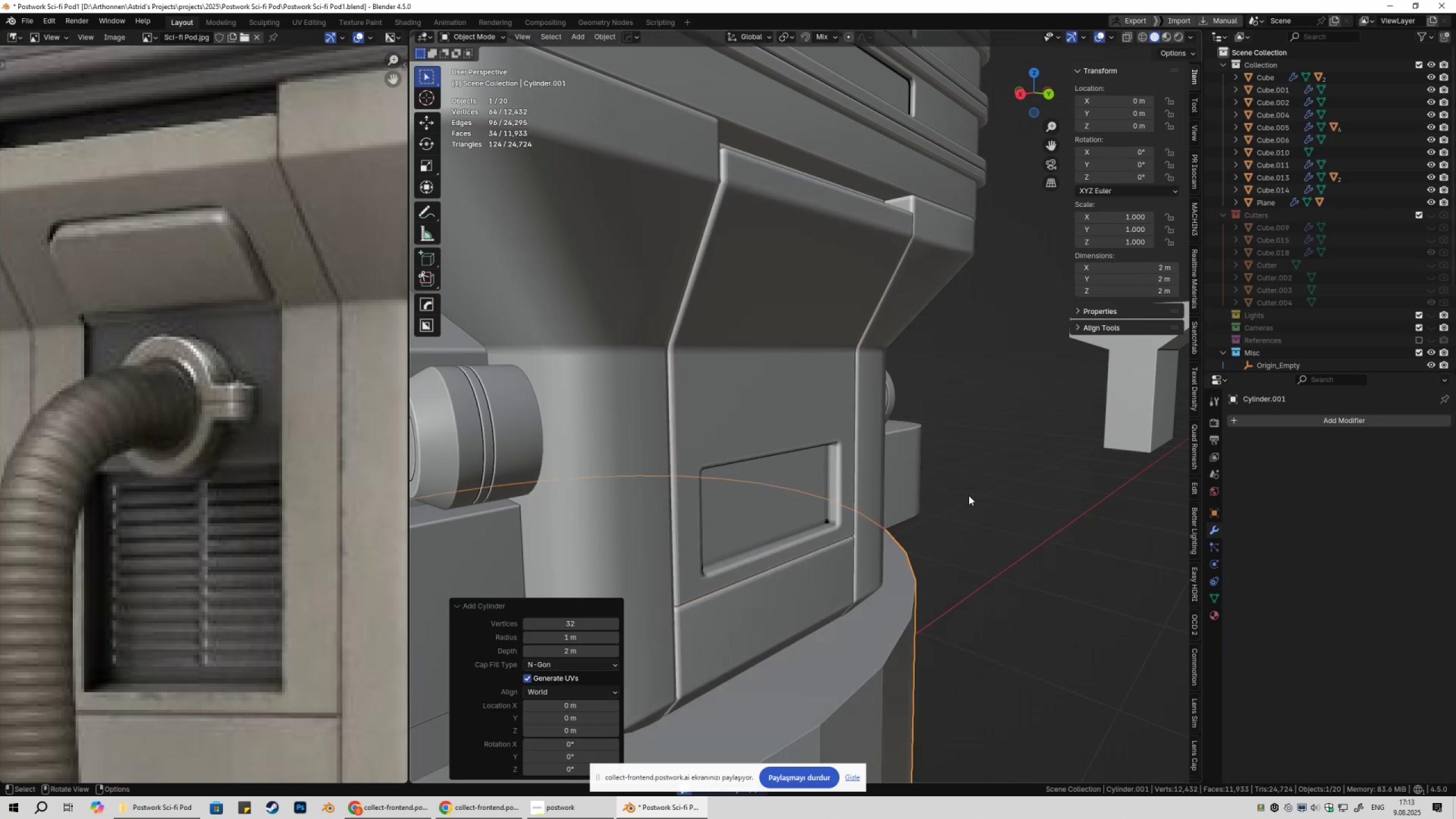 
scroll: coordinate [932, 491], scroll_direction: down, amount: 6.0
 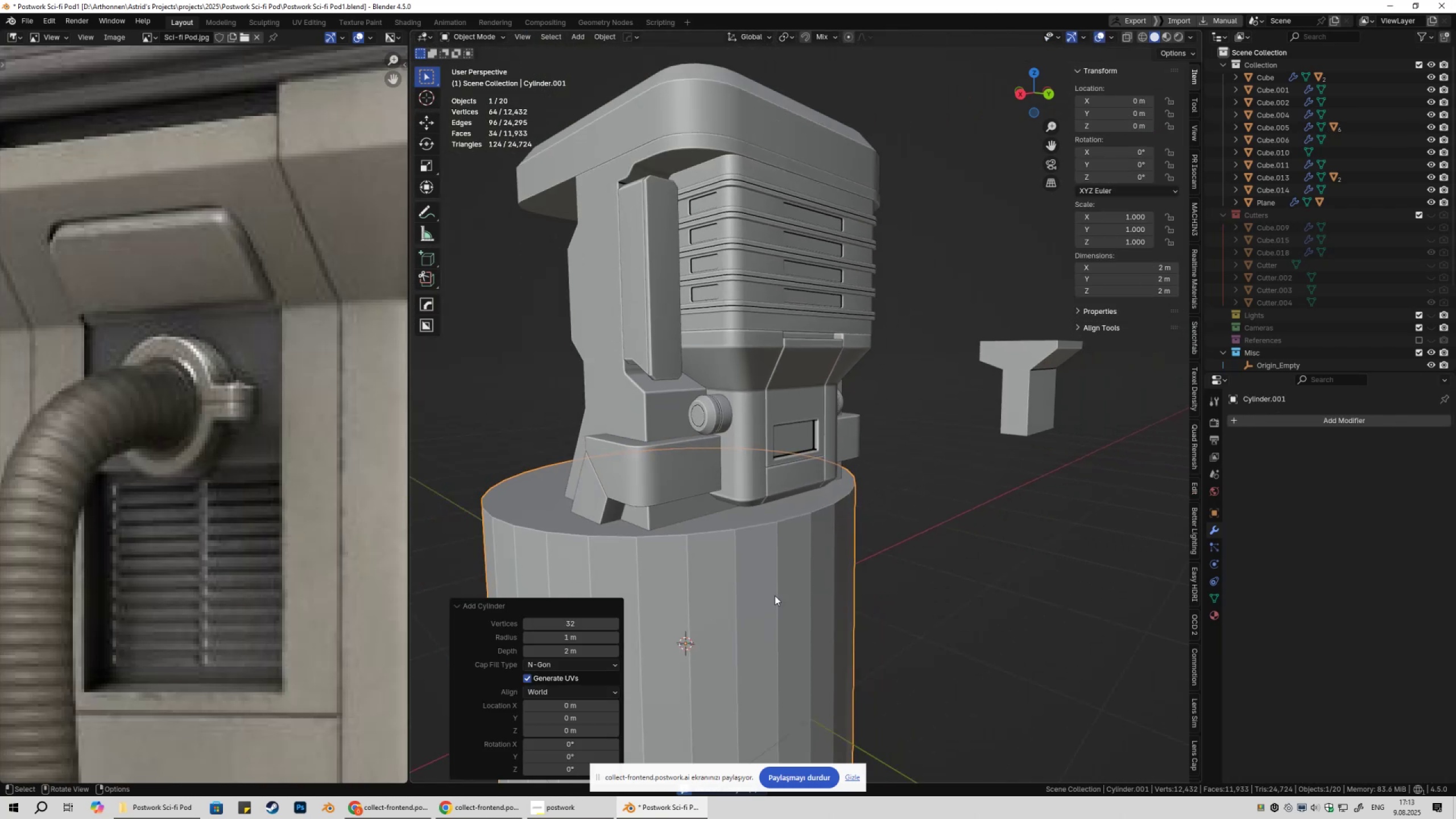 
type(rx90)
key(NumpadEnter)
type(gy)
 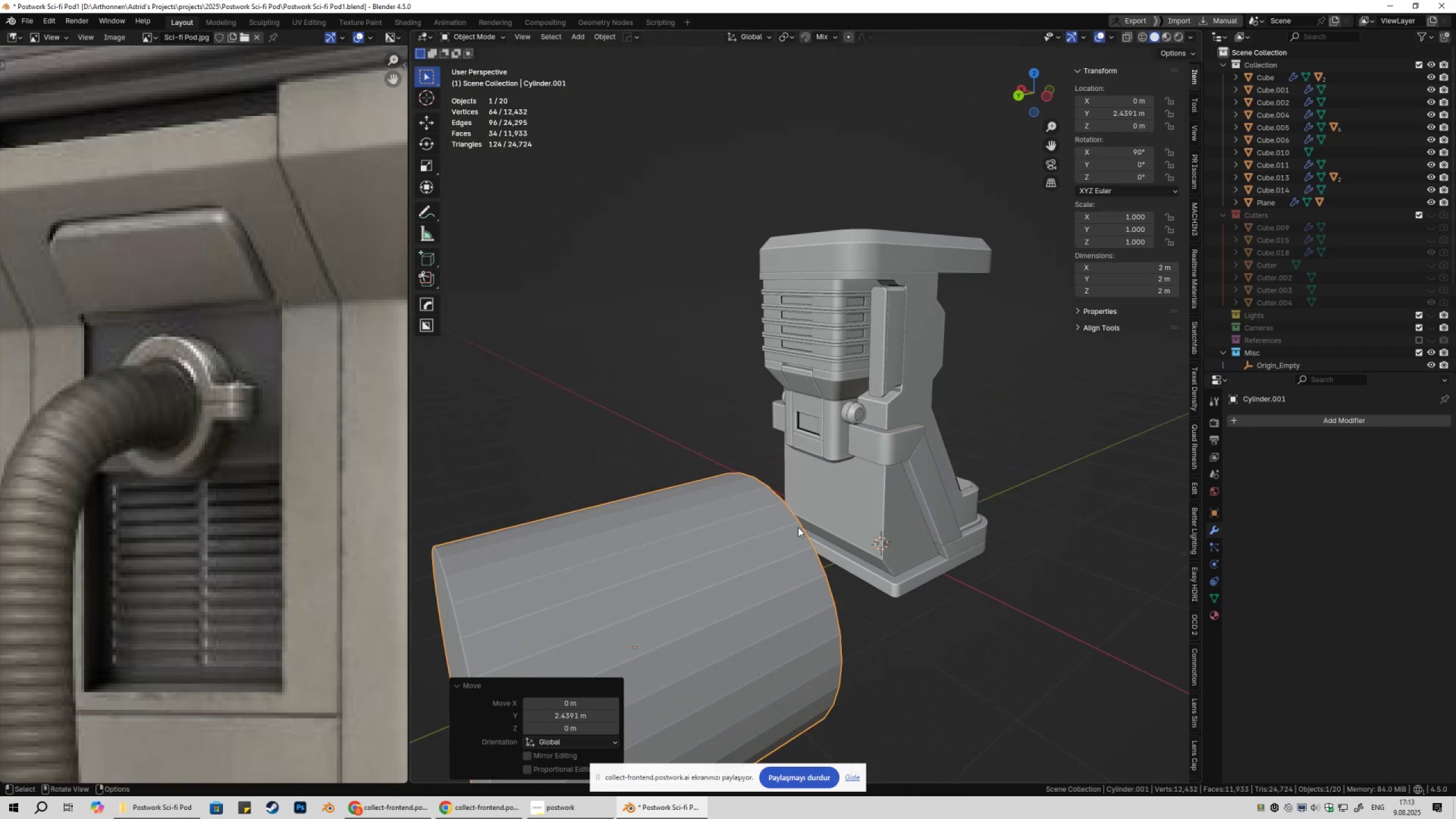 
scroll: coordinate [766, 536], scroll_direction: down, amount: 3.0
 